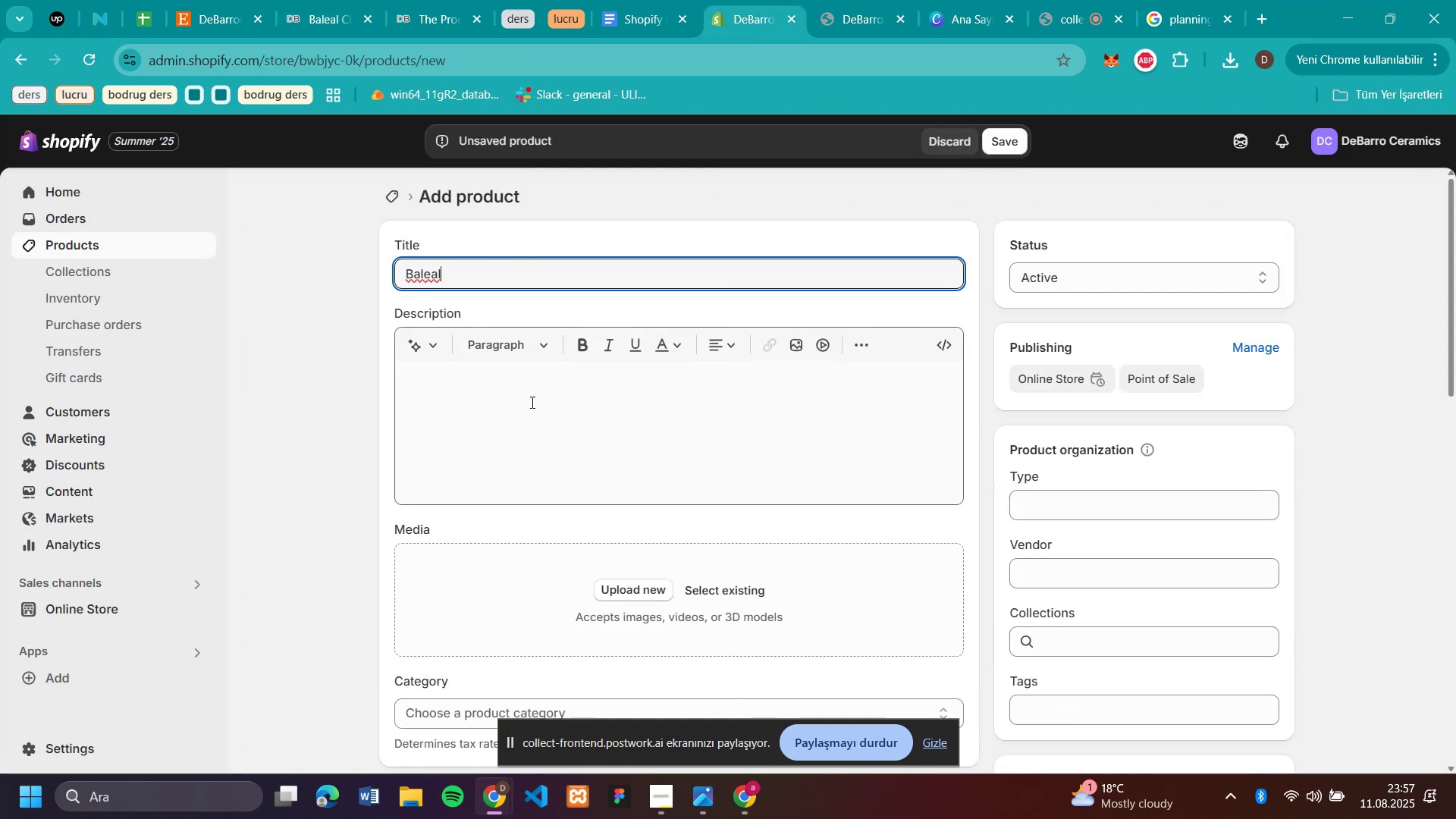 
left_click([531, 402])
 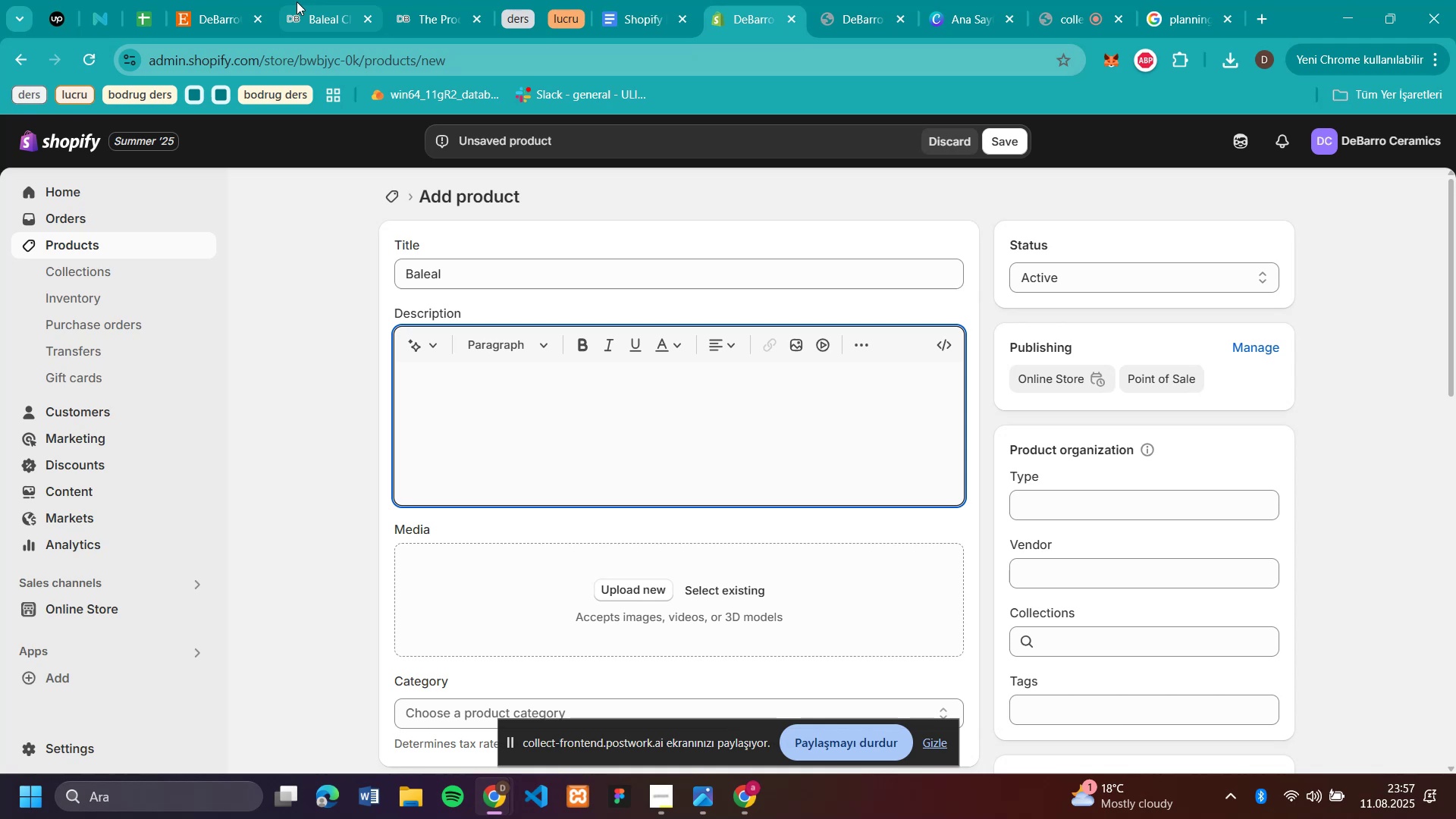 
left_click([307, 22])
 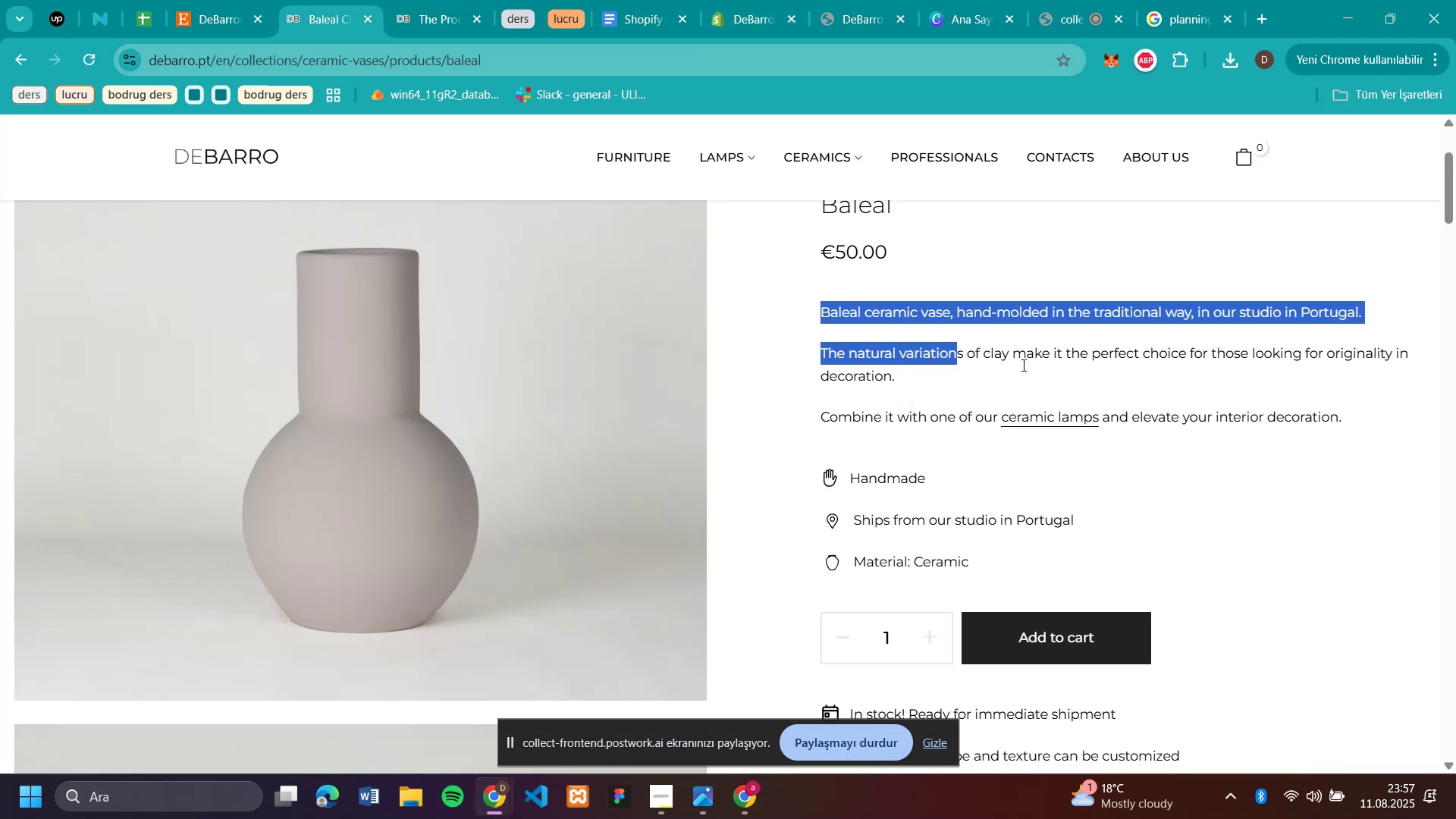 
key(Control+C)
 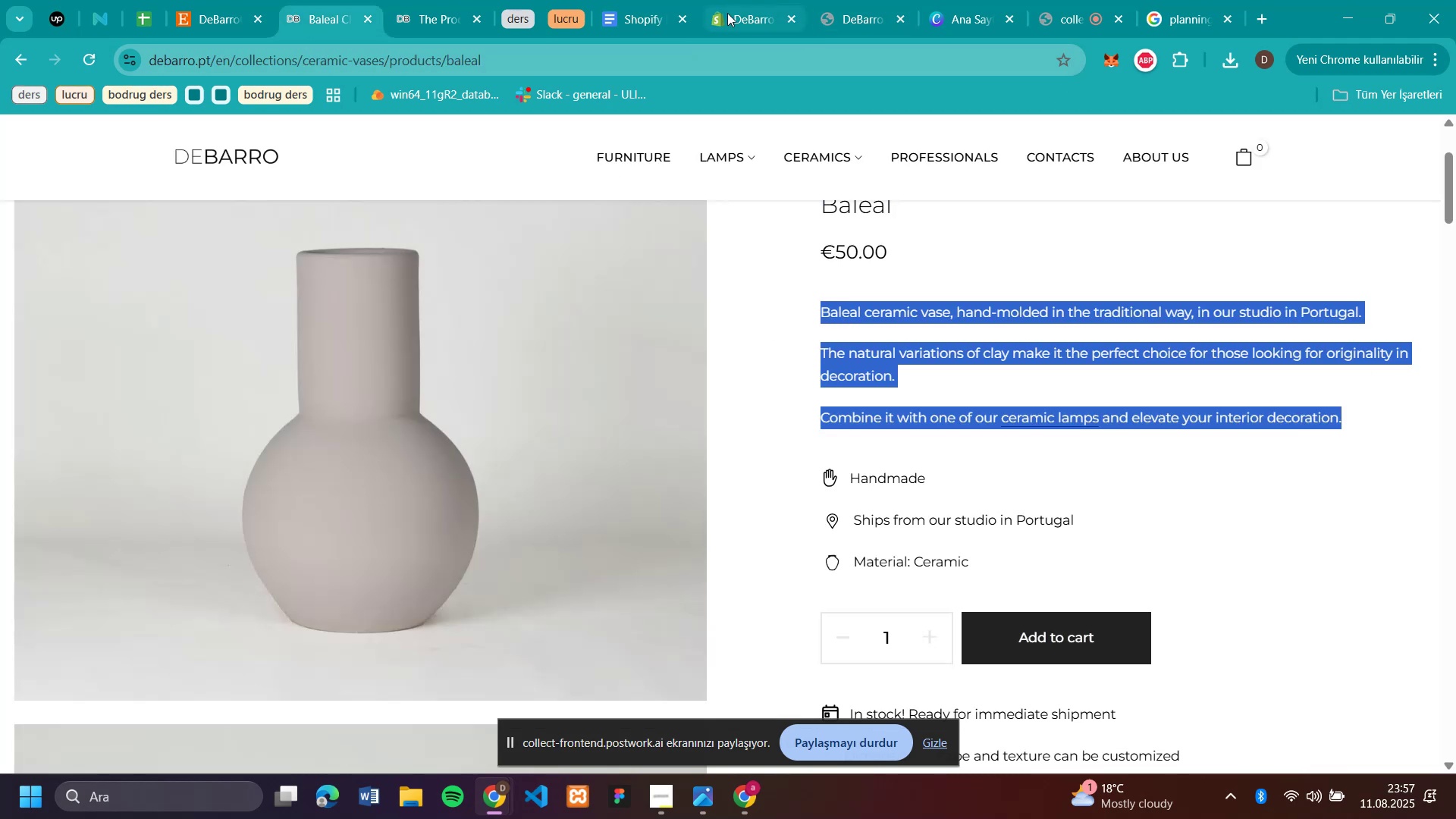 
left_click([726, 13])
 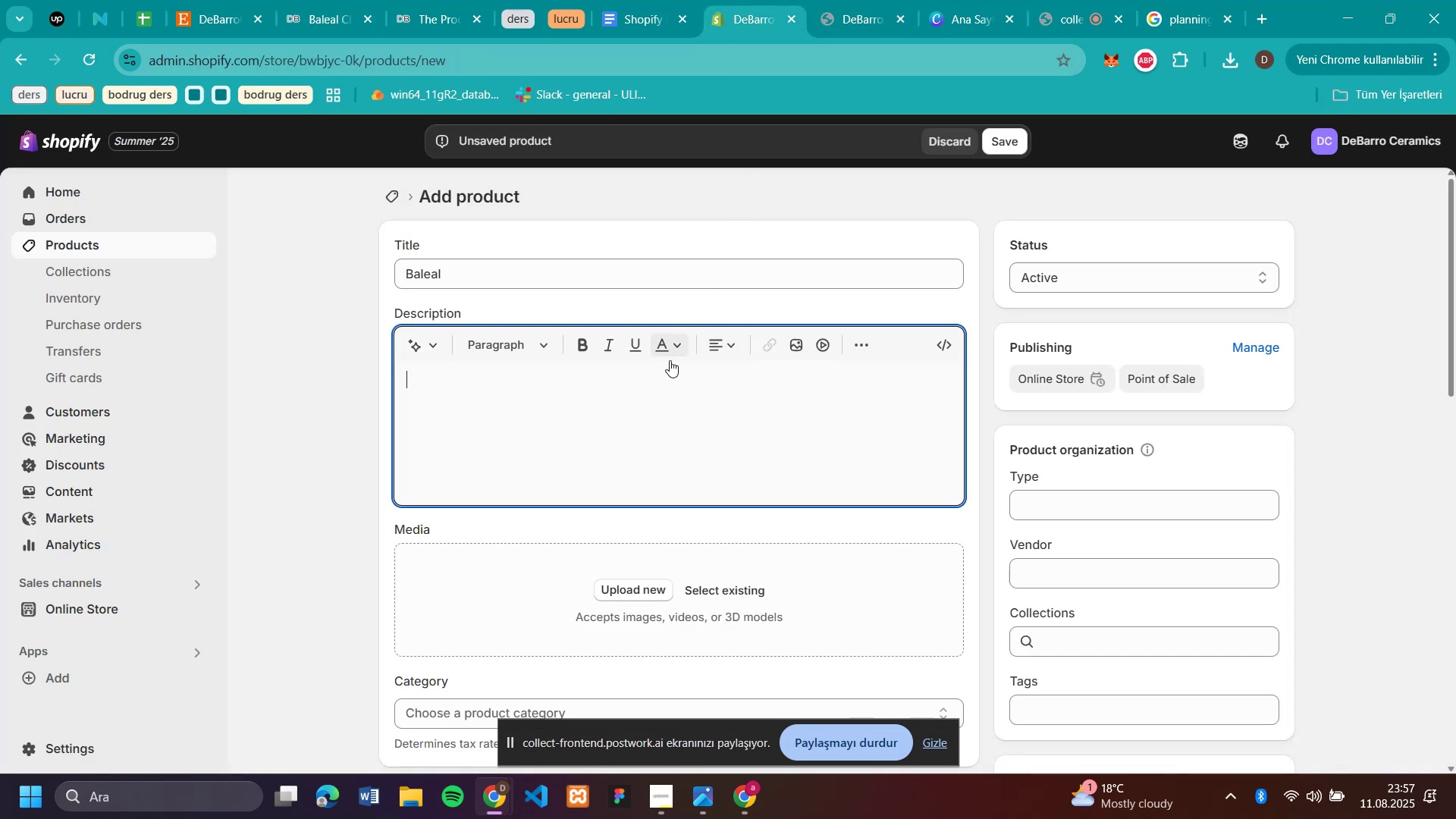 
key(Control+V)
 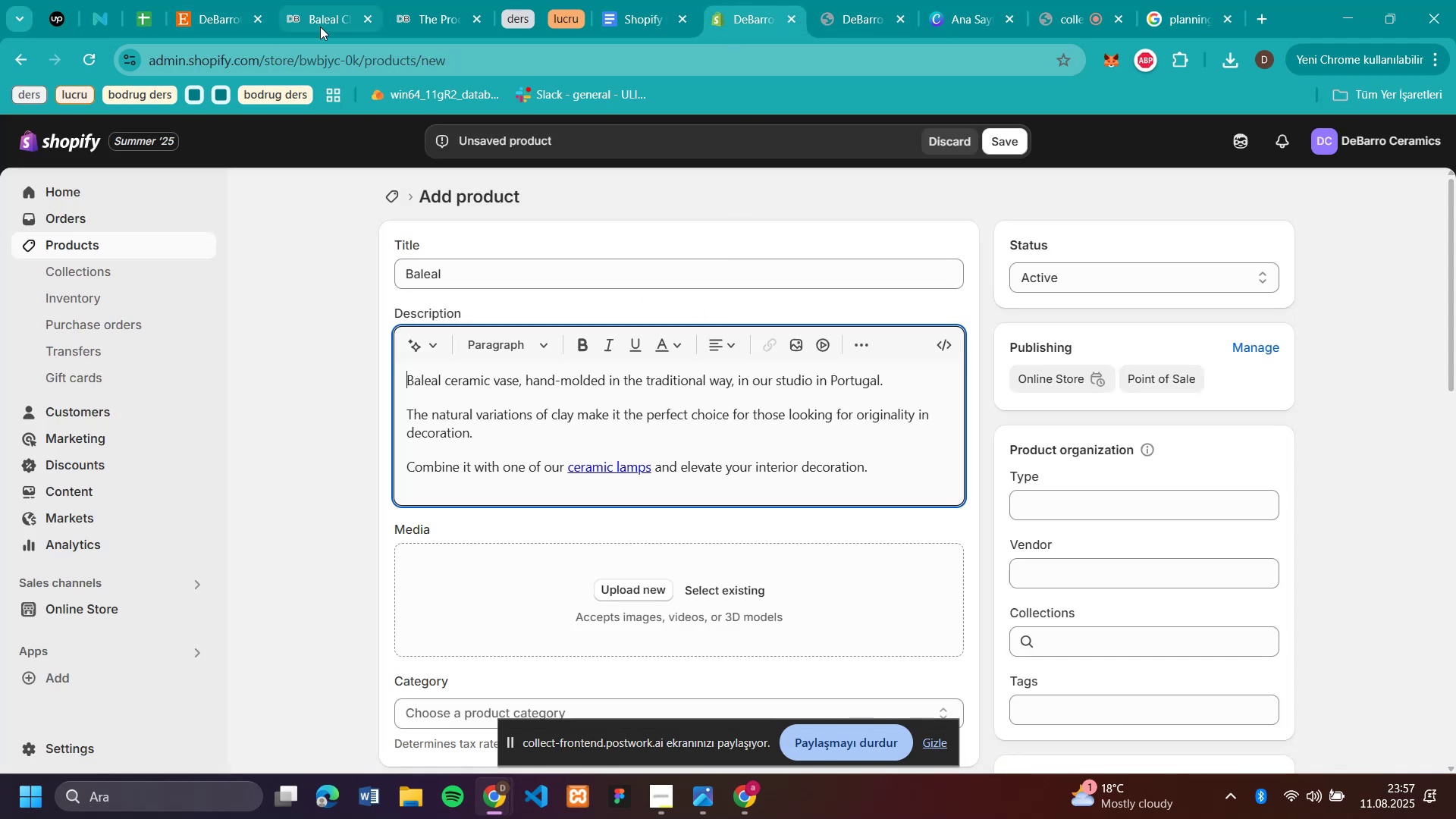 
left_click([328, 16])
 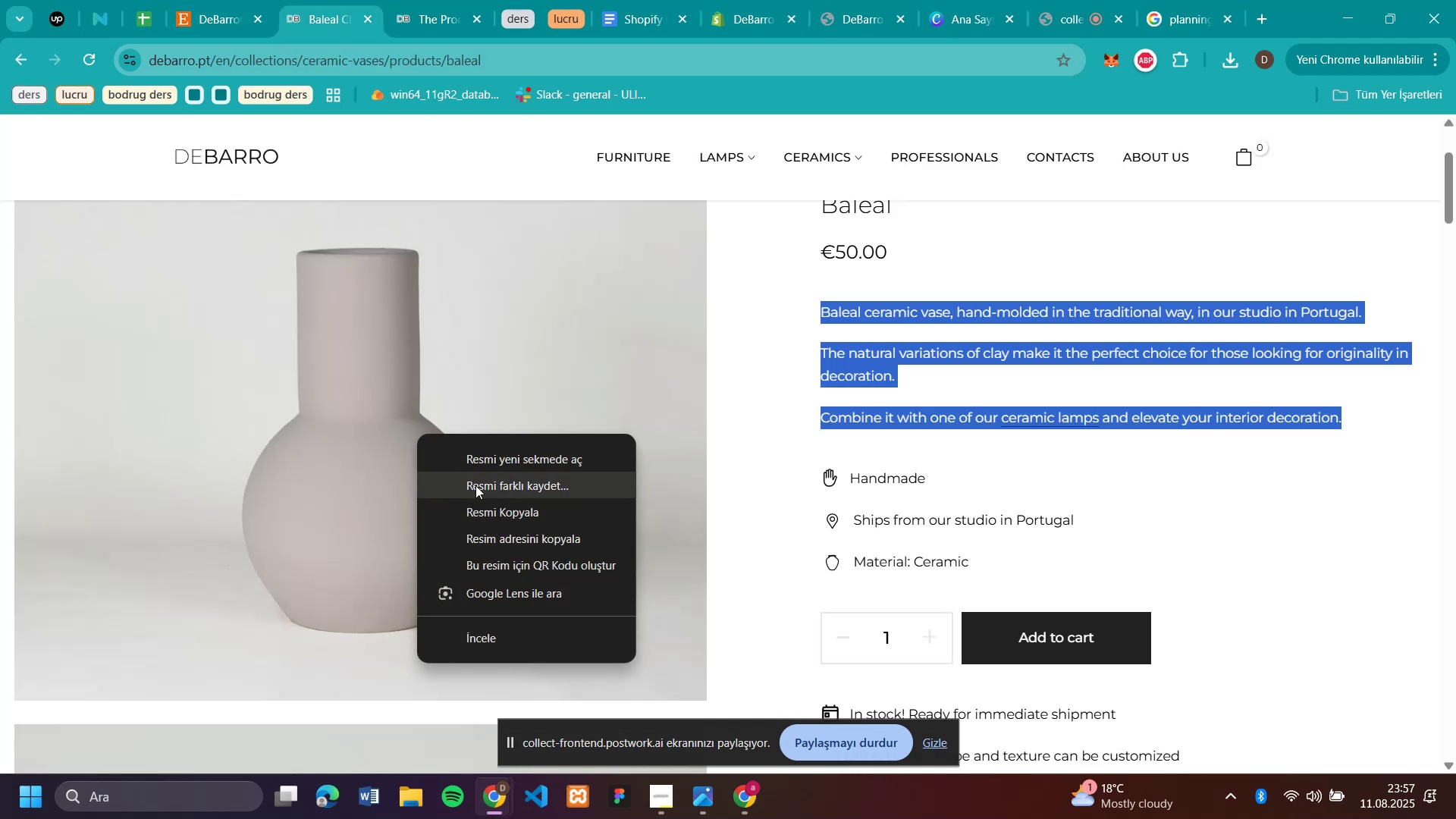 
left_click([475, 485])
 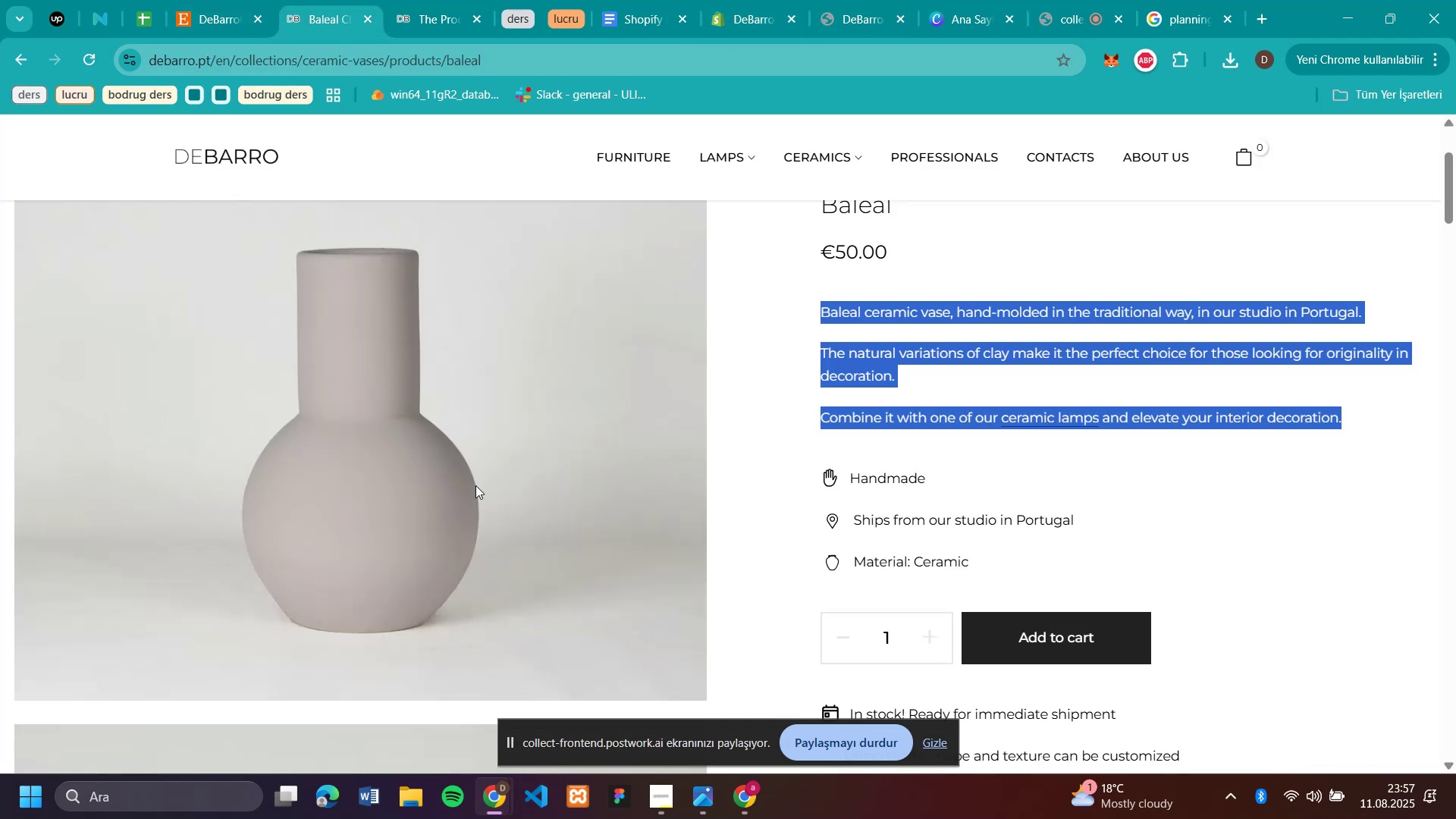 
type(bbal1)
 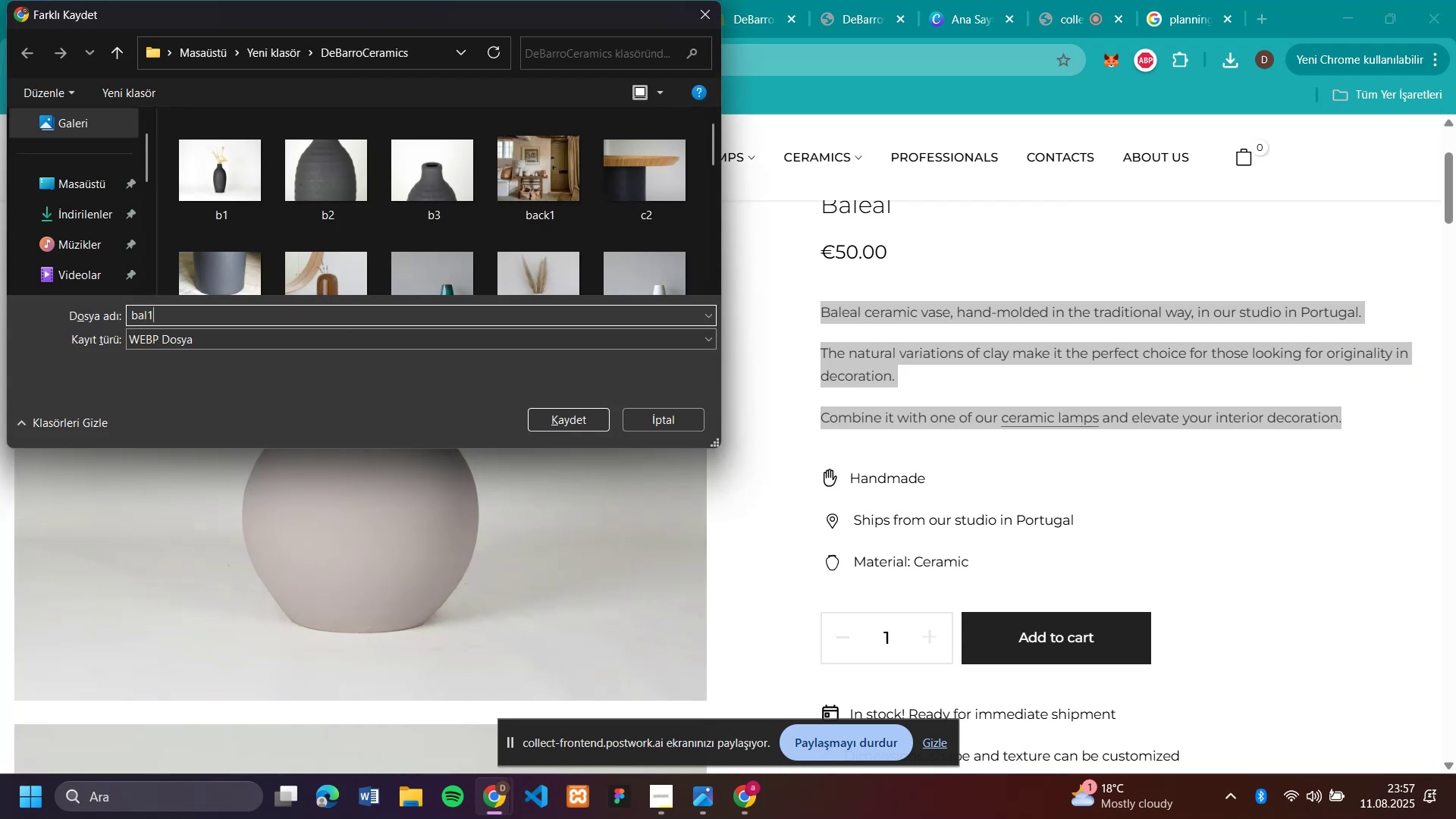 
key(Enter)
 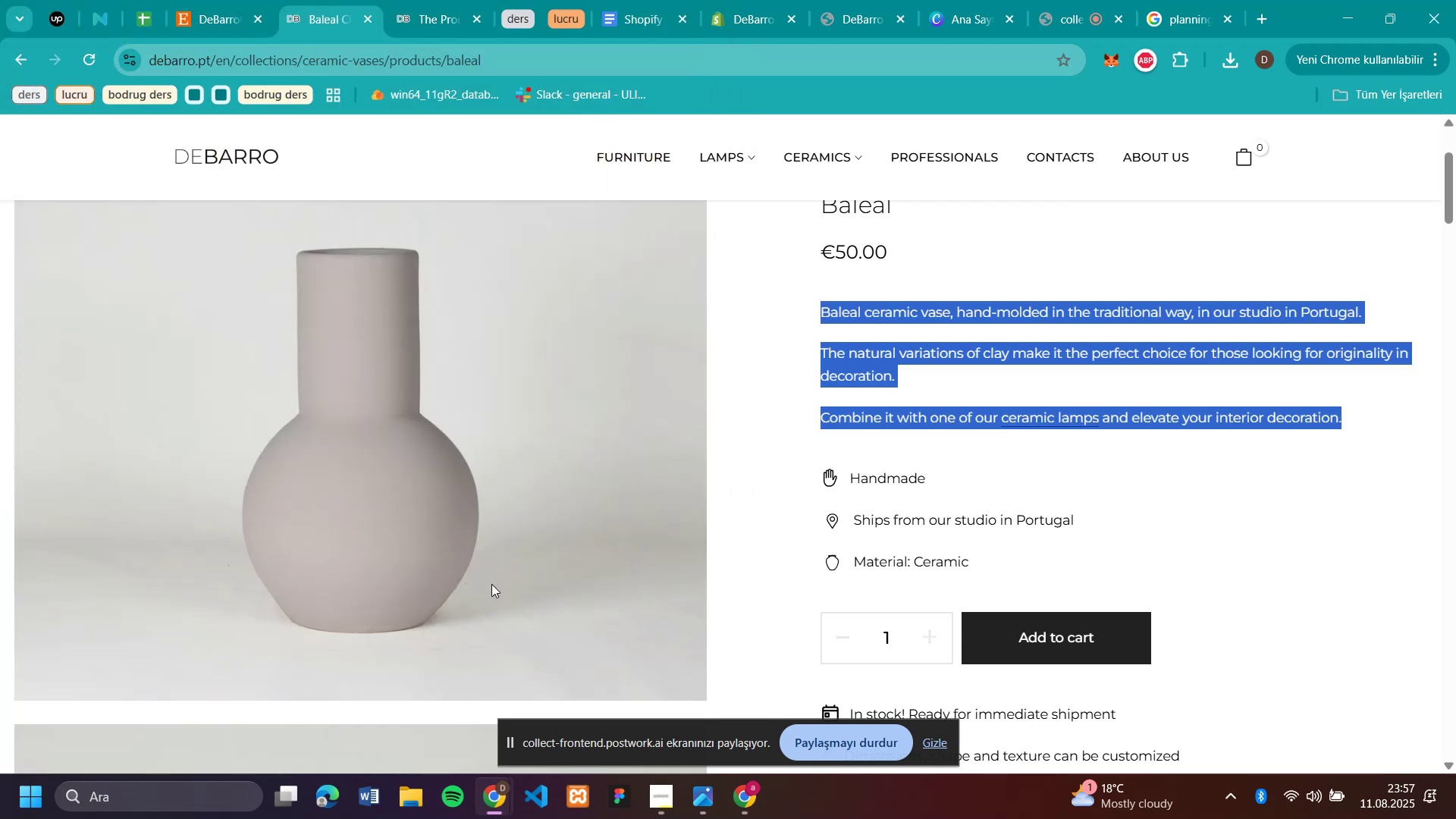 
scroll: coordinate [489, 553], scroll_direction: down, amount: 4.0
 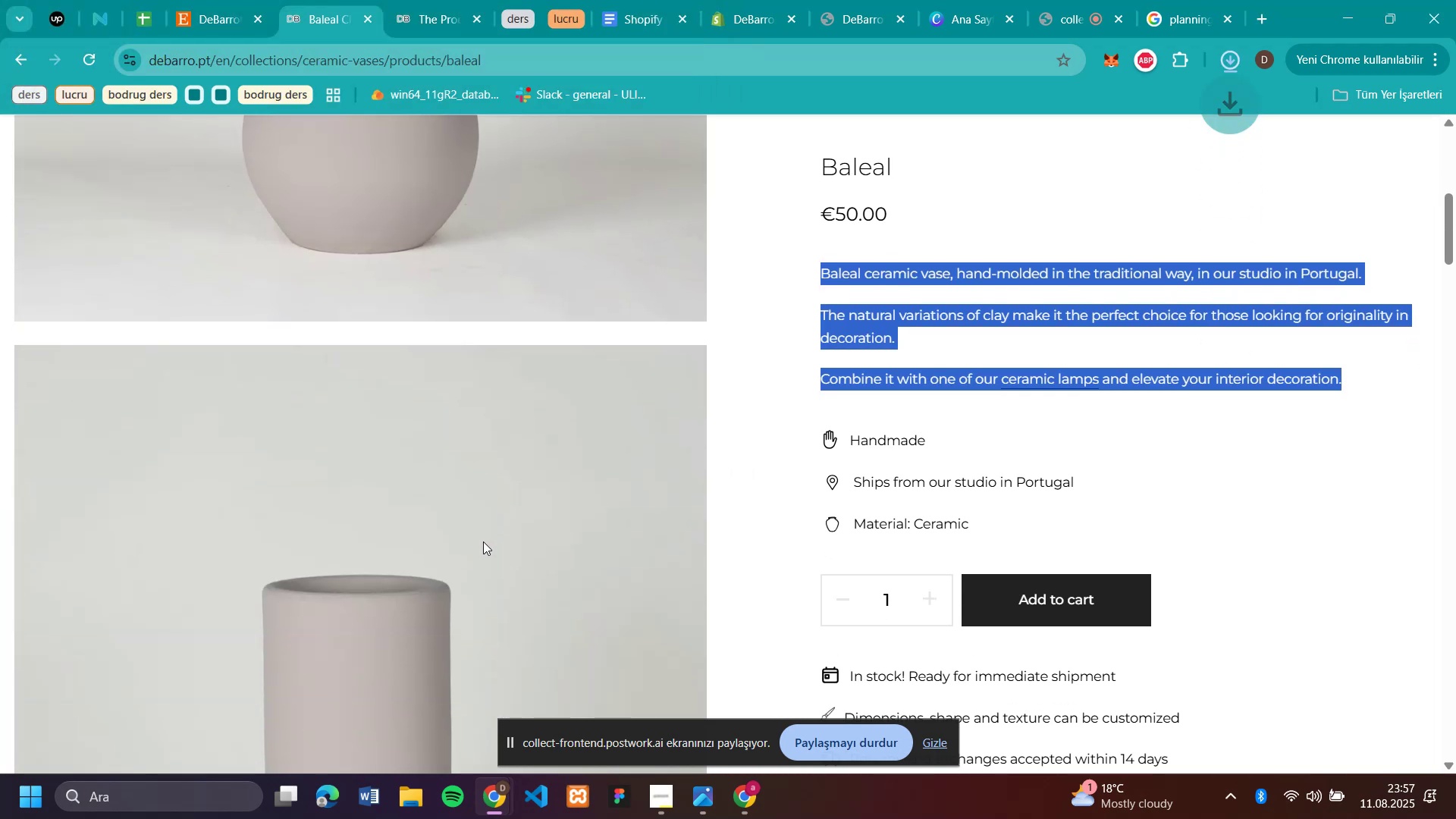 
right_click([483, 541])
 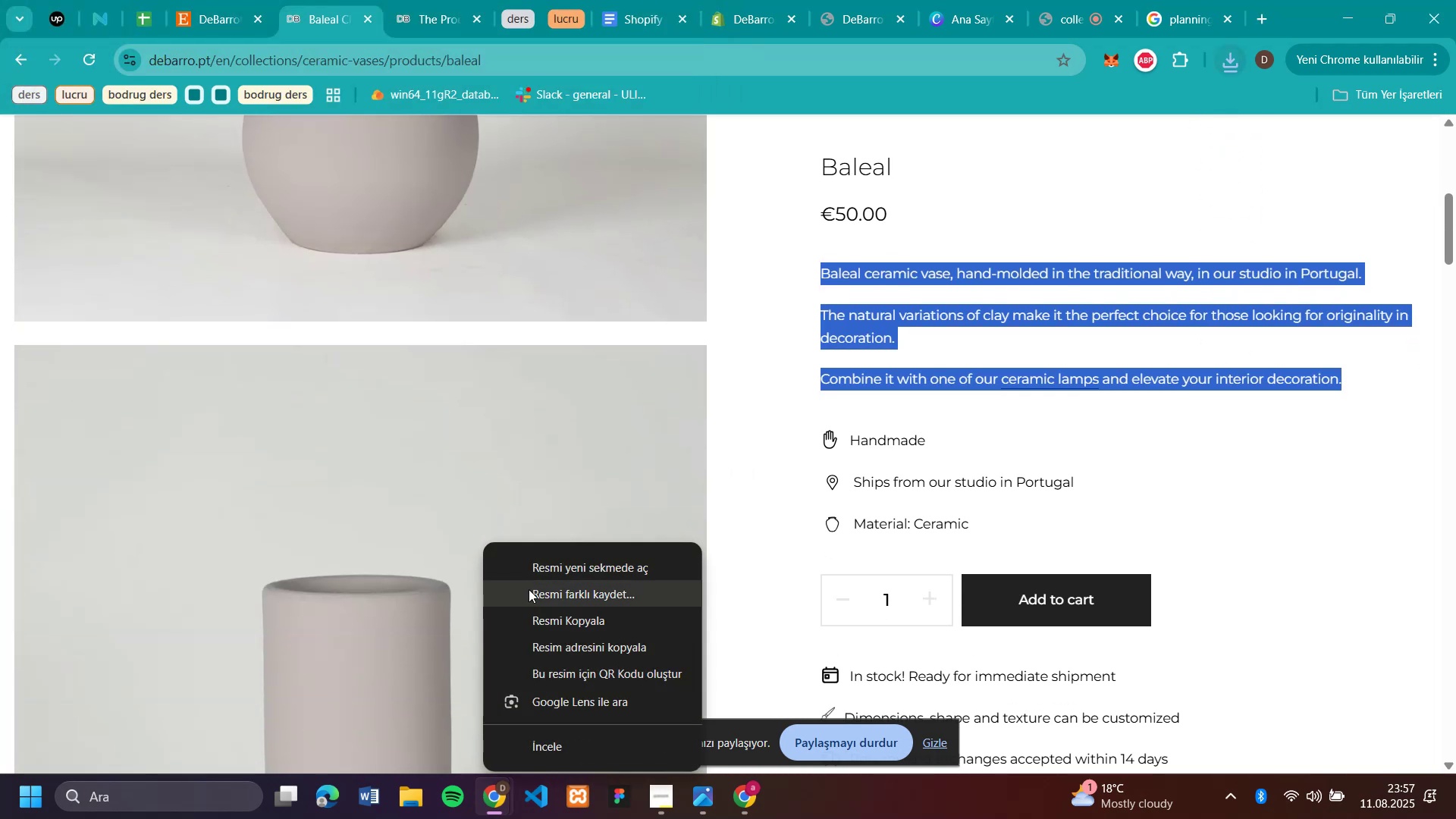 
left_click([529, 589])
 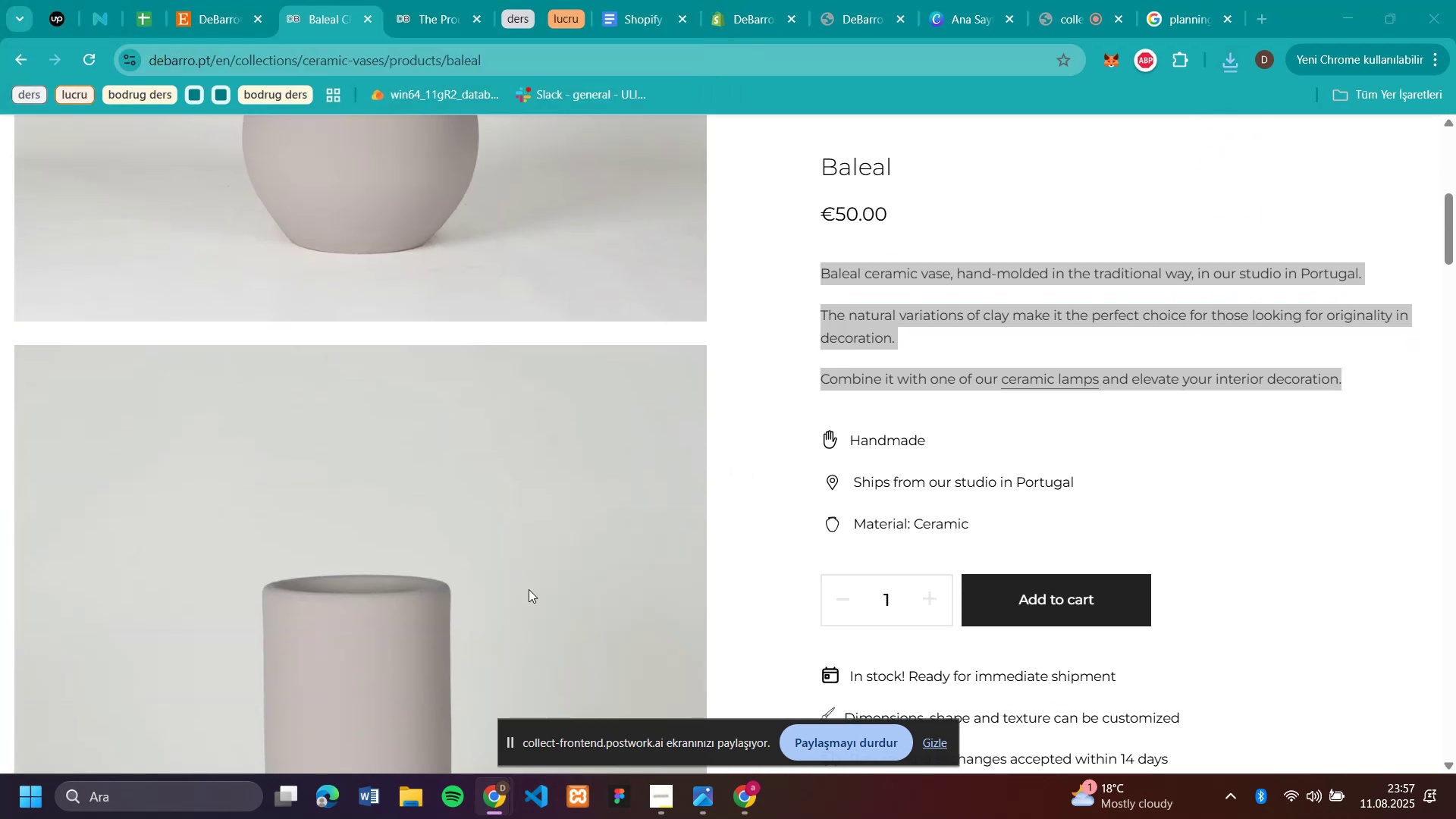 
type(bal2)
 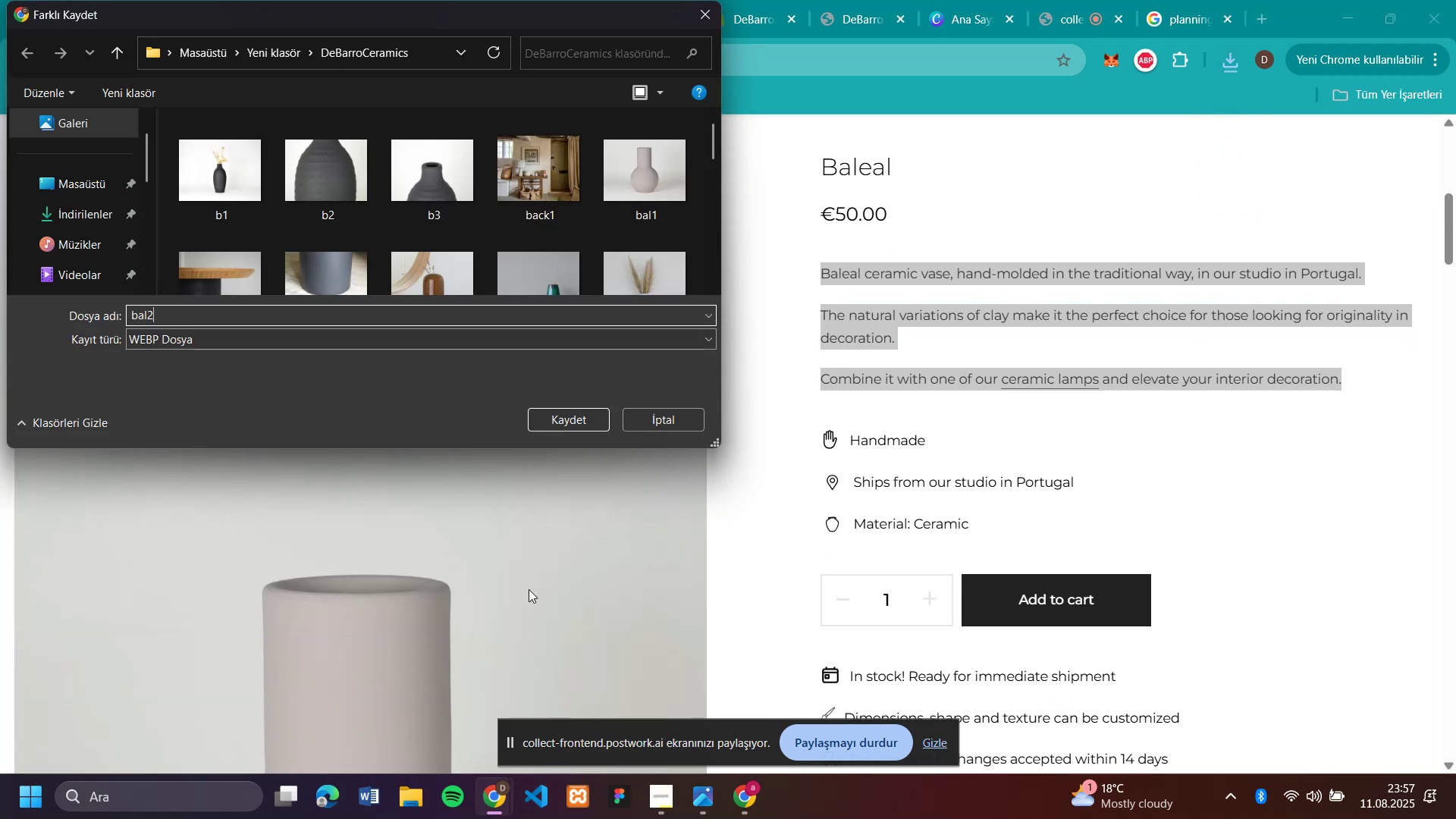 
key(Enter)
 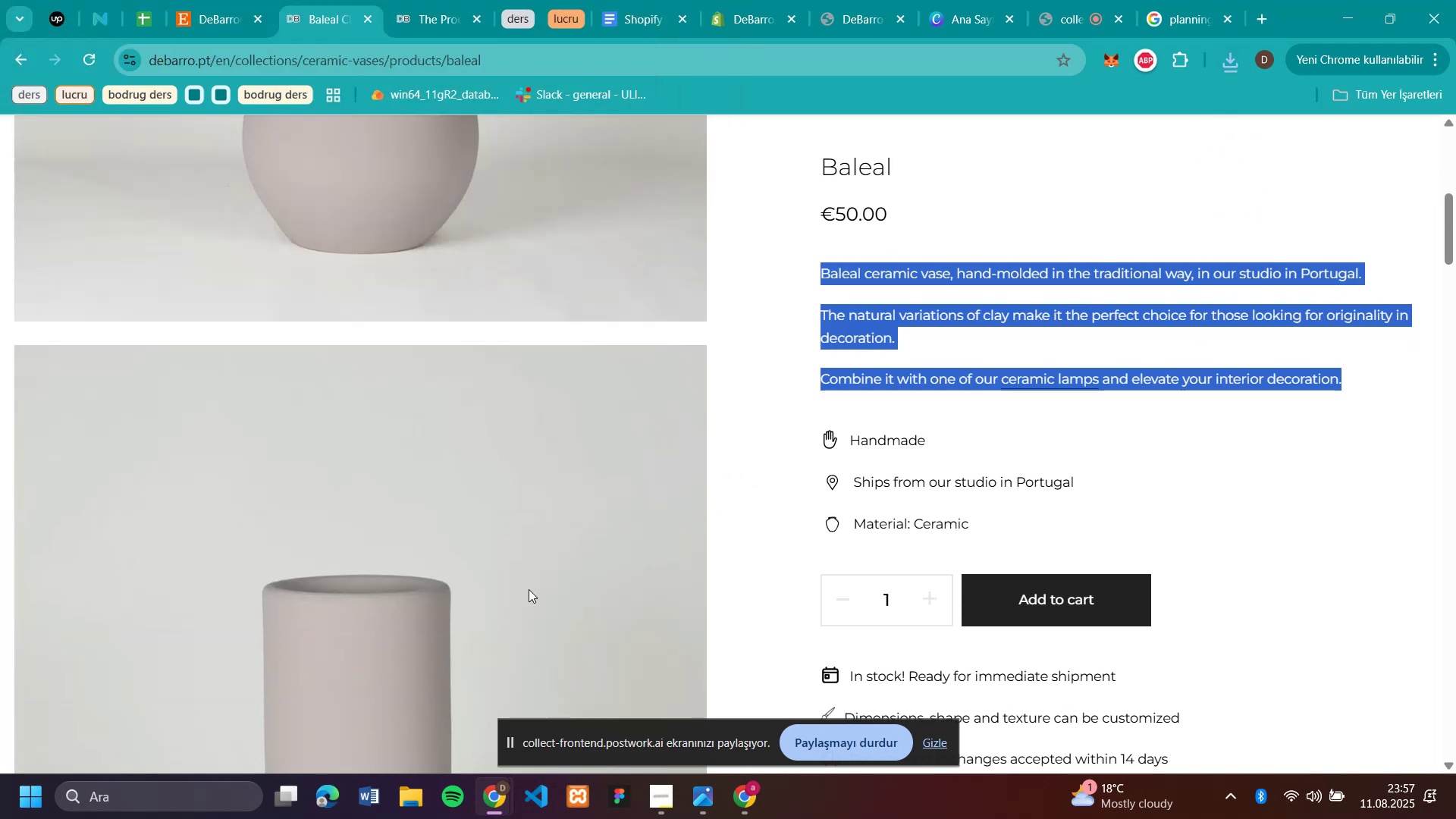 
scroll: coordinate [529, 589], scroll_direction: down, amount: 15.0
 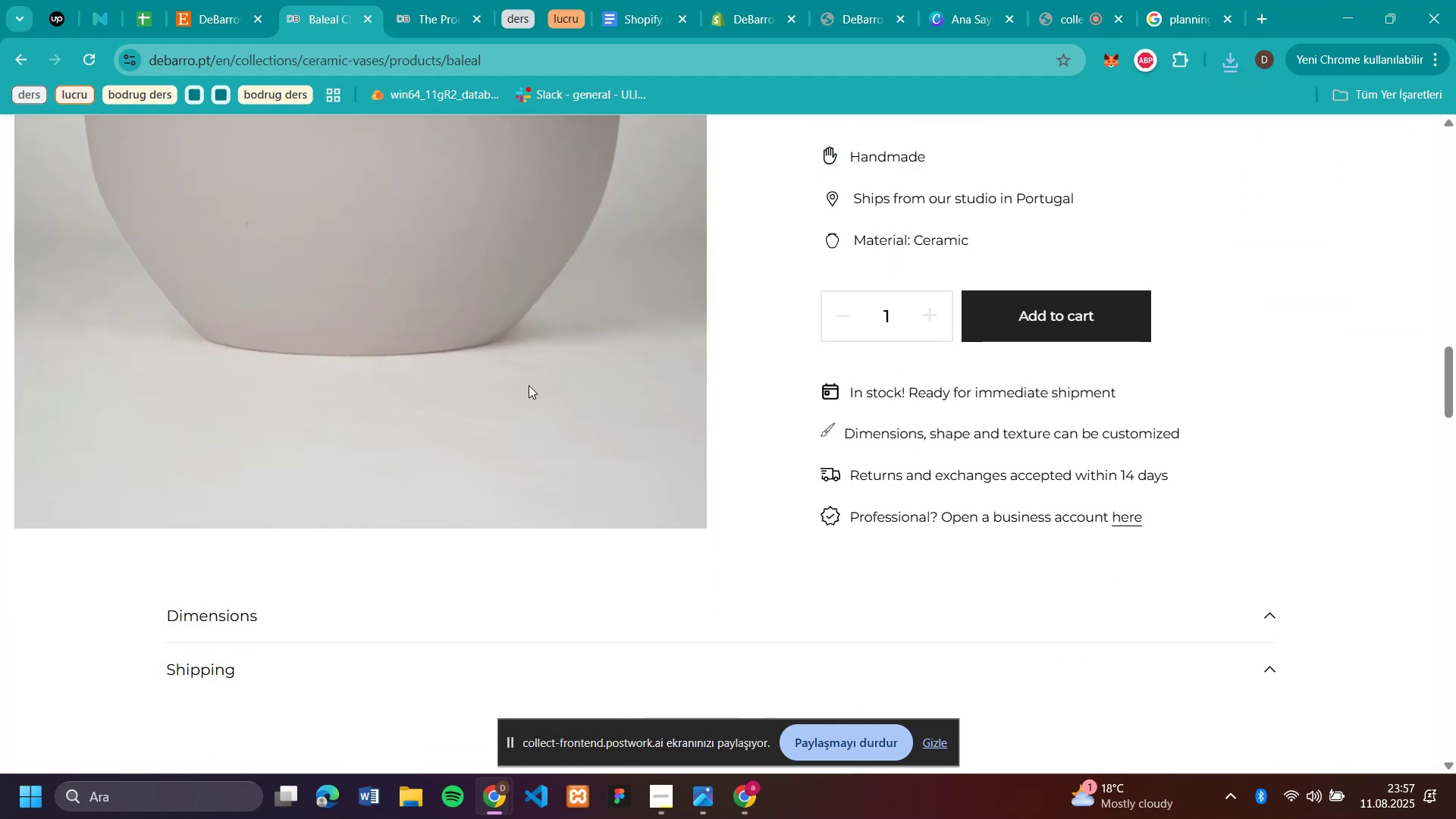 
right_click([529, 383])
 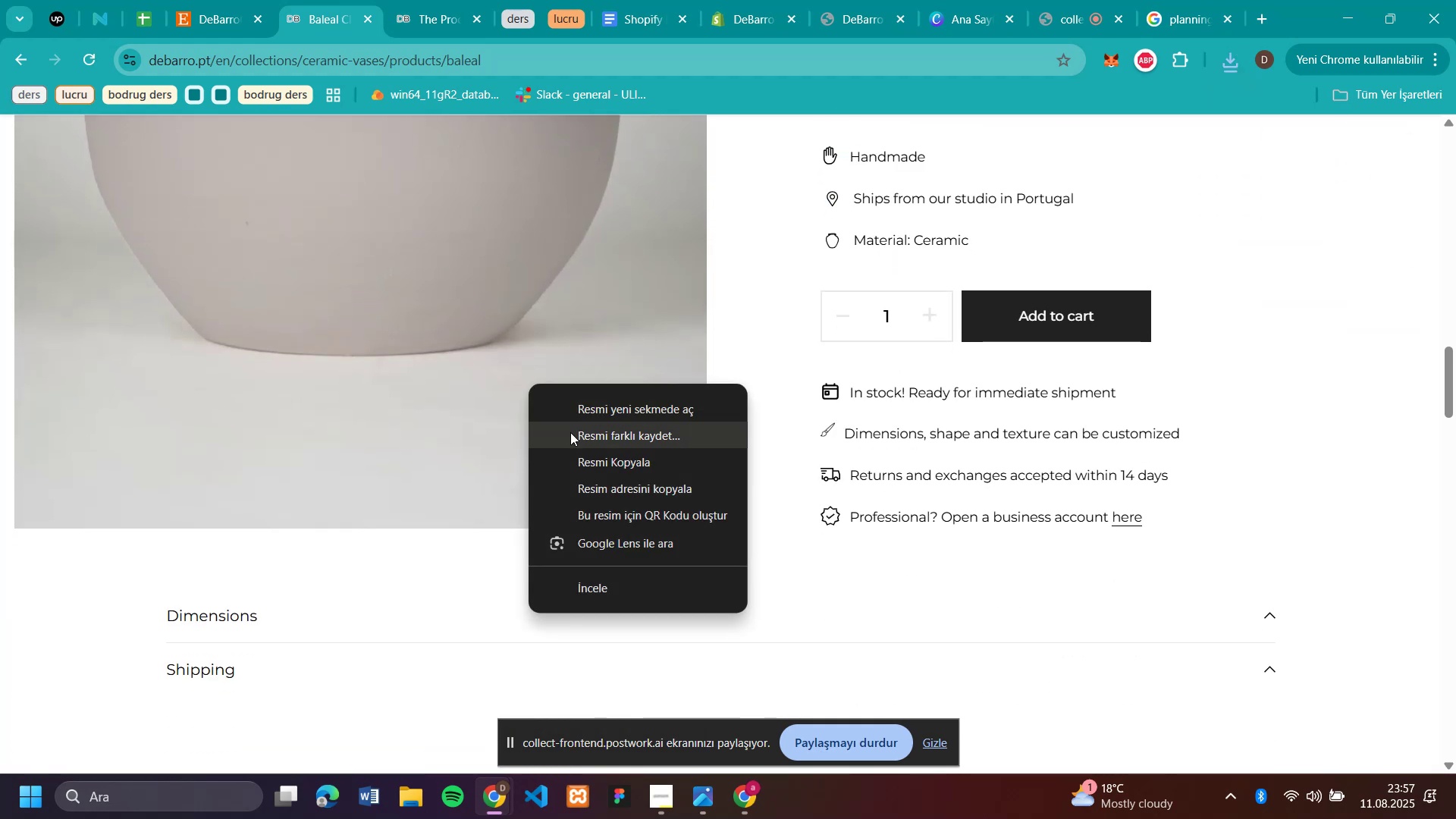 
left_click([570, 432])
 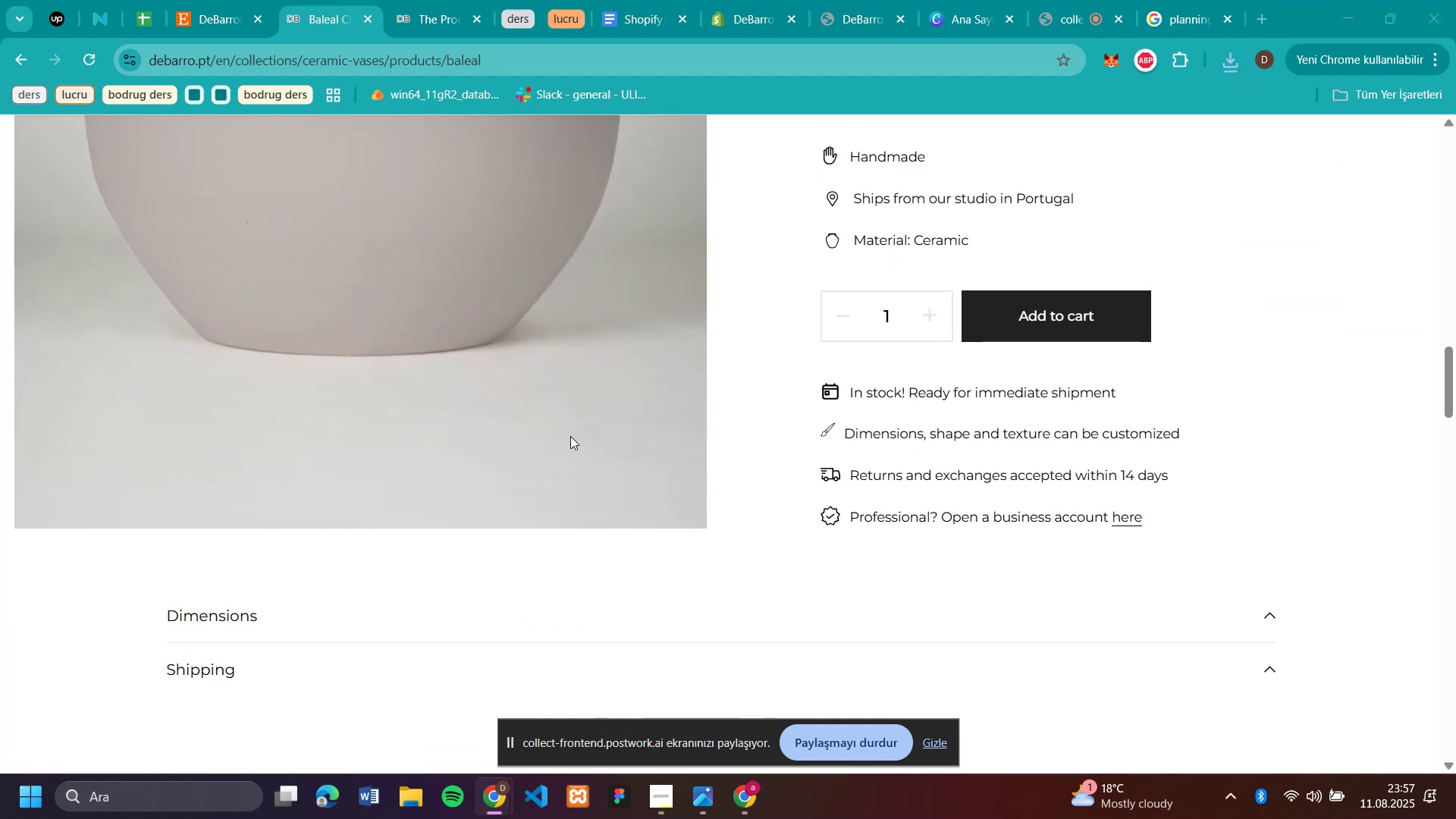 
type(bal3)
 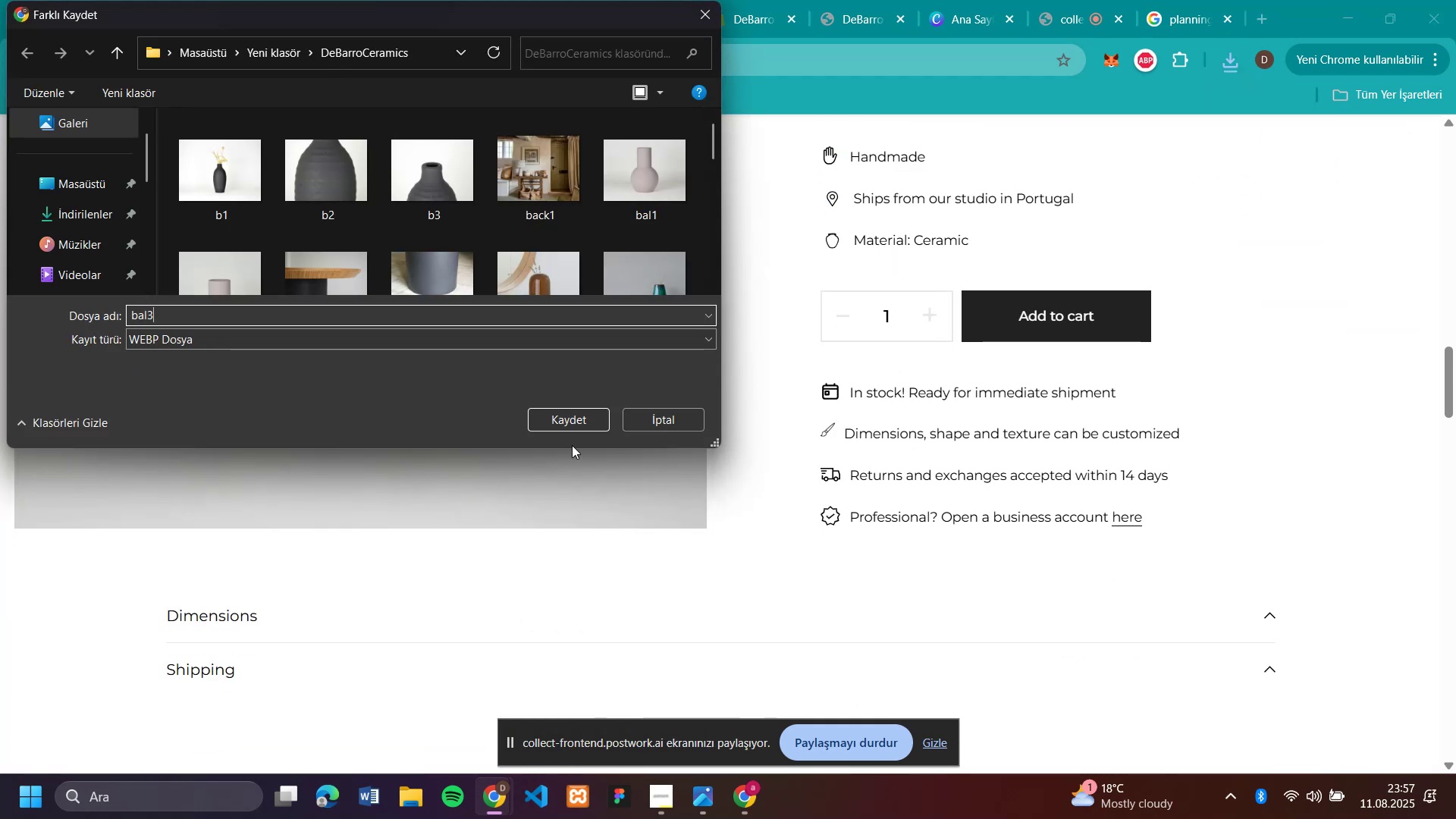 
key(Enter)
 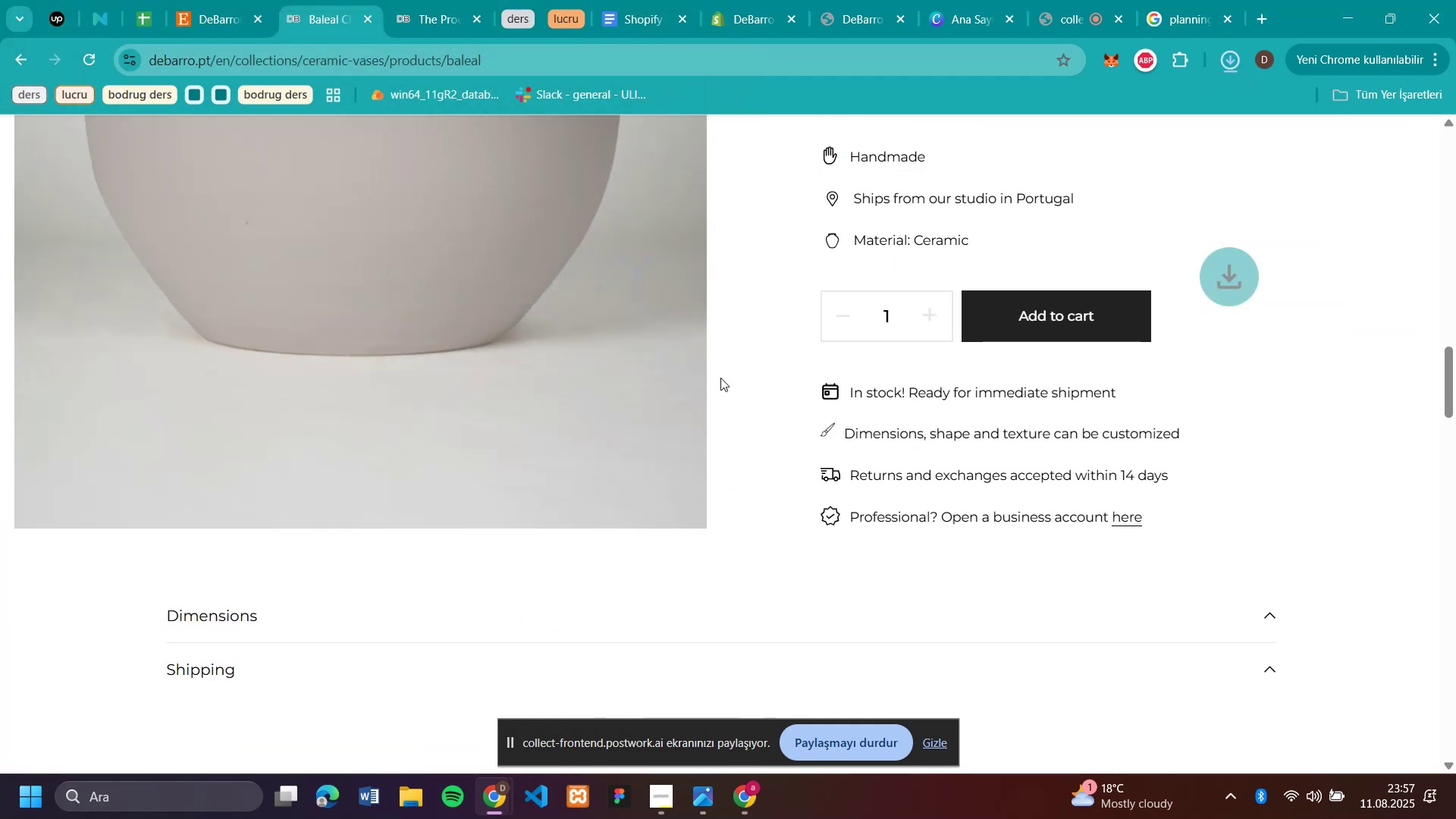 
scroll: coordinate [1081, 259], scroll_direction: up, amount: 7.0
 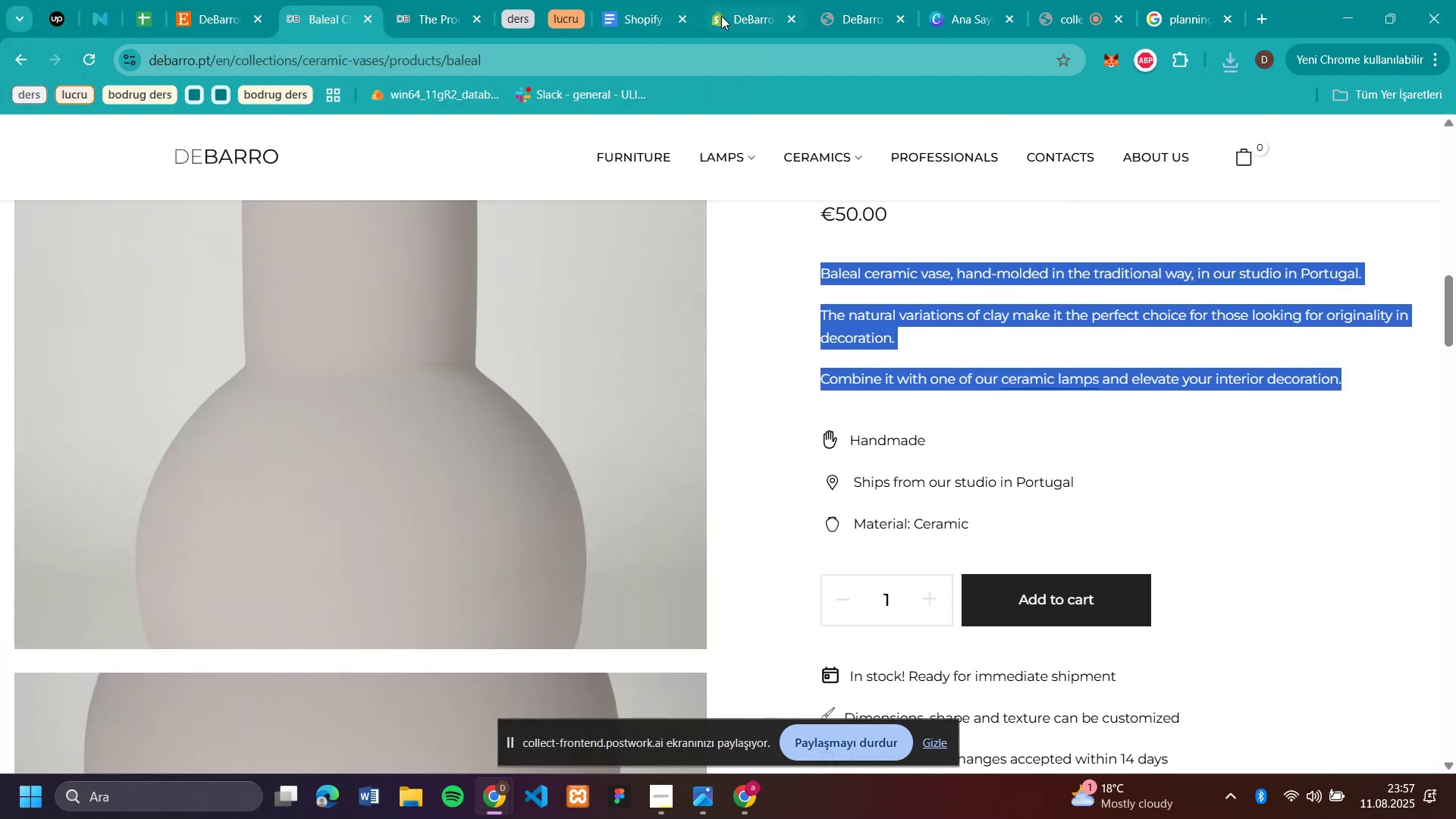 
left_click([723, 18])
 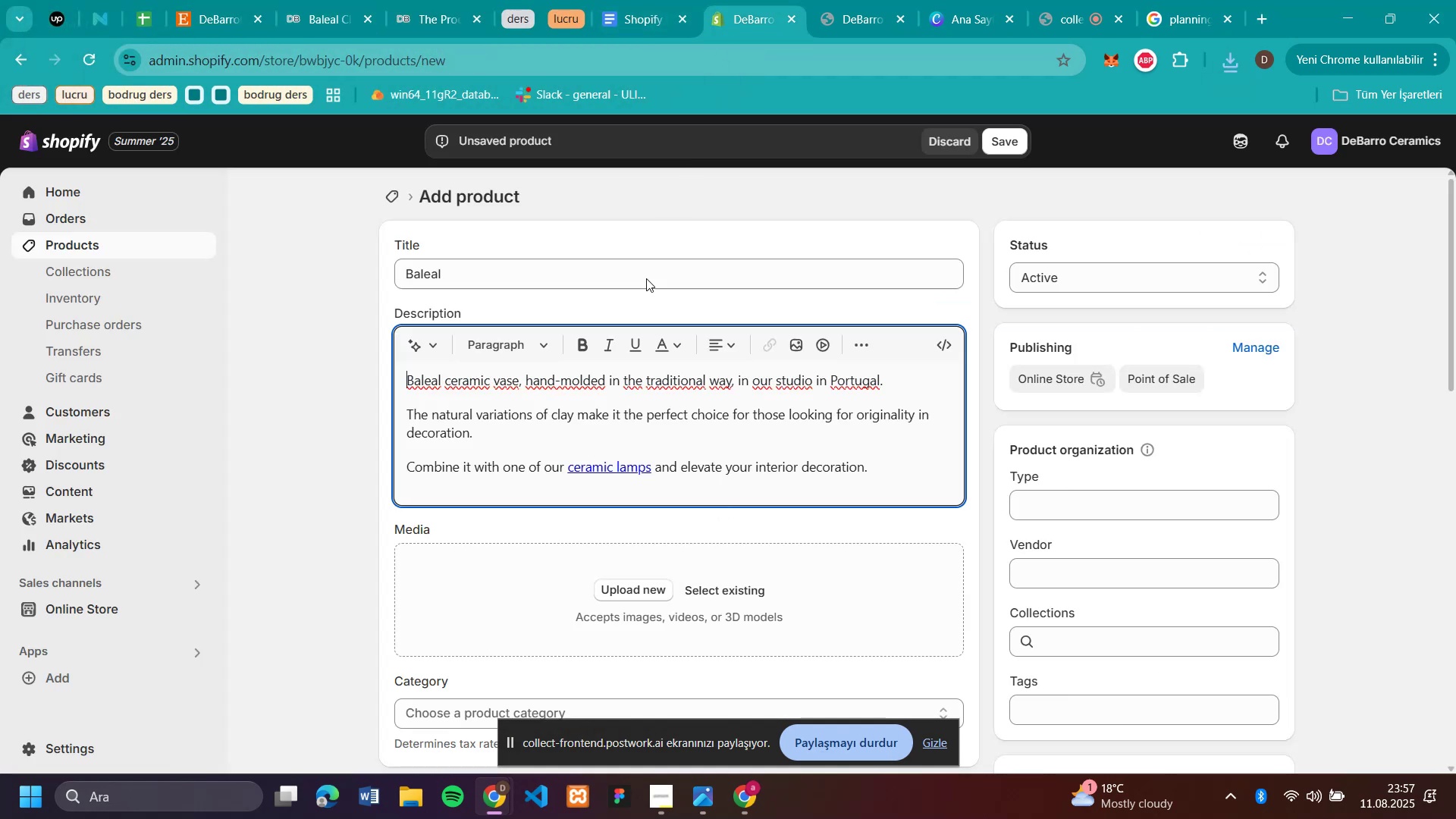 
scroll: coordinate [670, 385], scroll_direction: down, amount: 4.0
 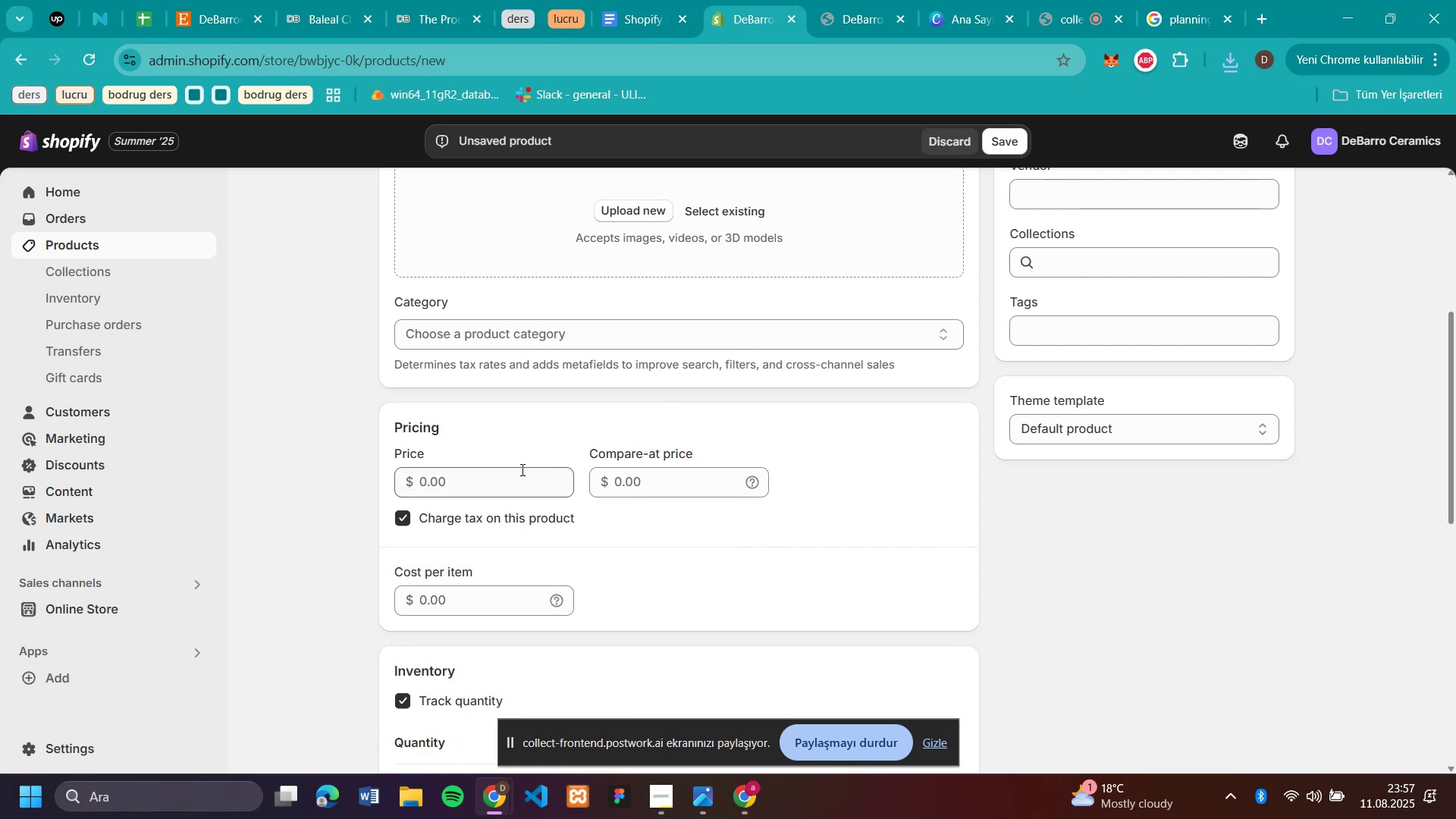 
left_click([513, 473])
 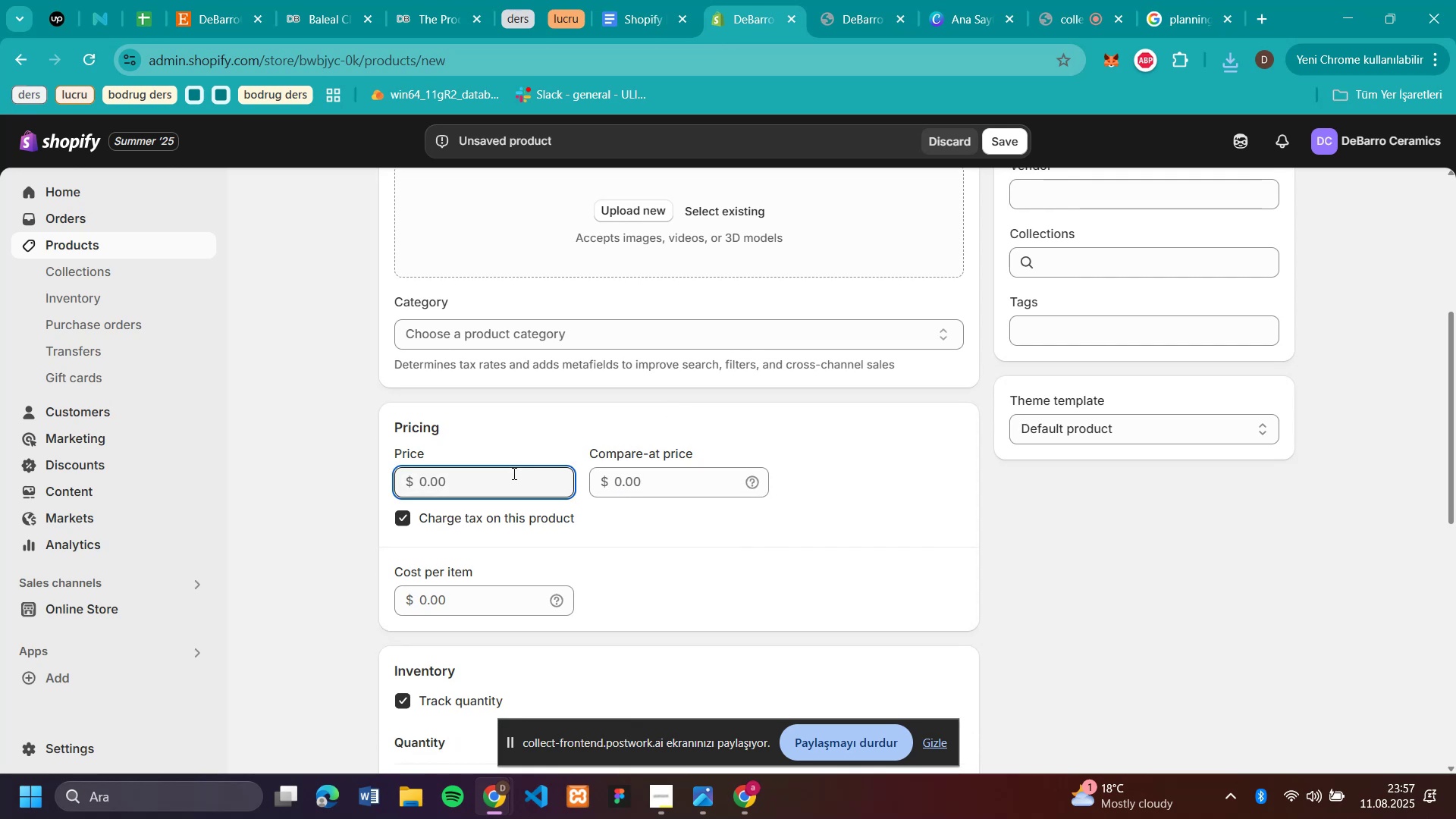 
type(50)
 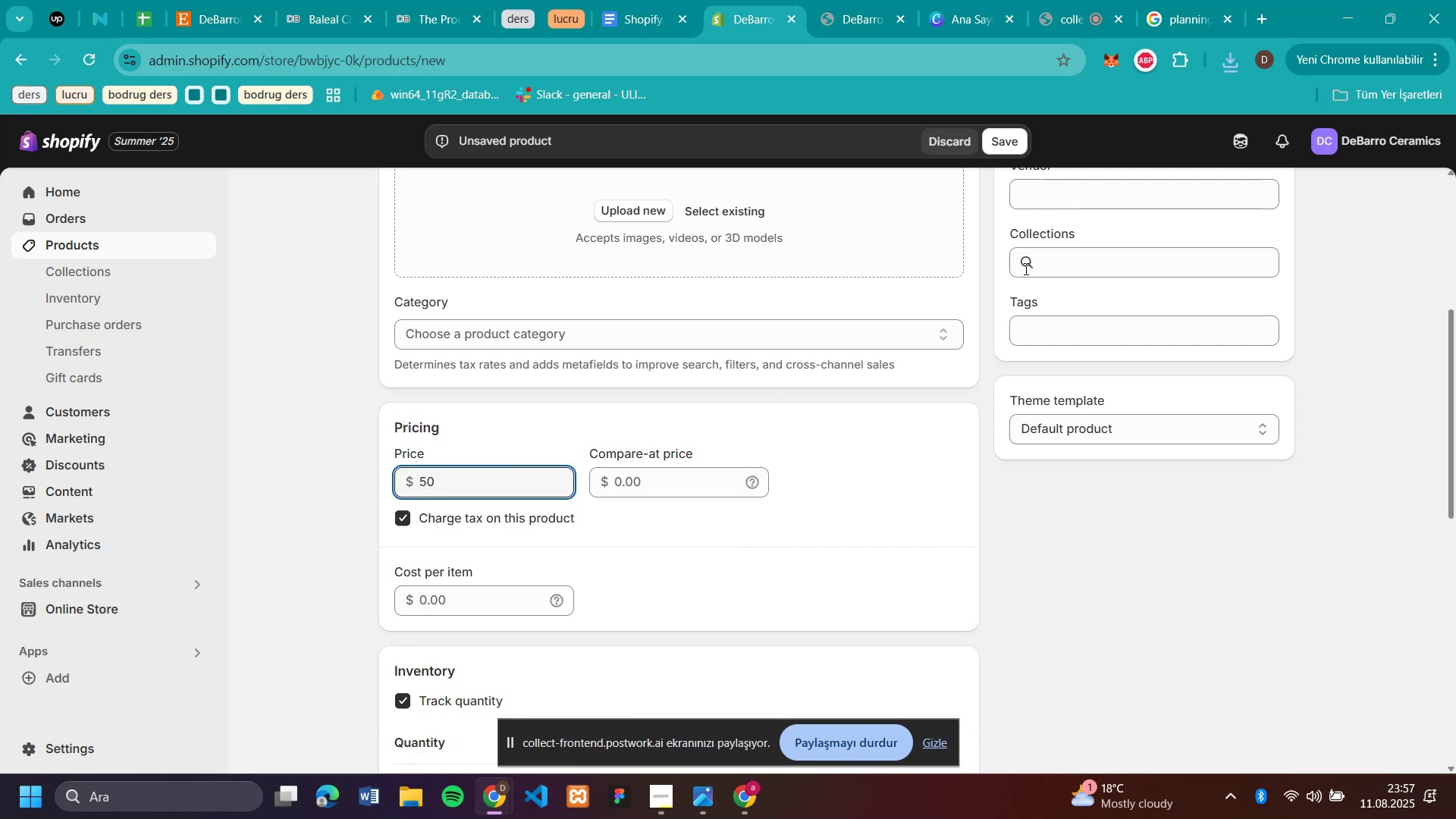 
left_click([1031, 259])
 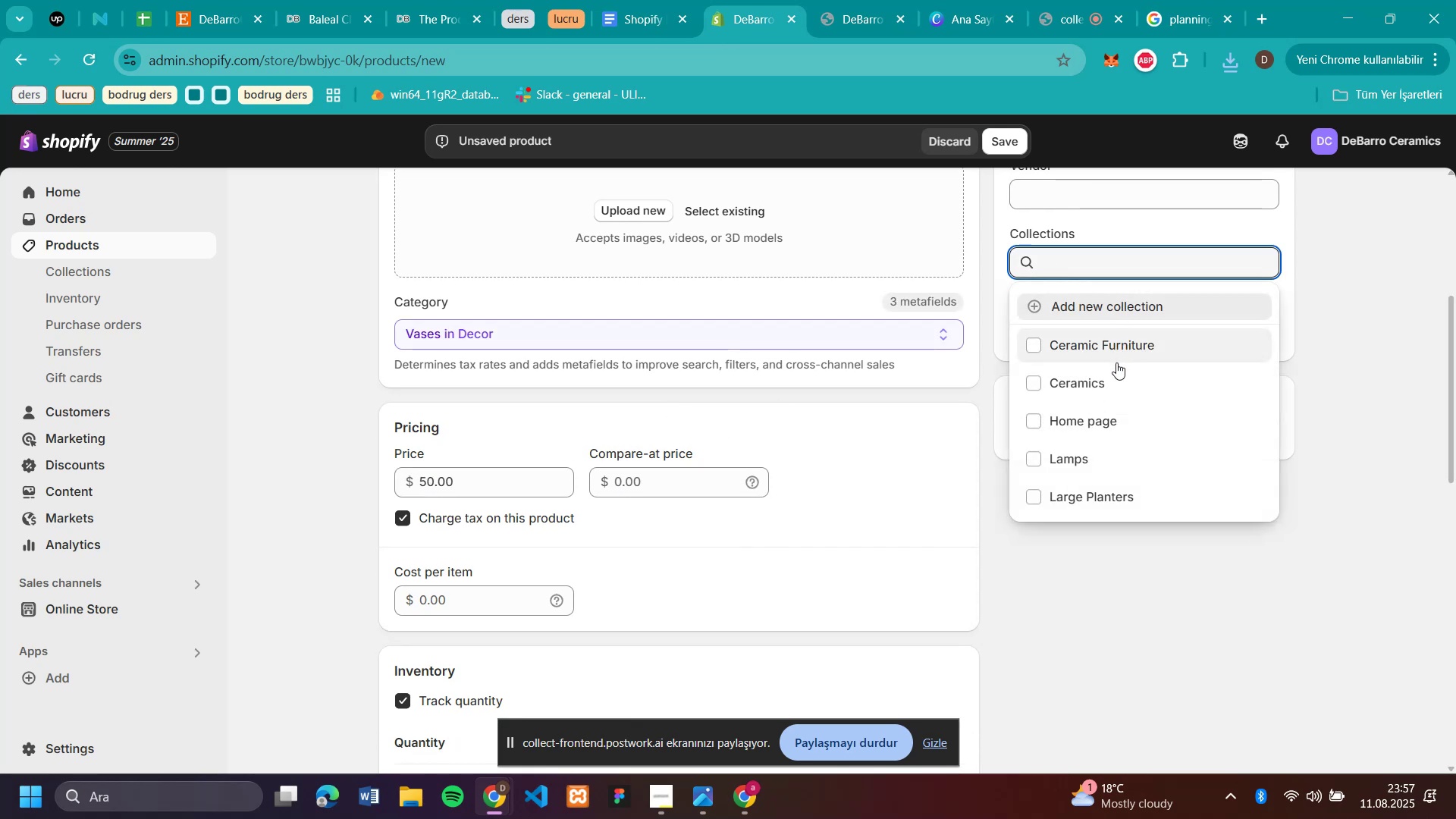 
left_click([1113, 369])
 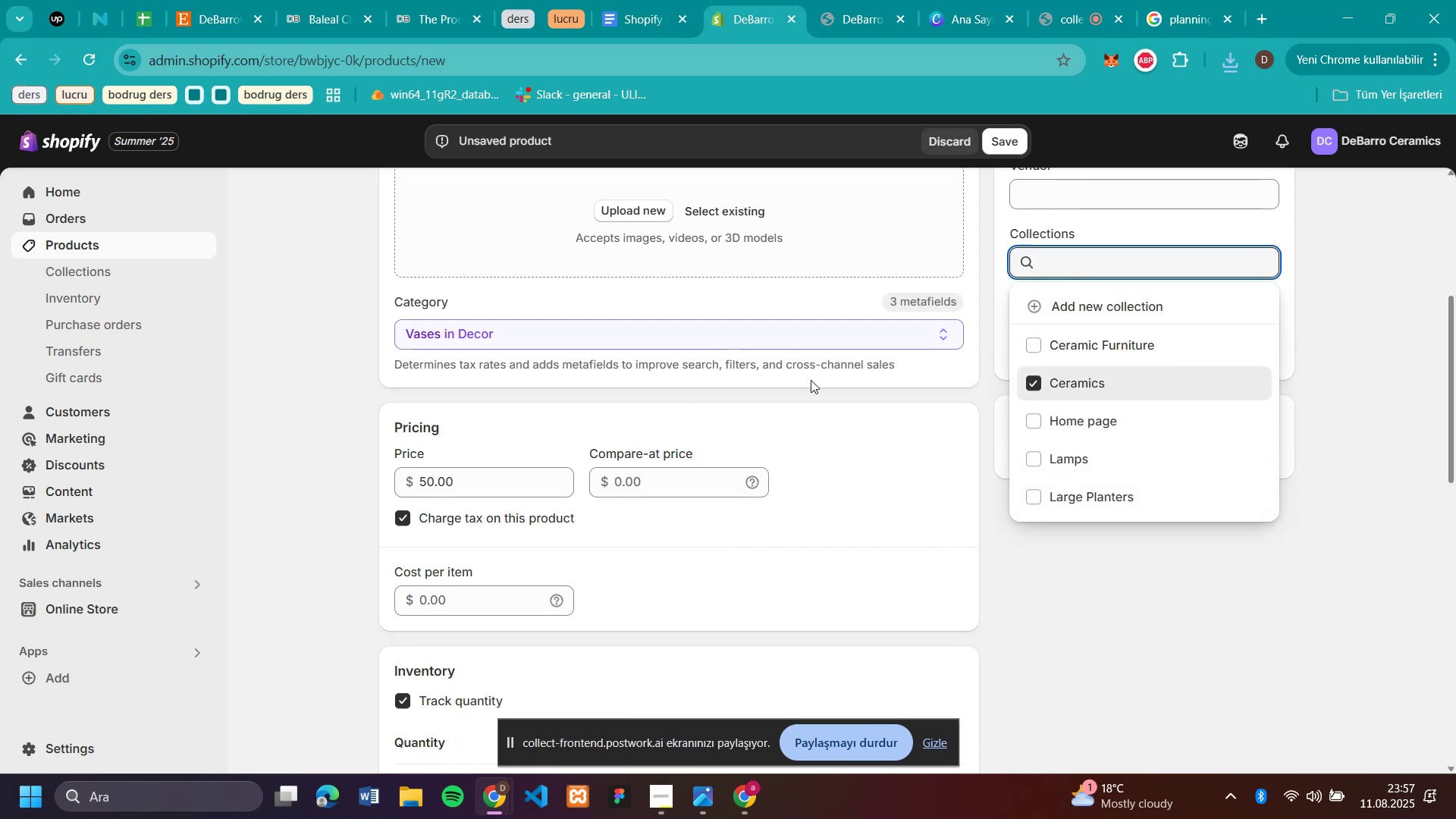 
scroll: coordinate [811, 380], scroll_direction: down, amount: 5.0
 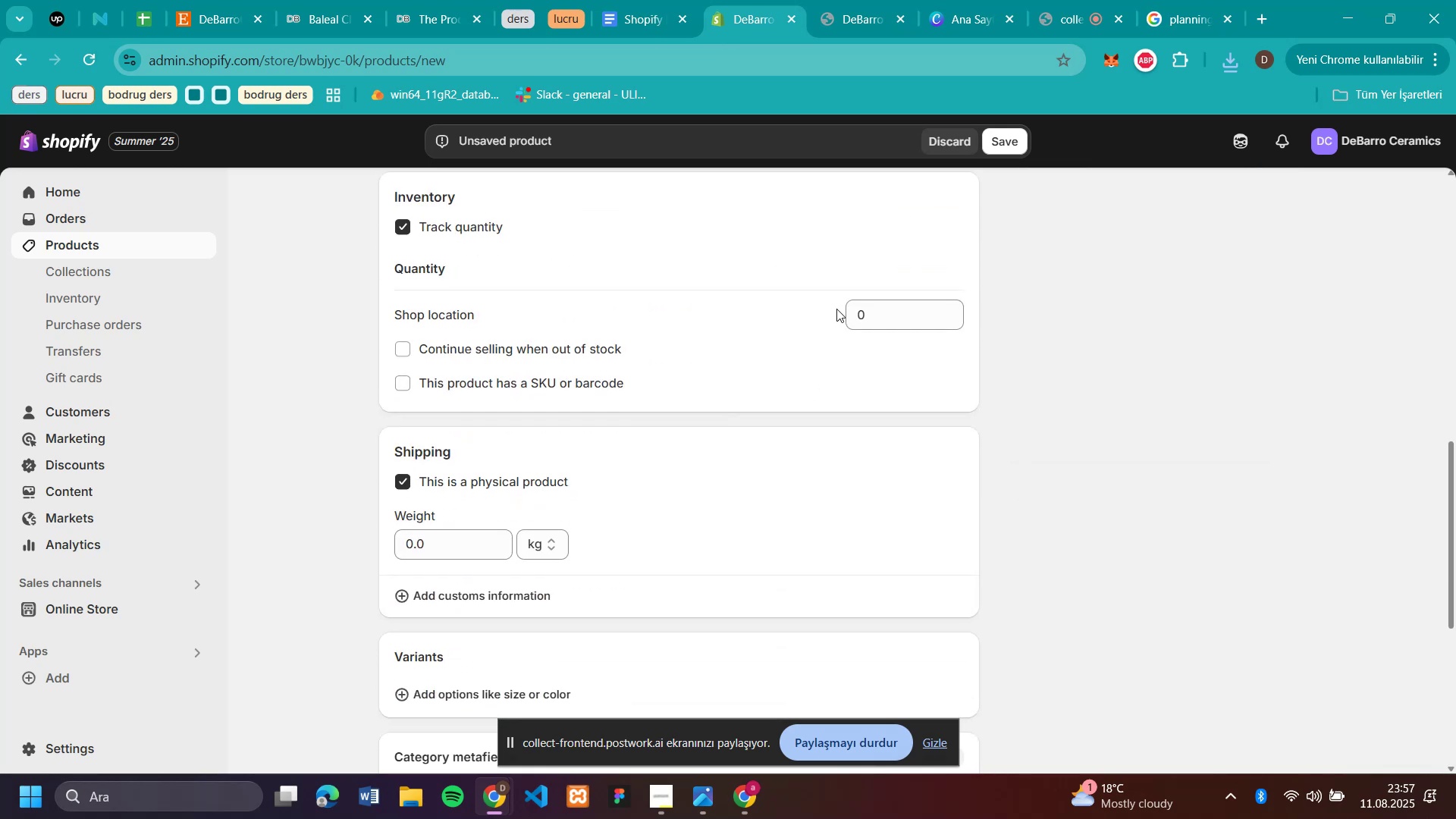 
left_click([868, 312])
 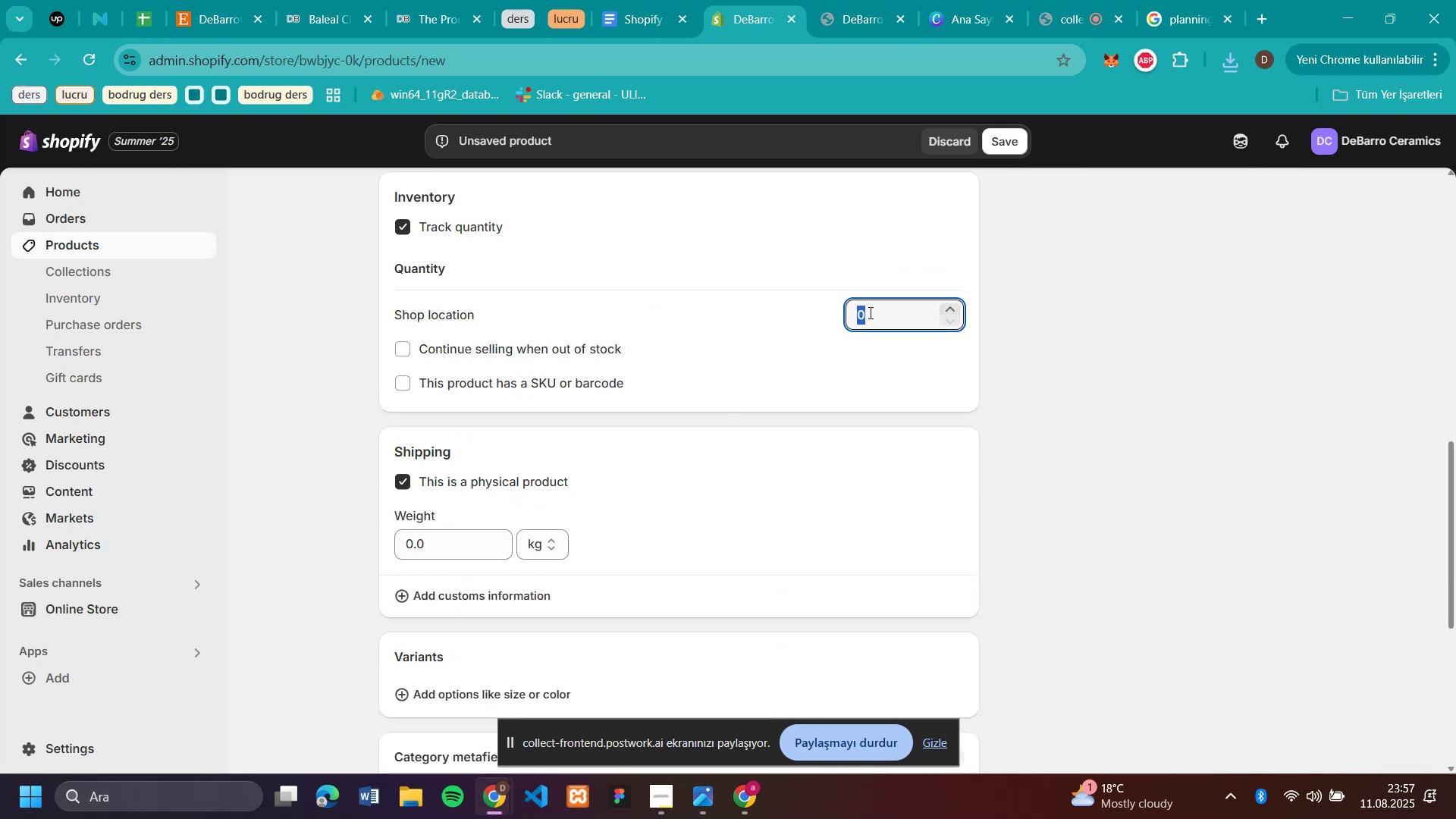 
type(50)
 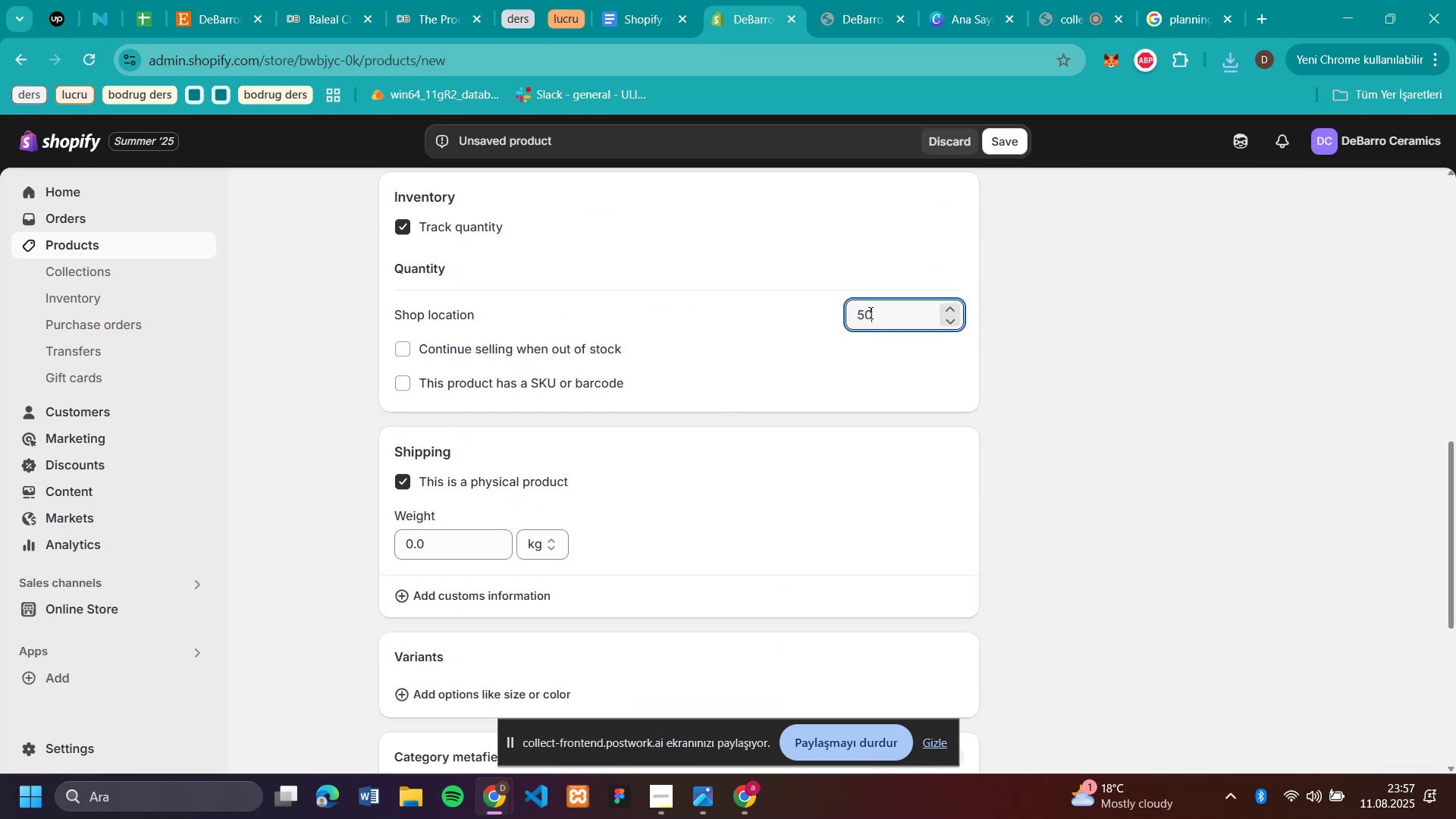 
scroll: coordinate [883, 253], scroll_direction: up, amount: 13.0
 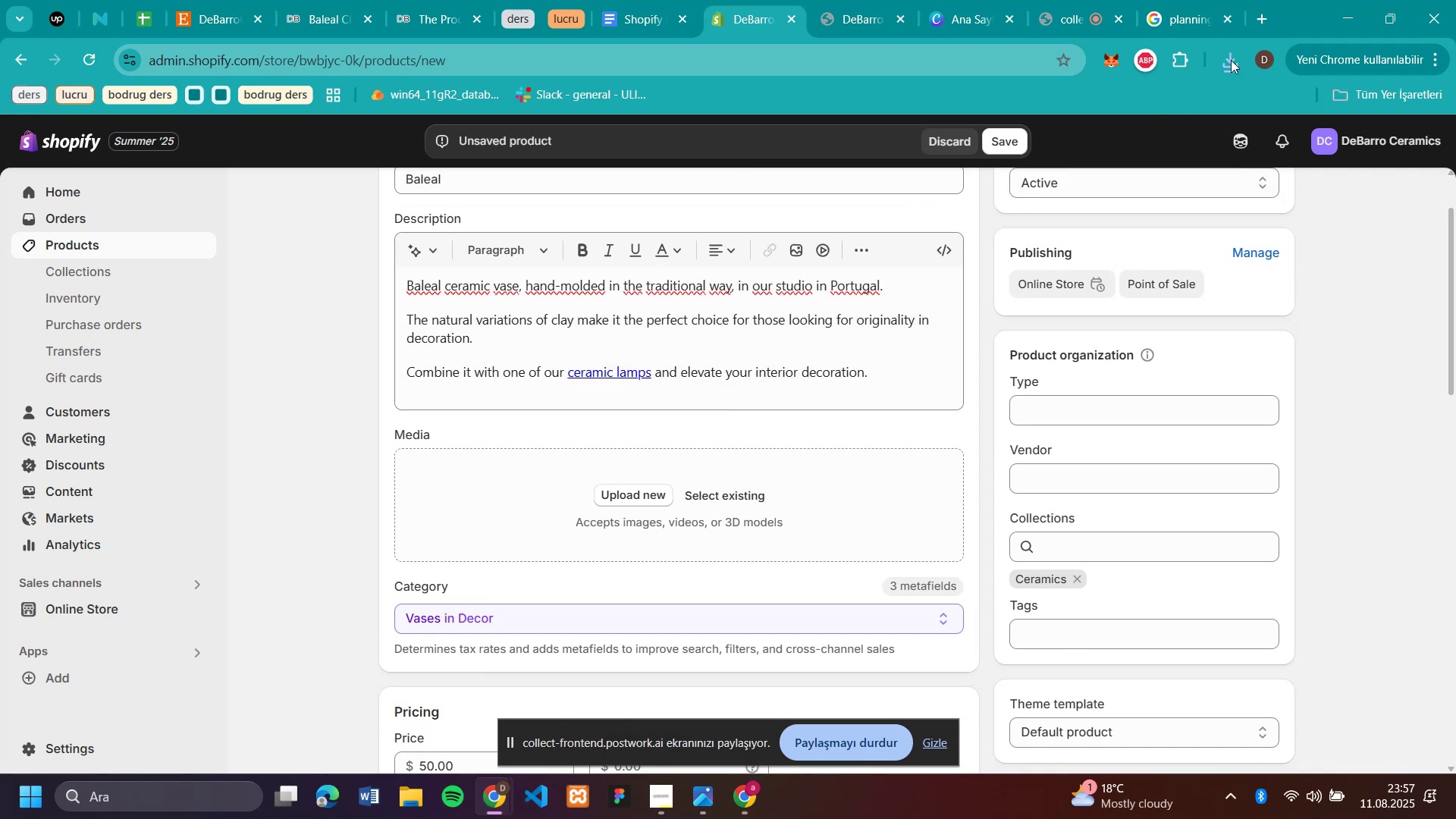 
left_click([1238, 54])
 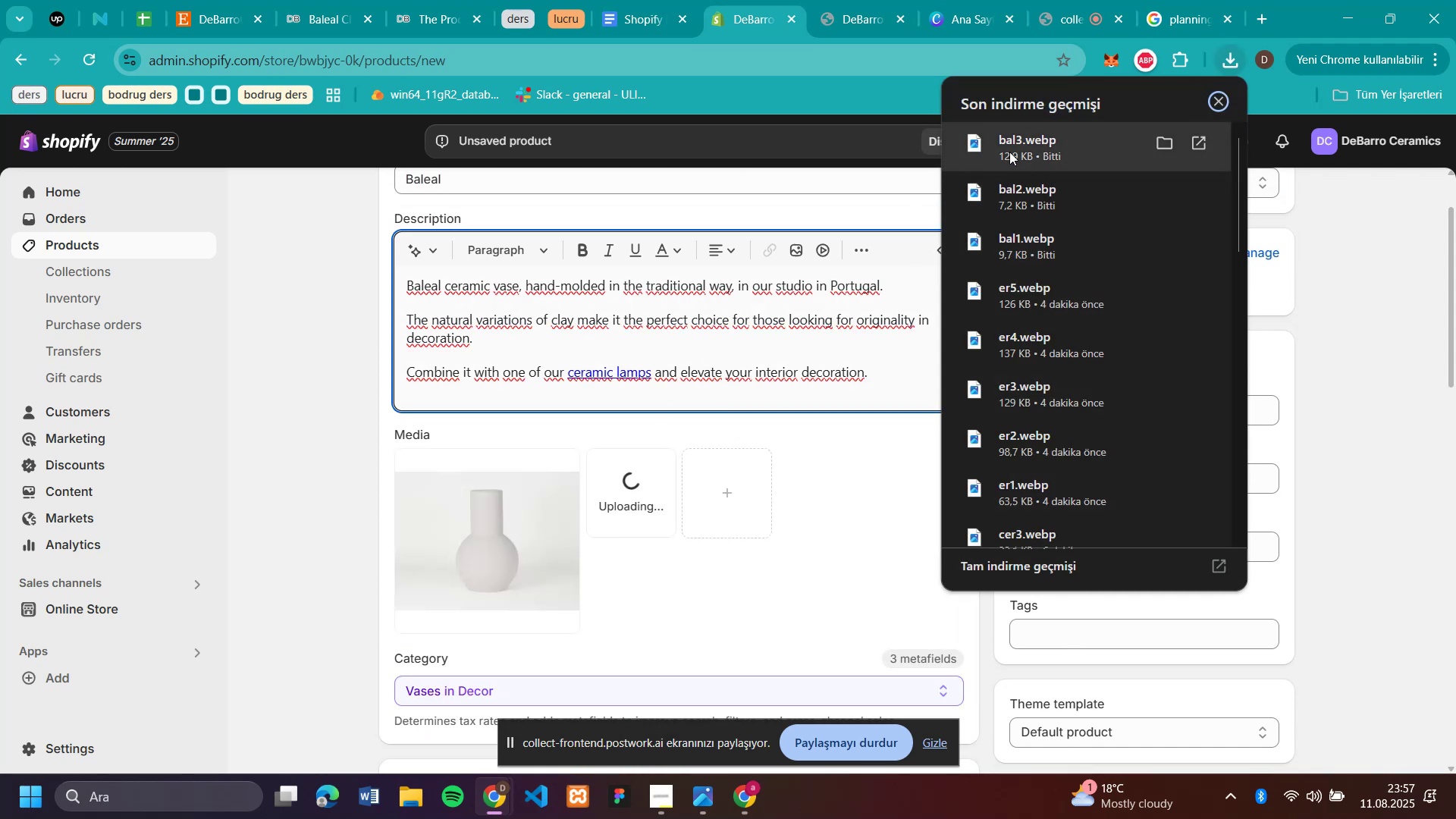 
wait(12.03)
 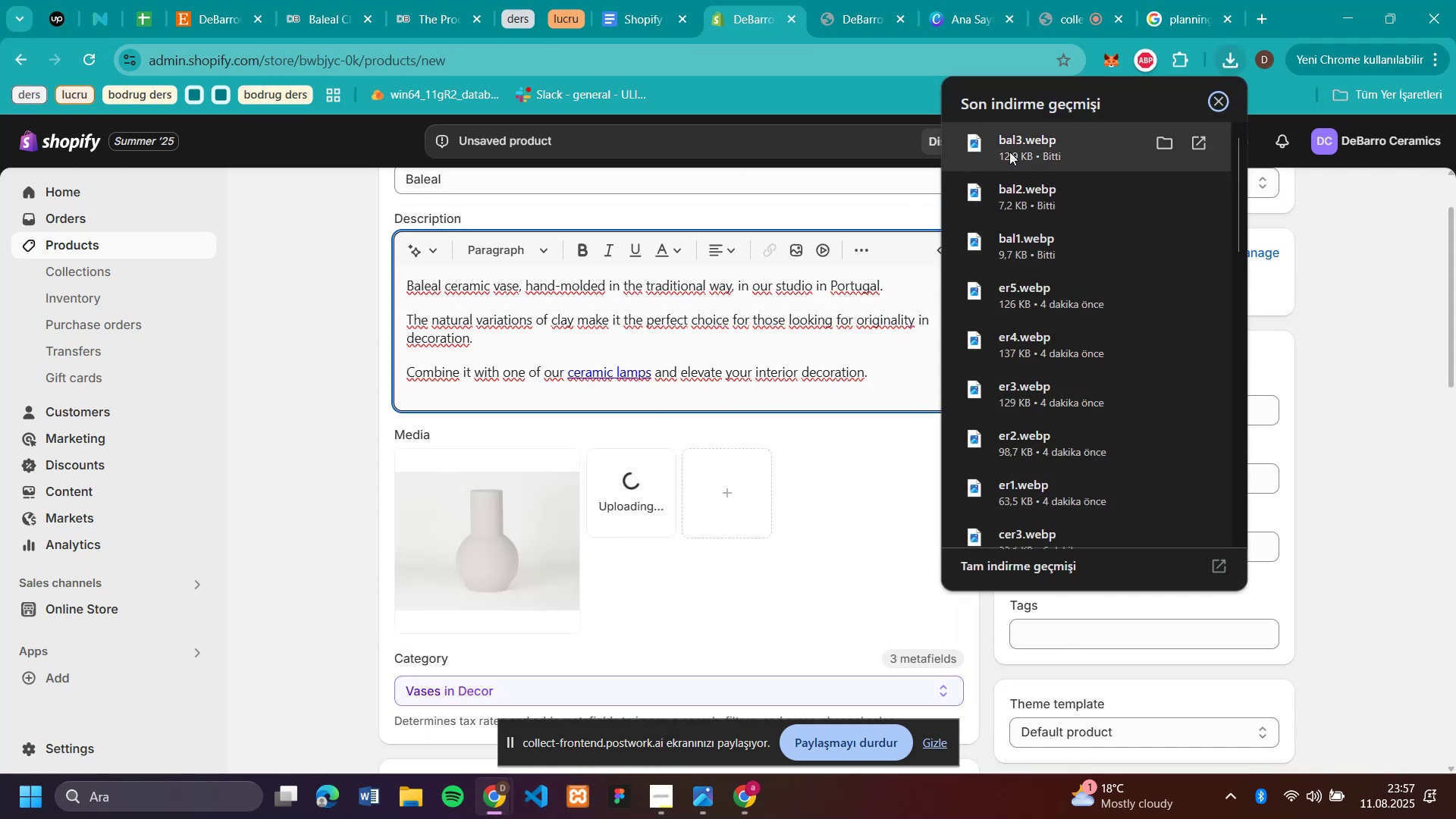 
left_click([298, 400])
 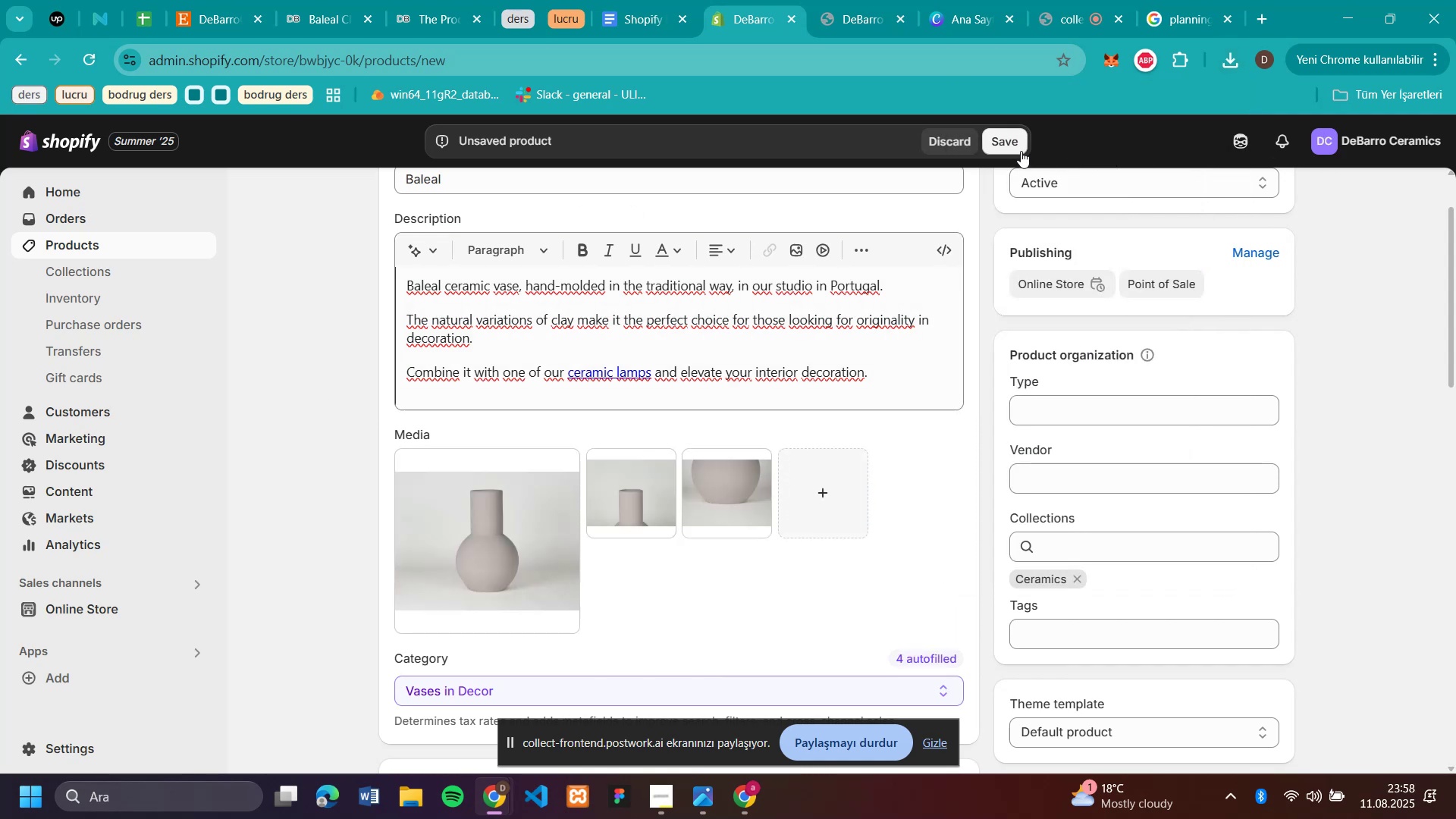 
left_click([1021, 141])
 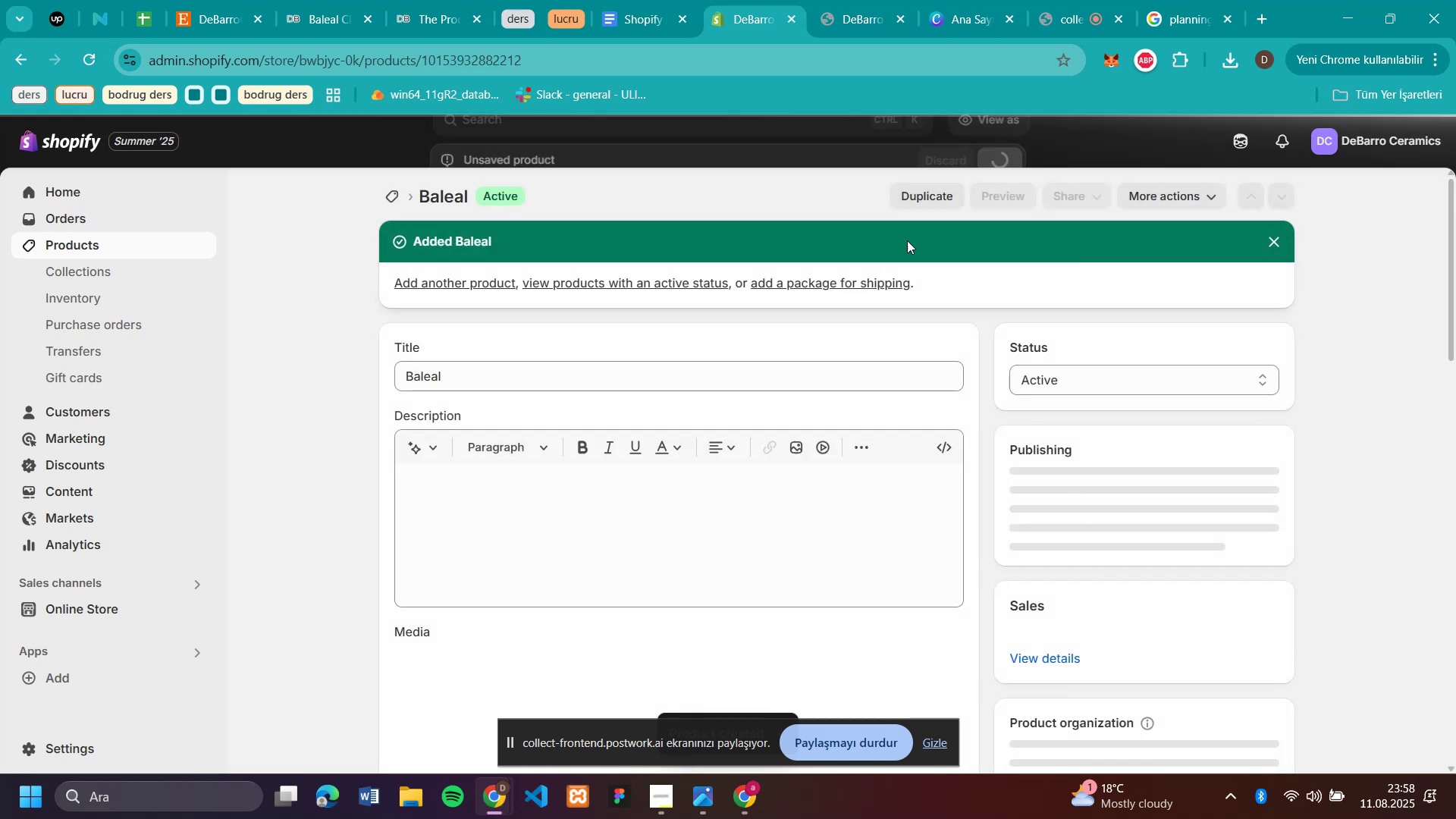 
wait(6.95)
 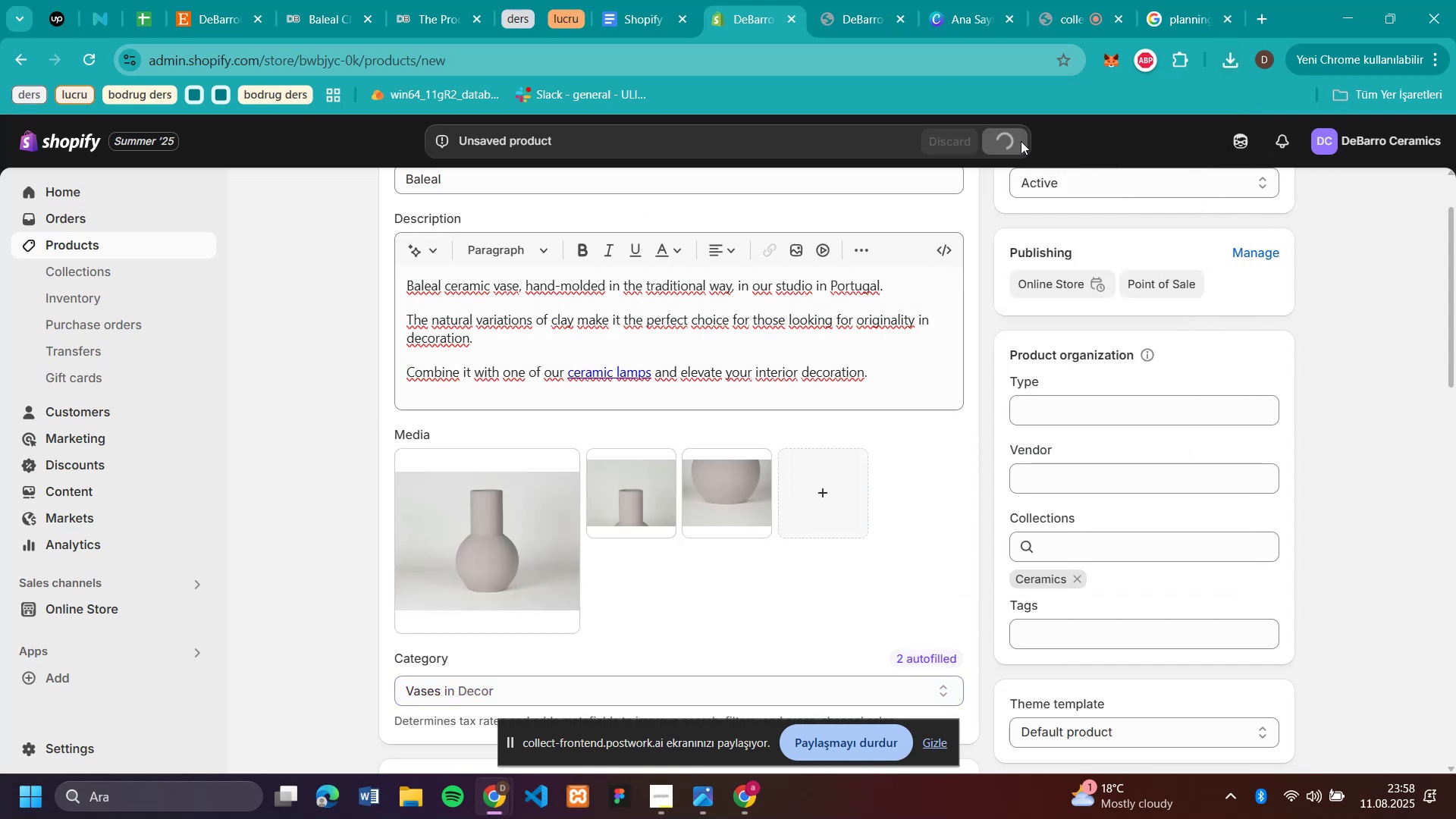 
scroll: coordinate [754, 397], scroll_direction: down, amount: 9.0
 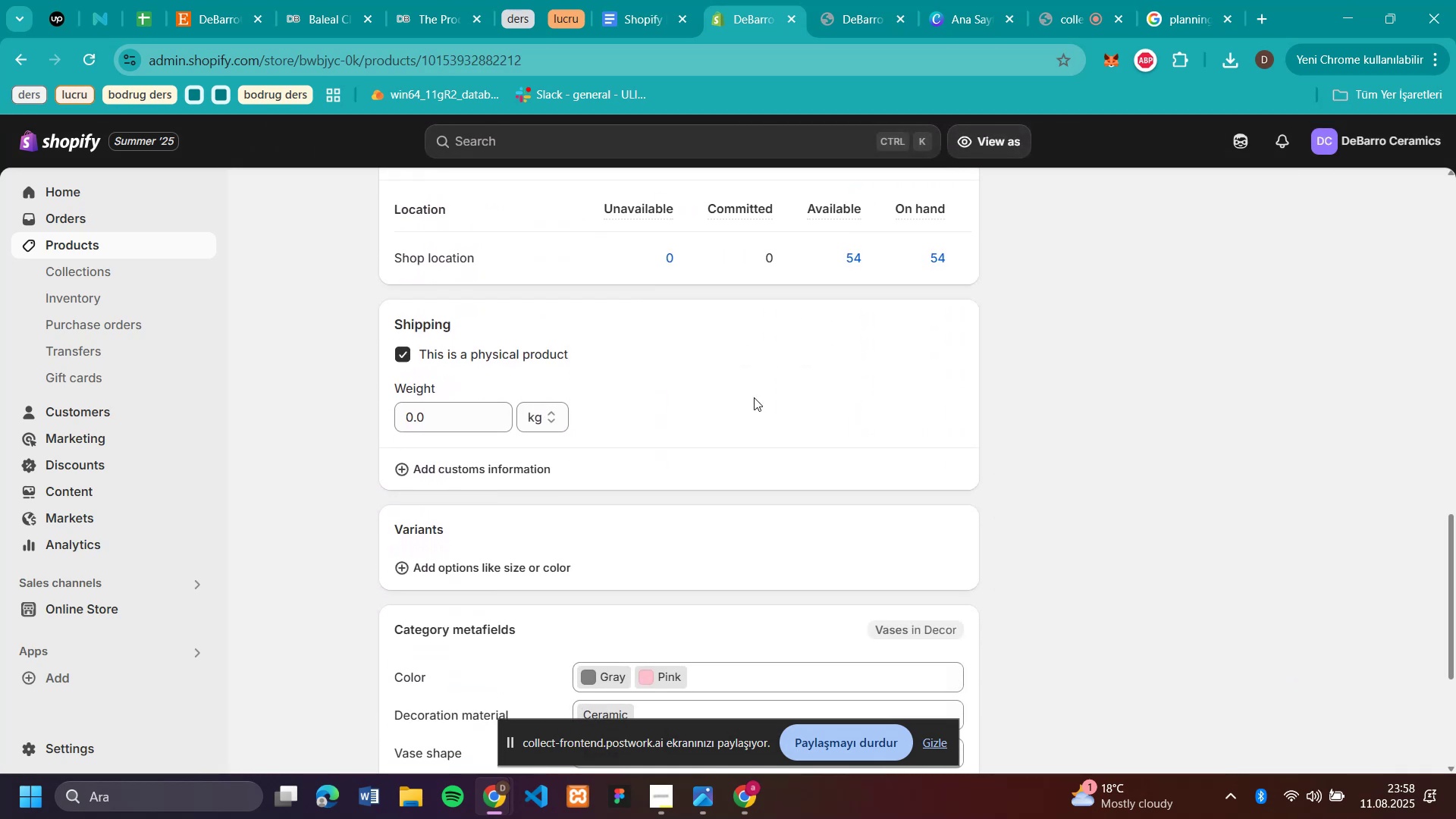 
scroll: coordinate [736, 321], scroll_direction: up, amount: 13.0
 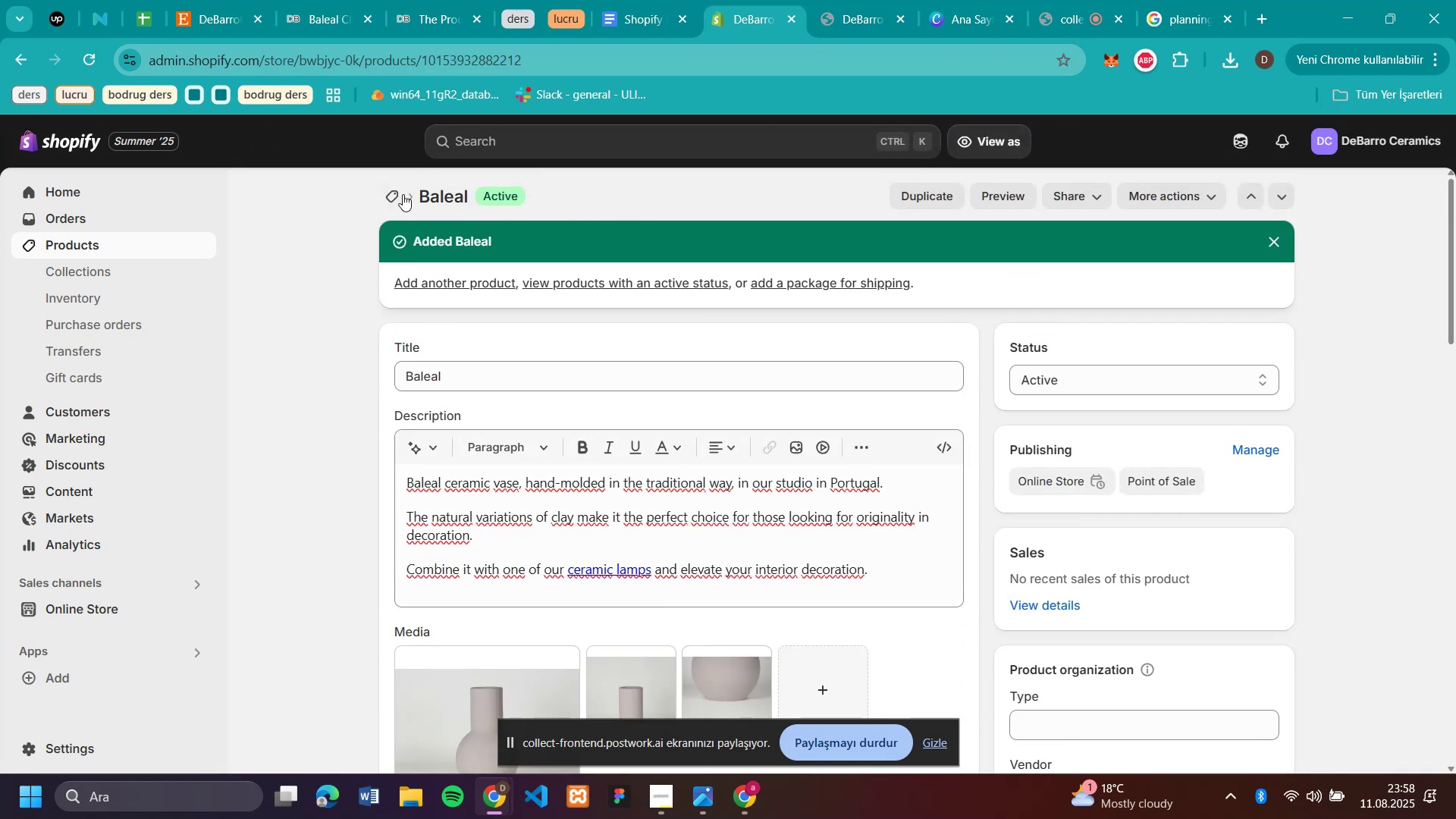 
left_click([400, 194])
 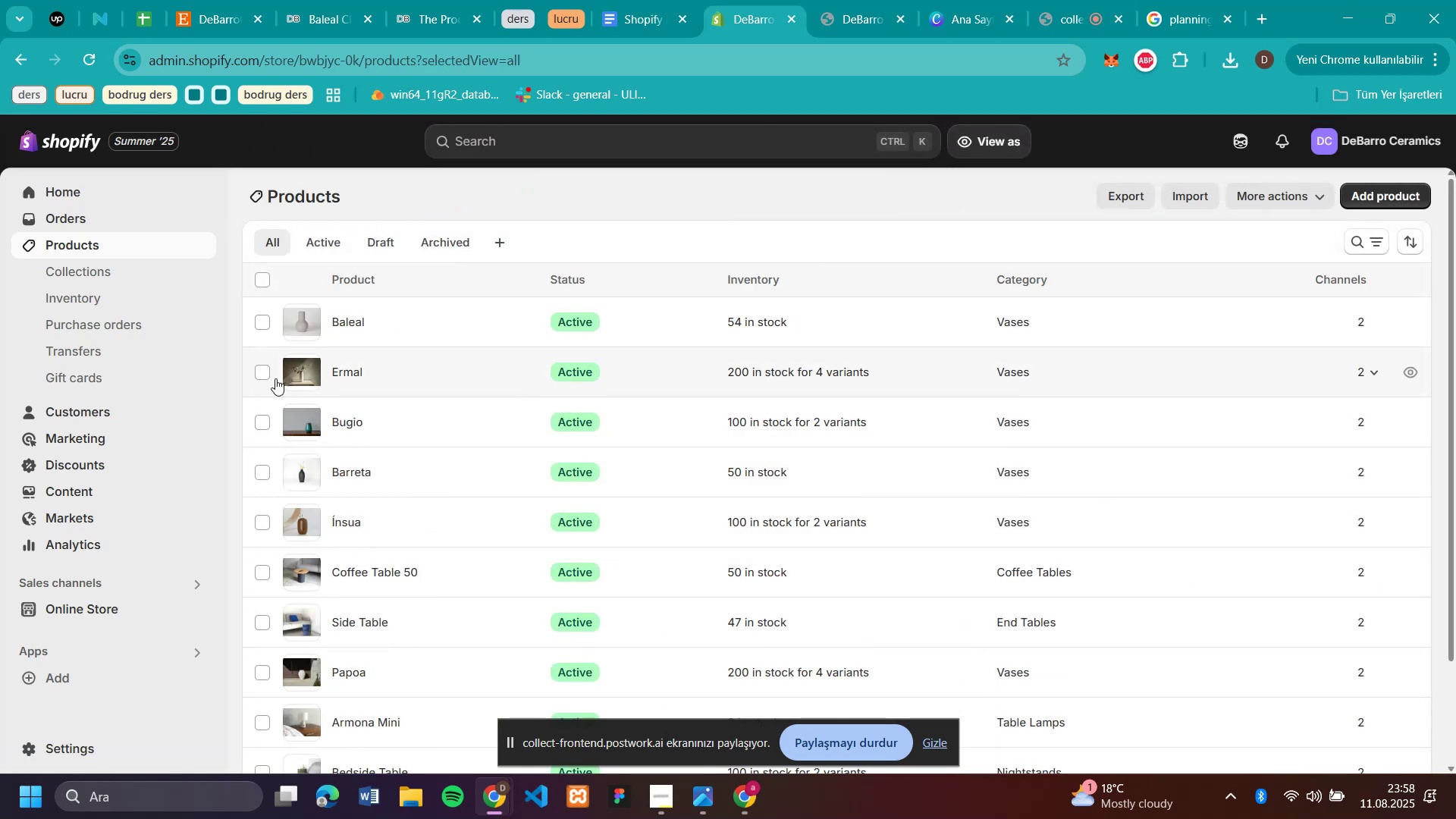 
left_click([116, 262])
 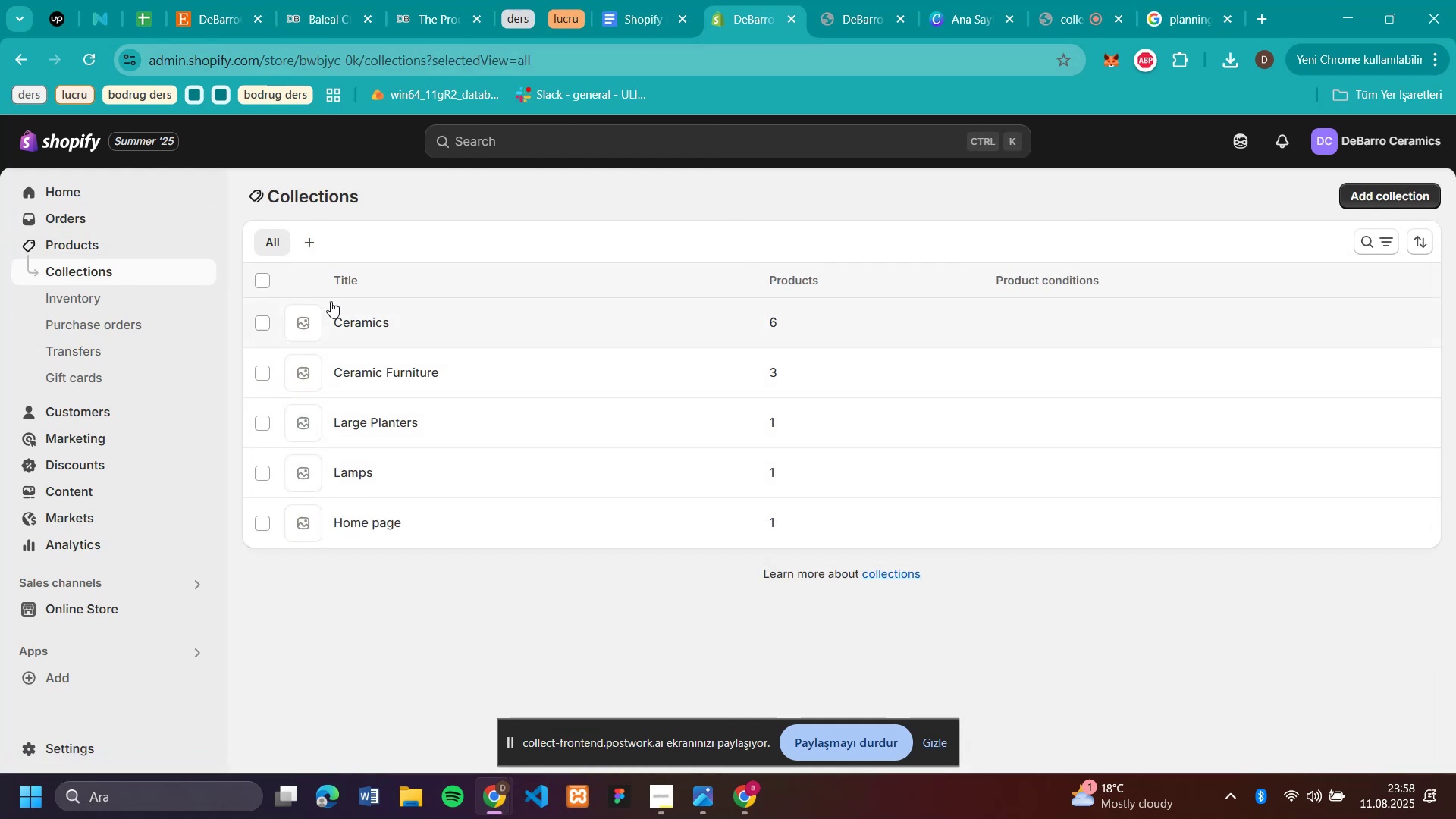 
wait(7.67)
 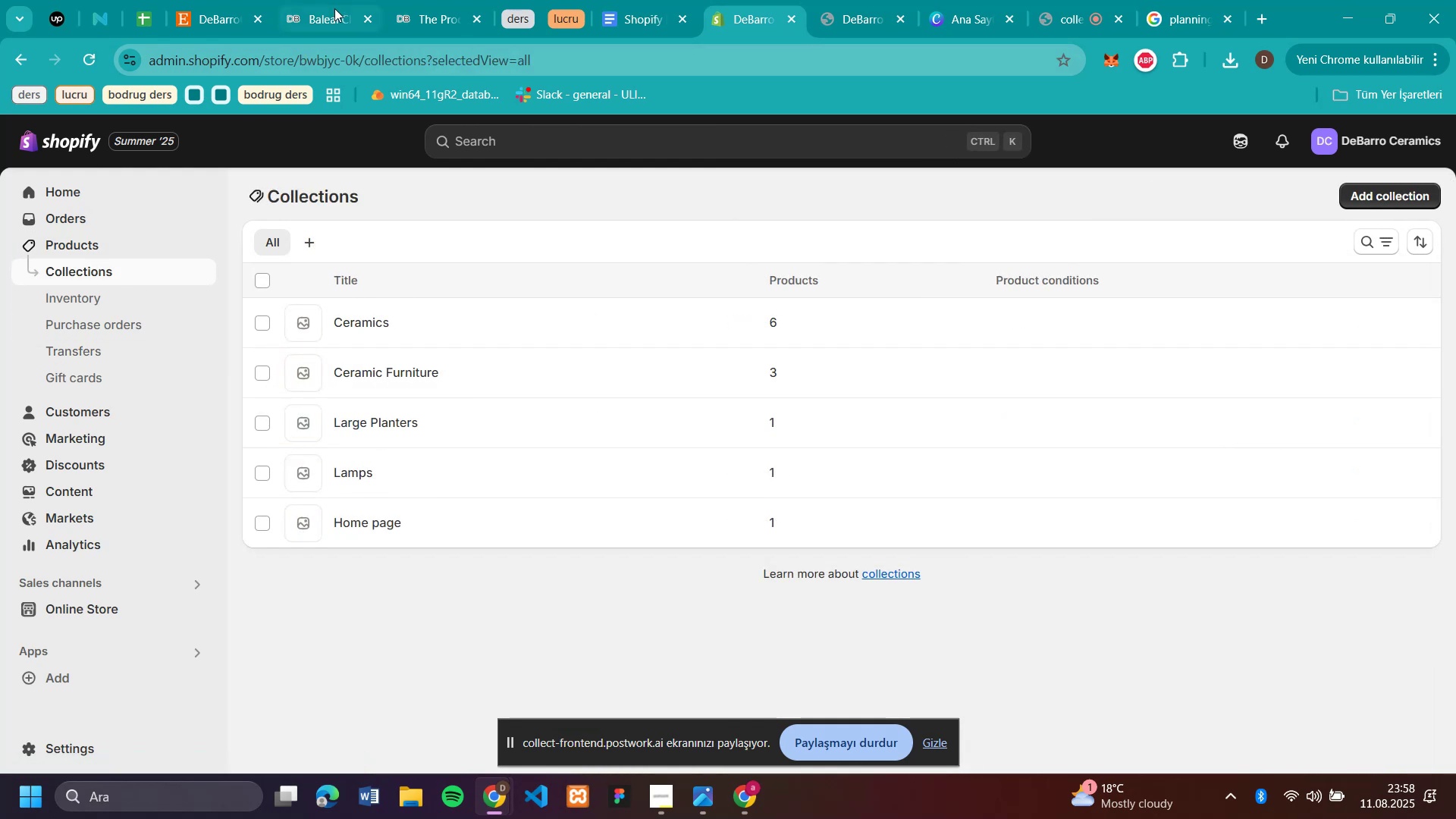 
left_click([87, 239])
 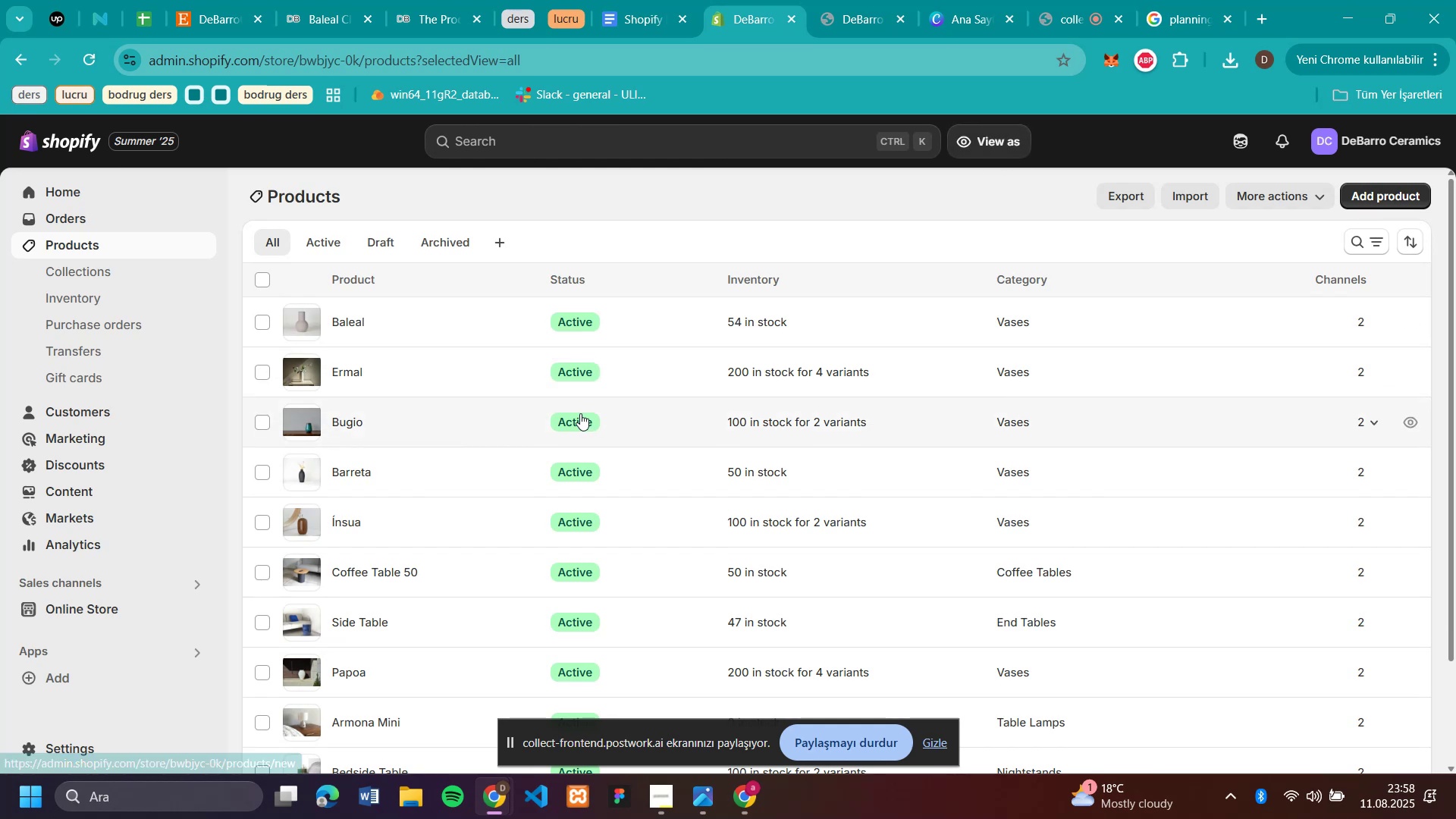 
scroll: coordinate [579, 414], scroll_direction: down, amount: 3.0
 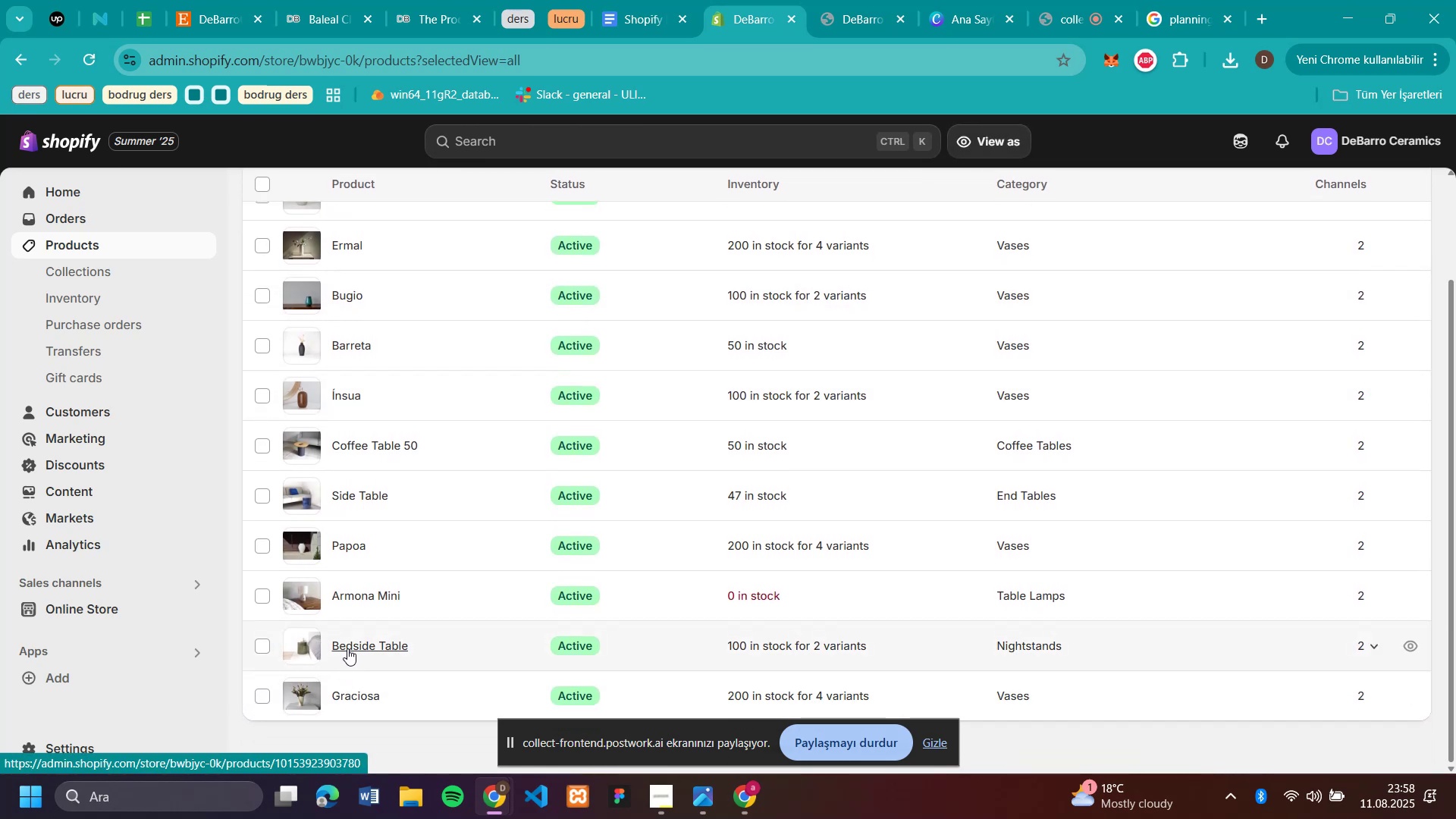 
wait(5.44)
 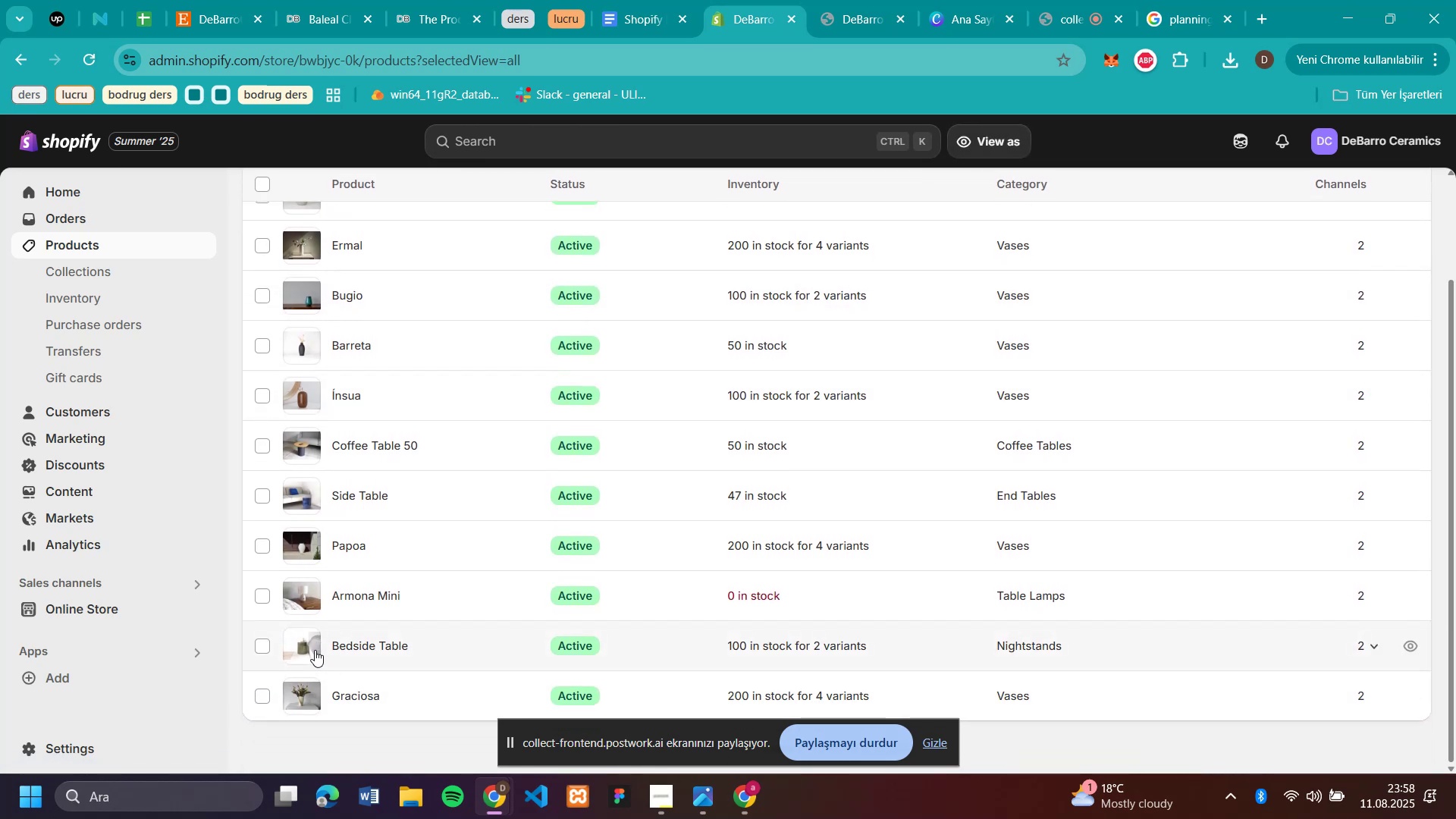 
left_click([309, 9])
 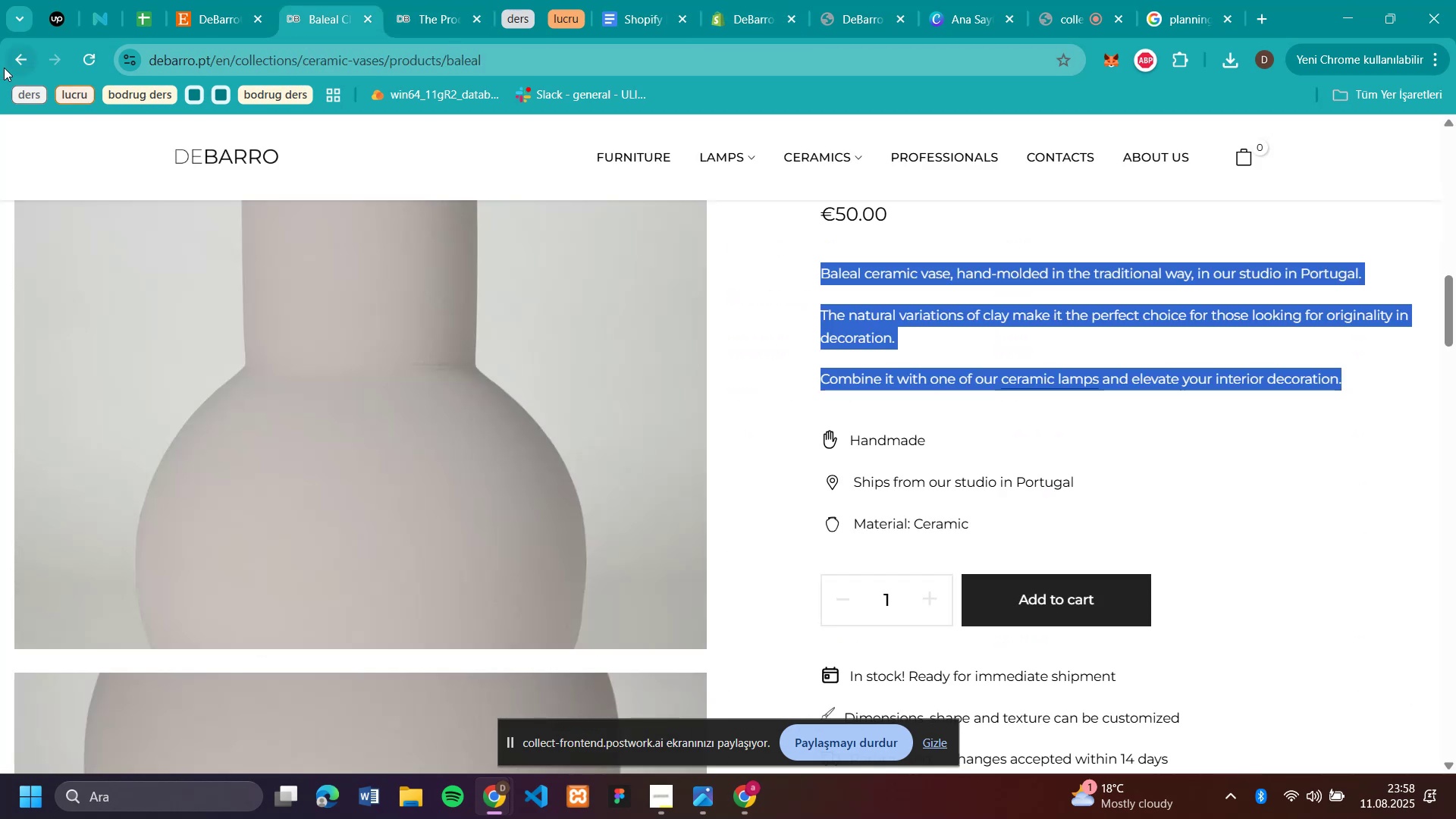 
left_click([23, 60])
 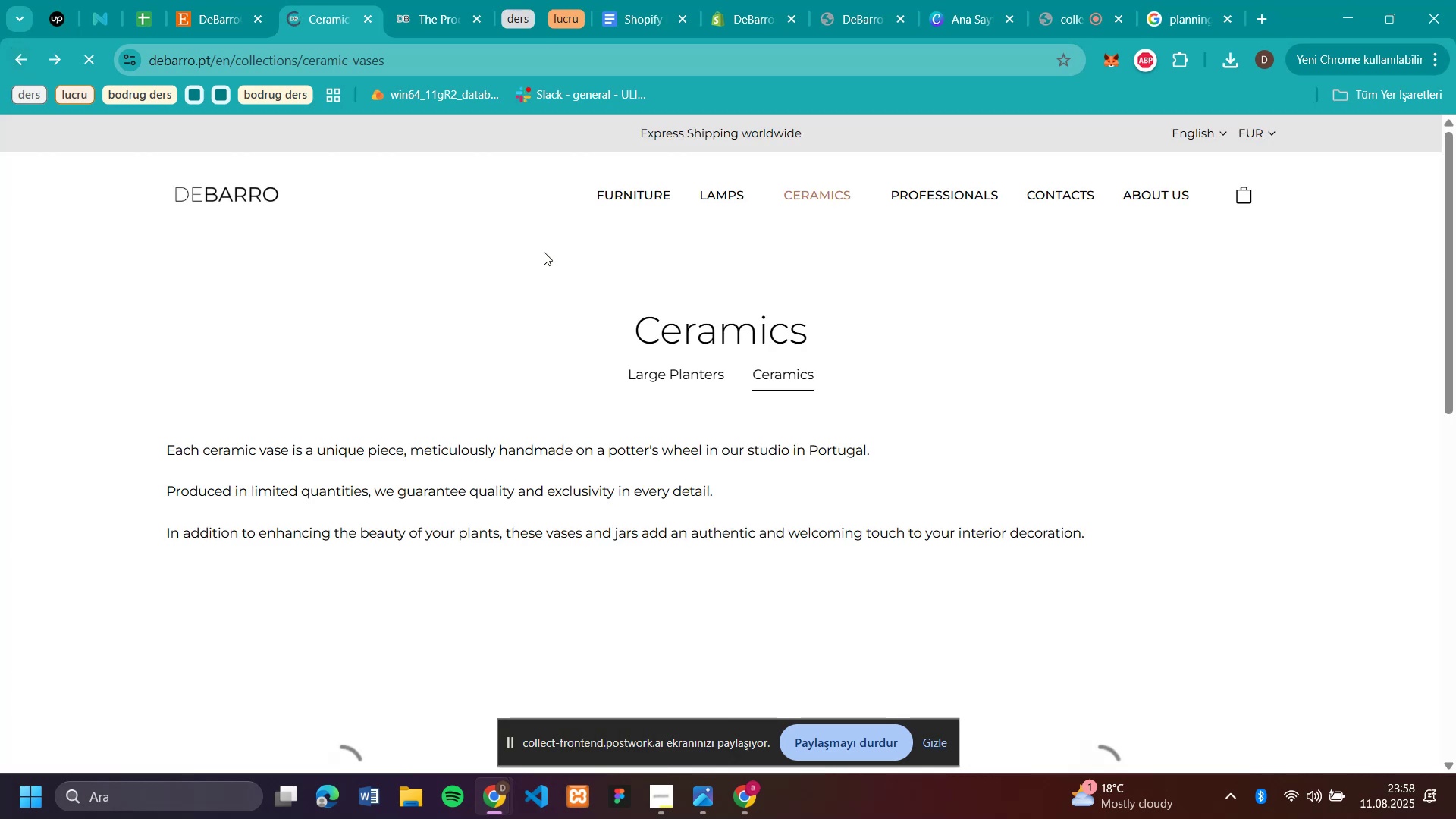 
scroll: coordinate [544, 253], scroll_direction: up, amount: 8.0
 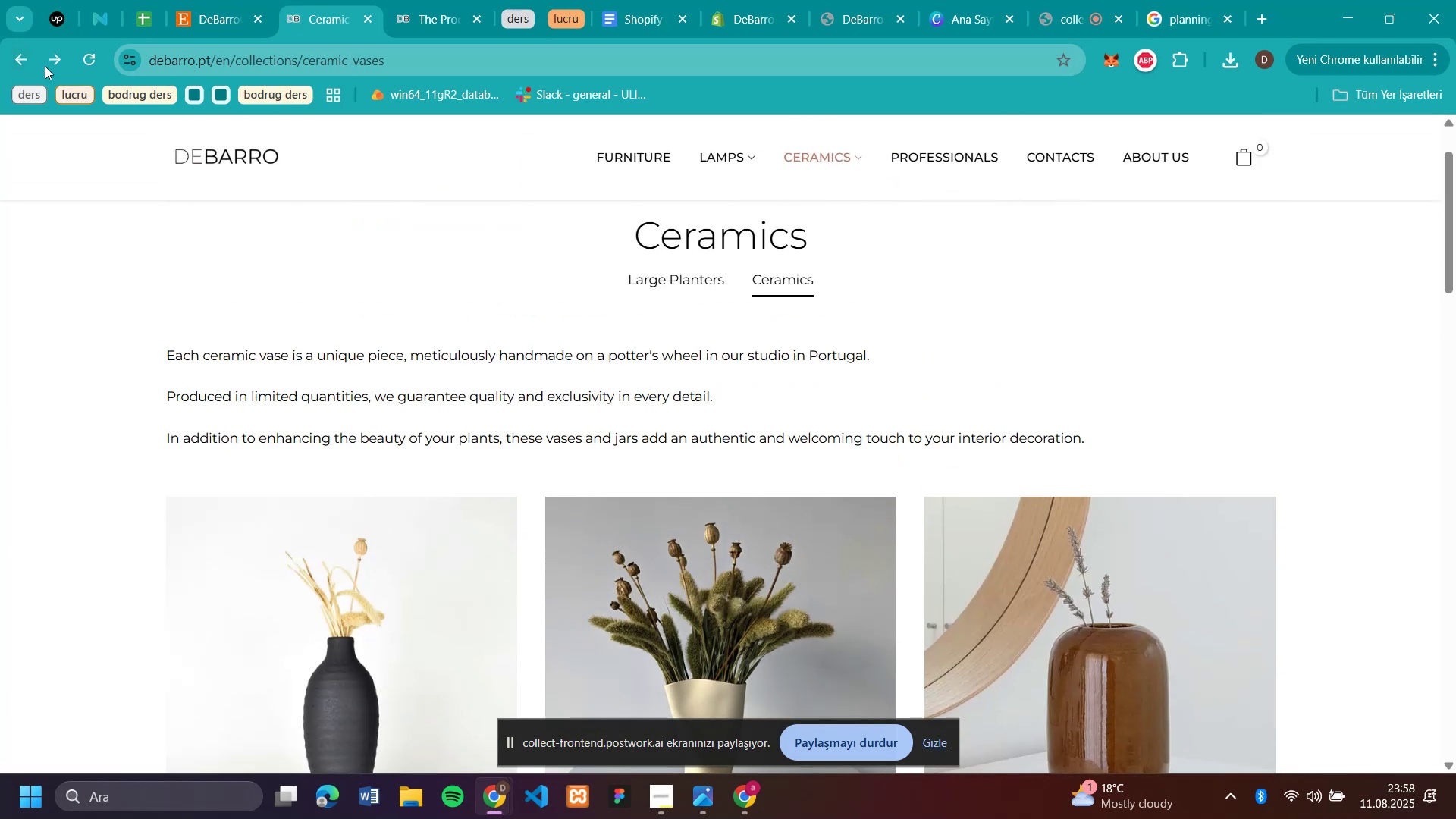 
left_click([21, 58])
 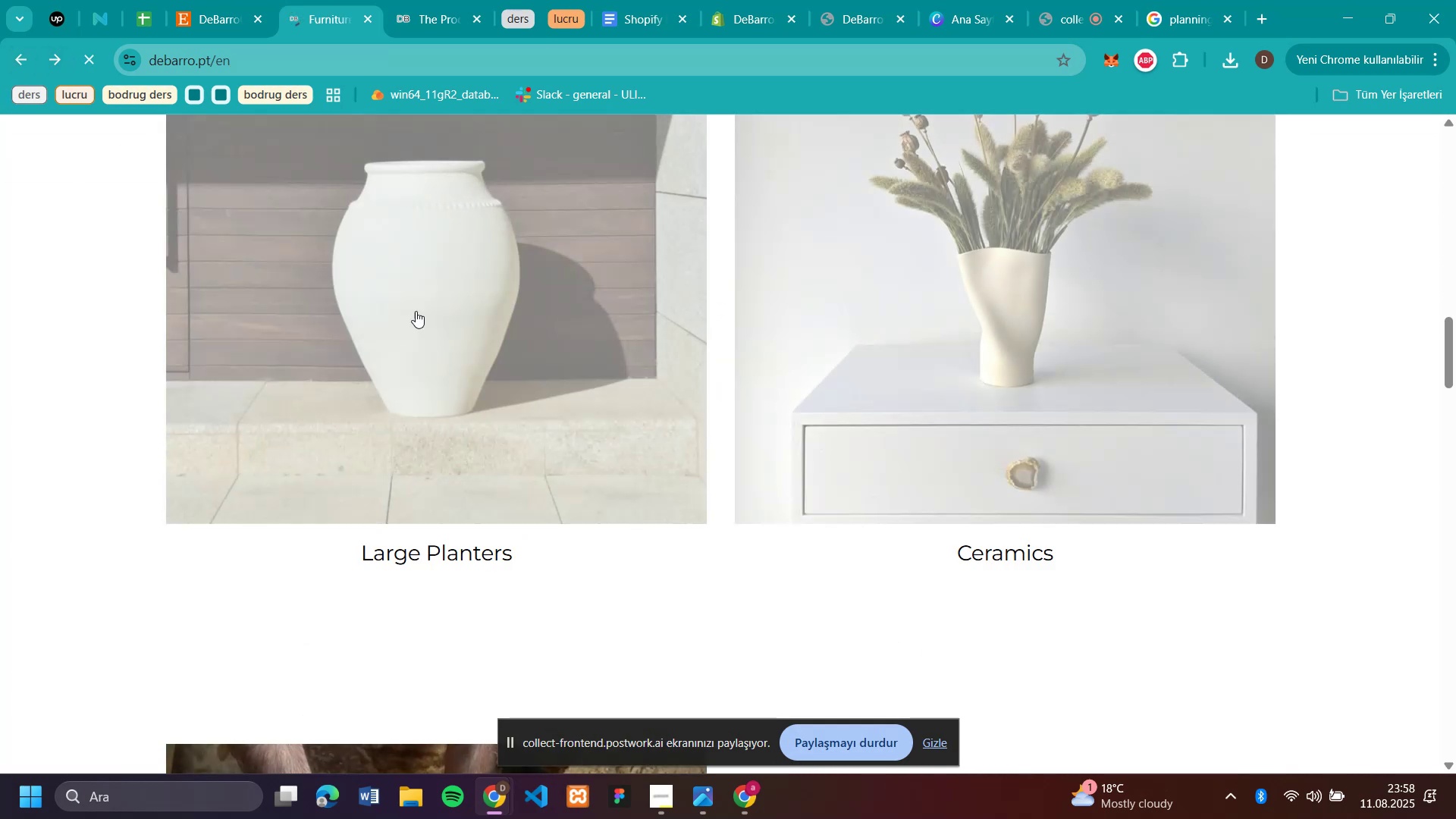 
left_click([431, 311])
 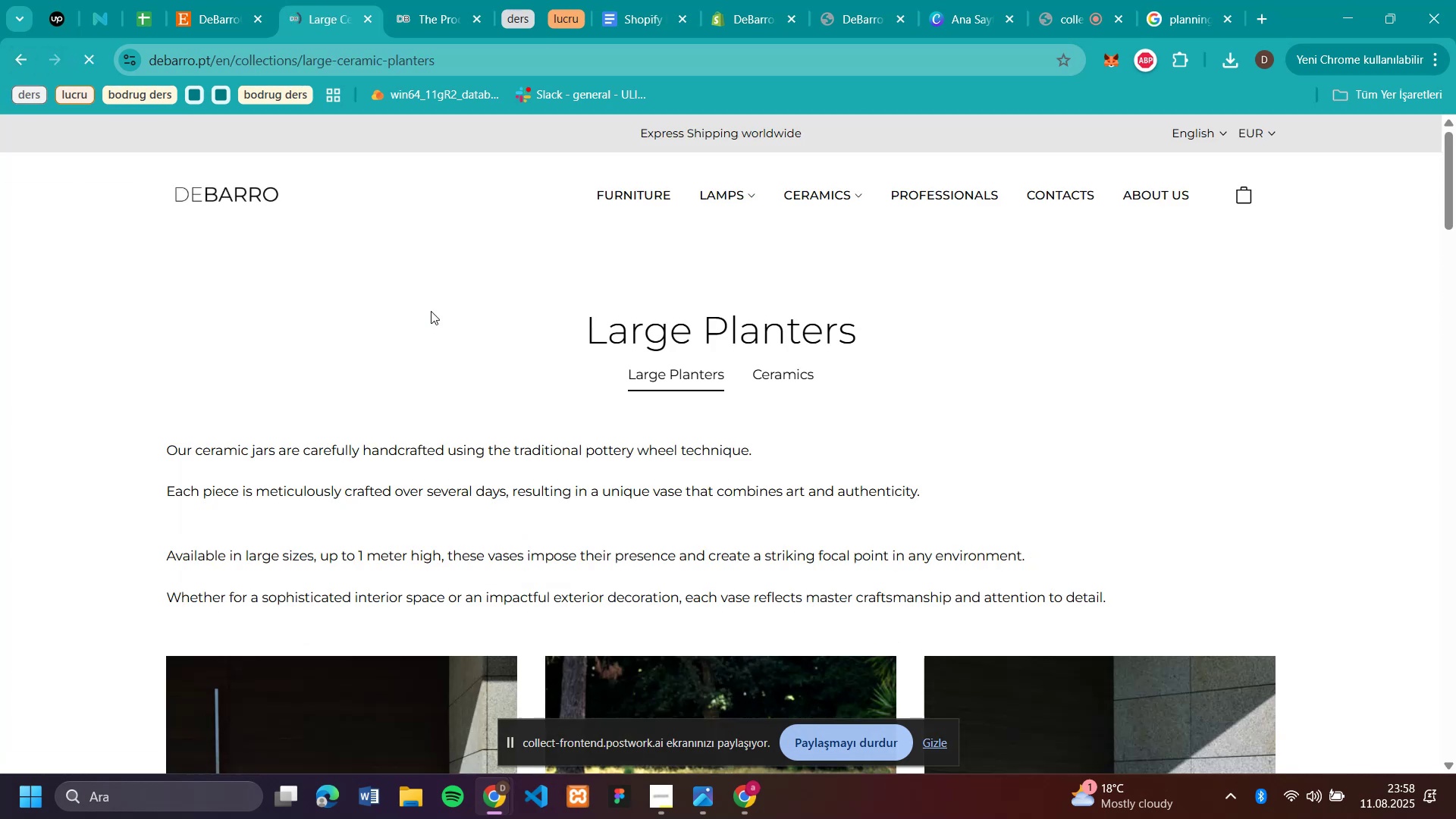 
scroll: coordinate [745, 333], scroll_direction: down, amount: 5.0
 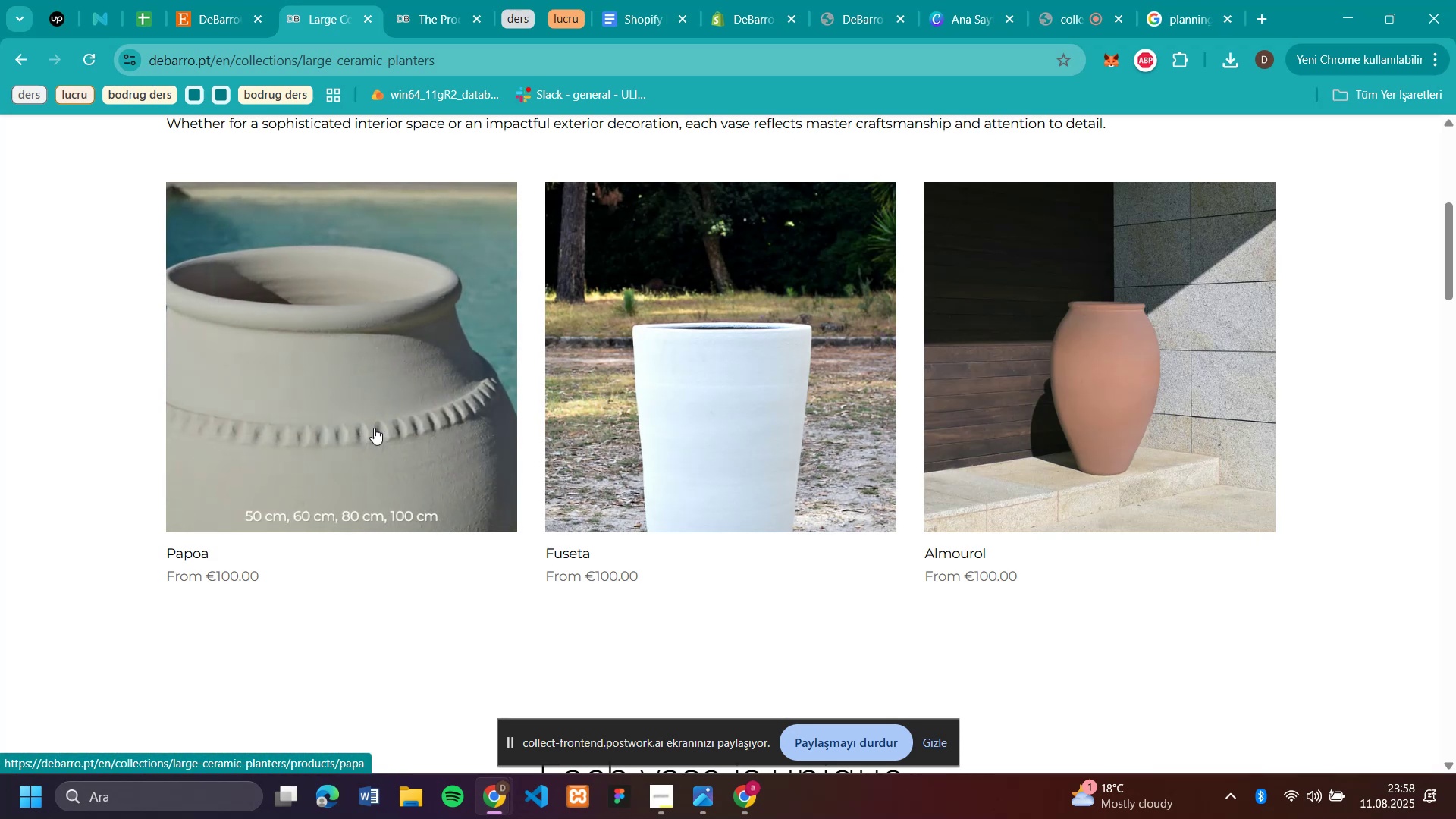 
left_click([600, 403])
 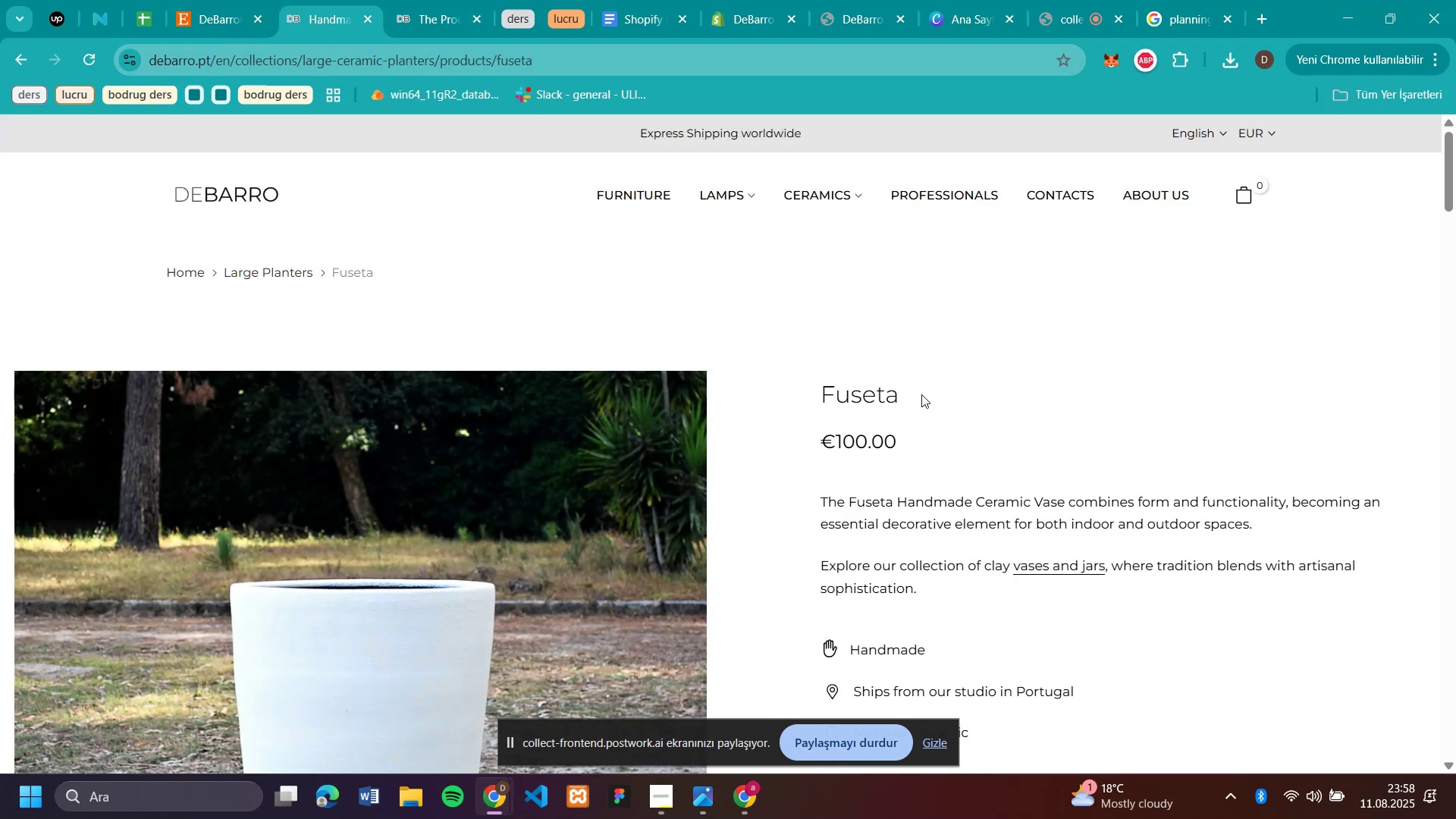 
key(Control+C)
 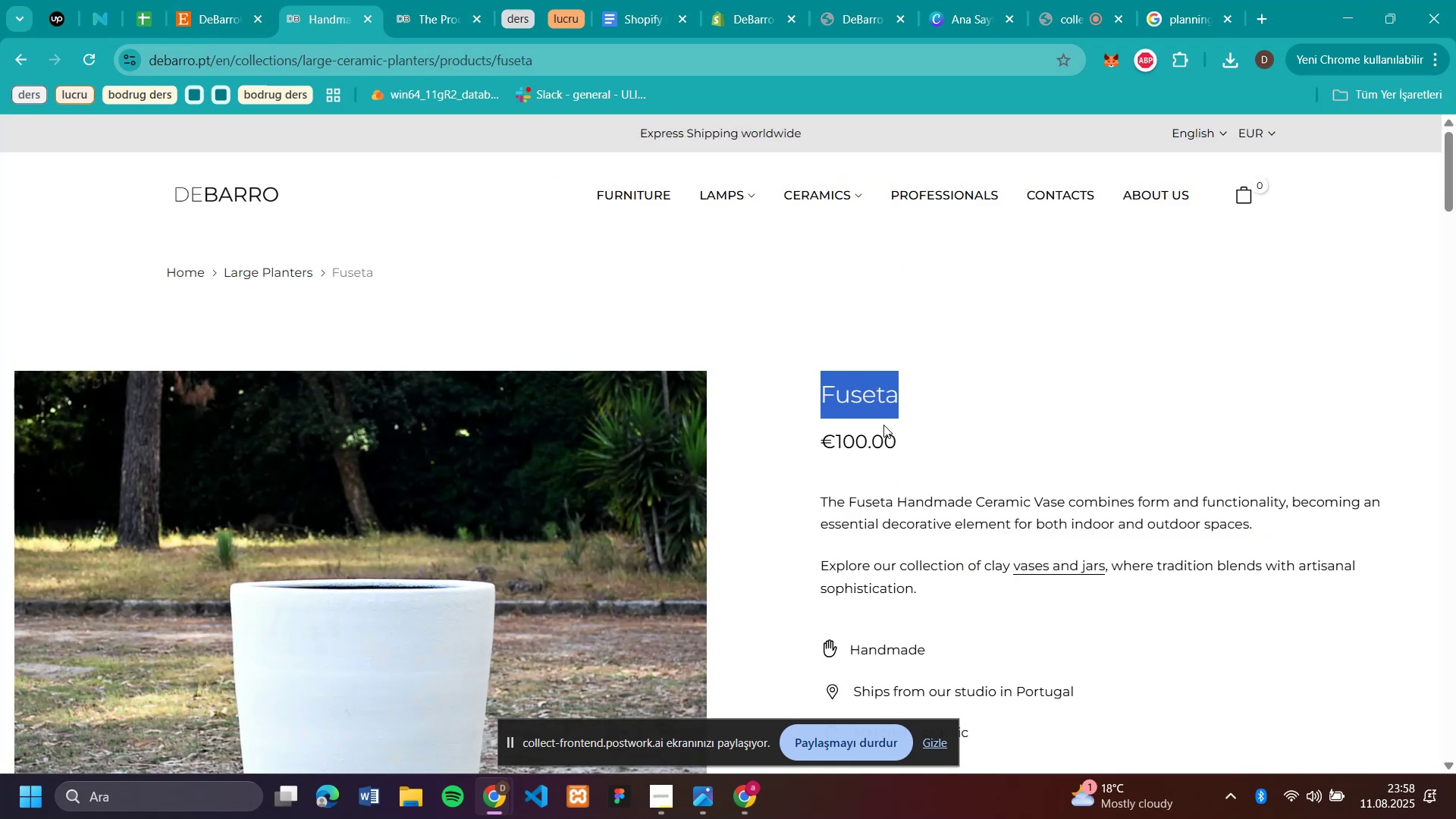 
scroll: coordinate [1410, 401], scroll_direction: down, amount: 3.0
 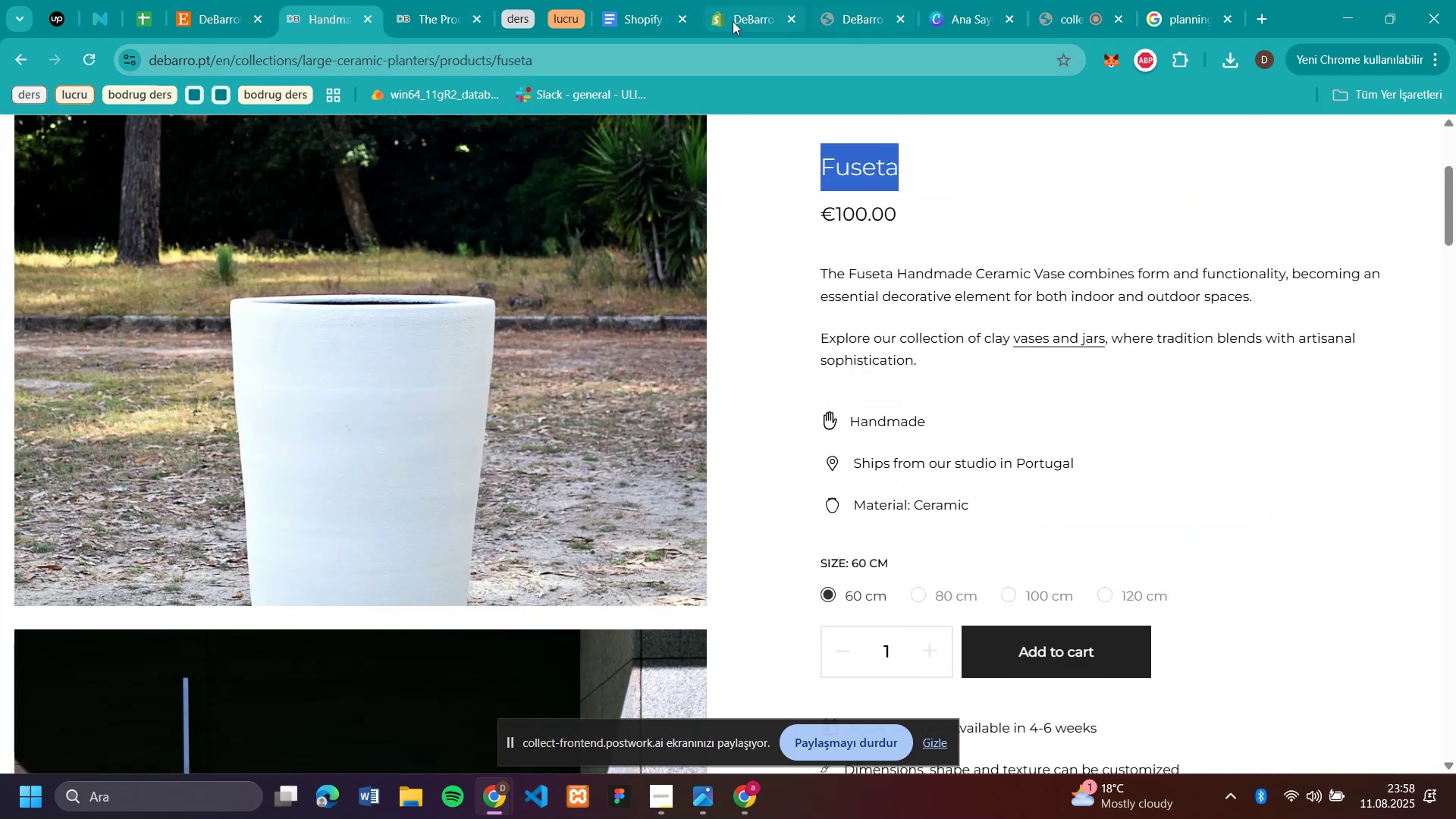 
left_click([742, 18])
 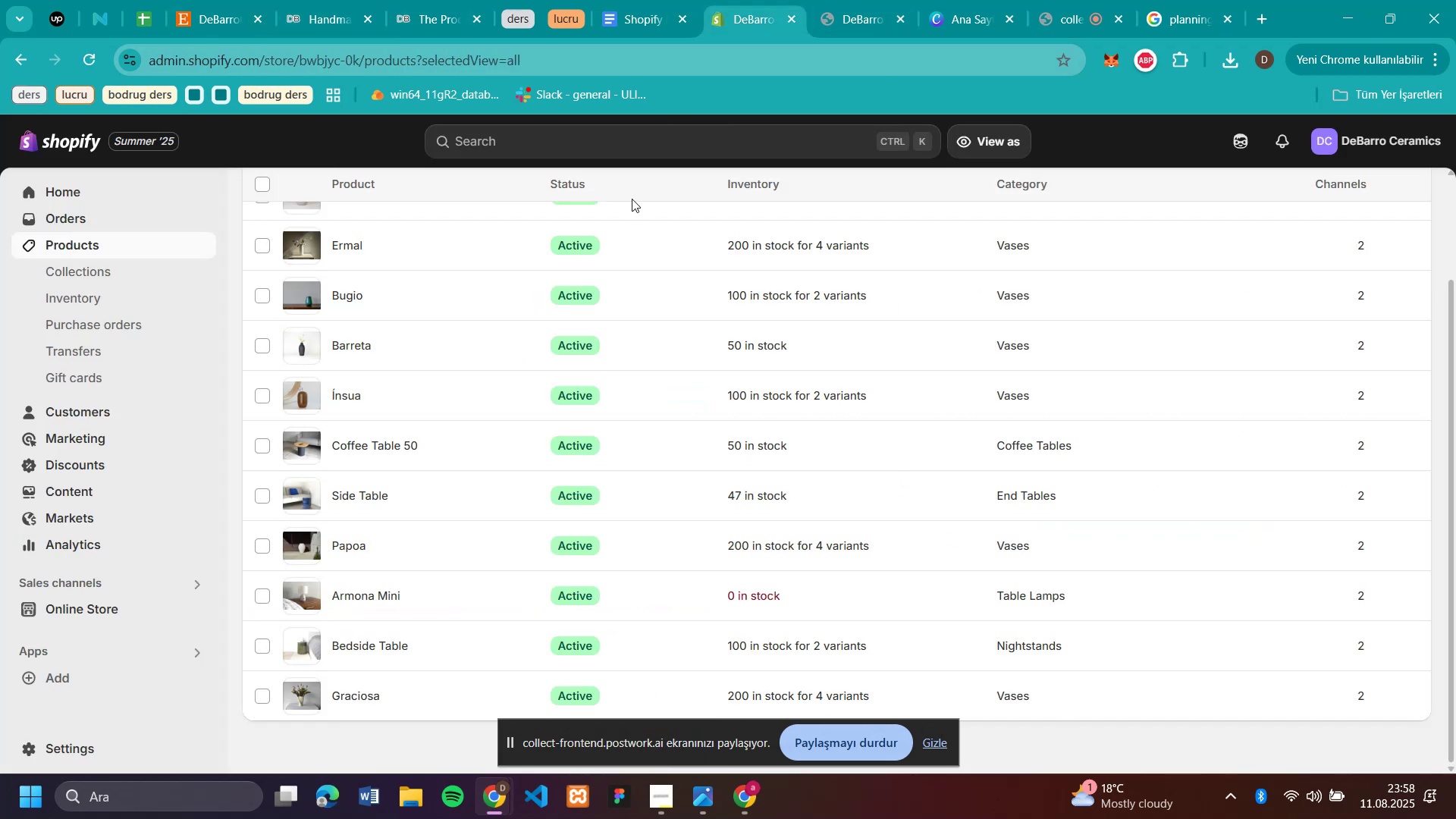 
scroll: coordinate [670, 296], scroll_direction: up, amount: 6.0
 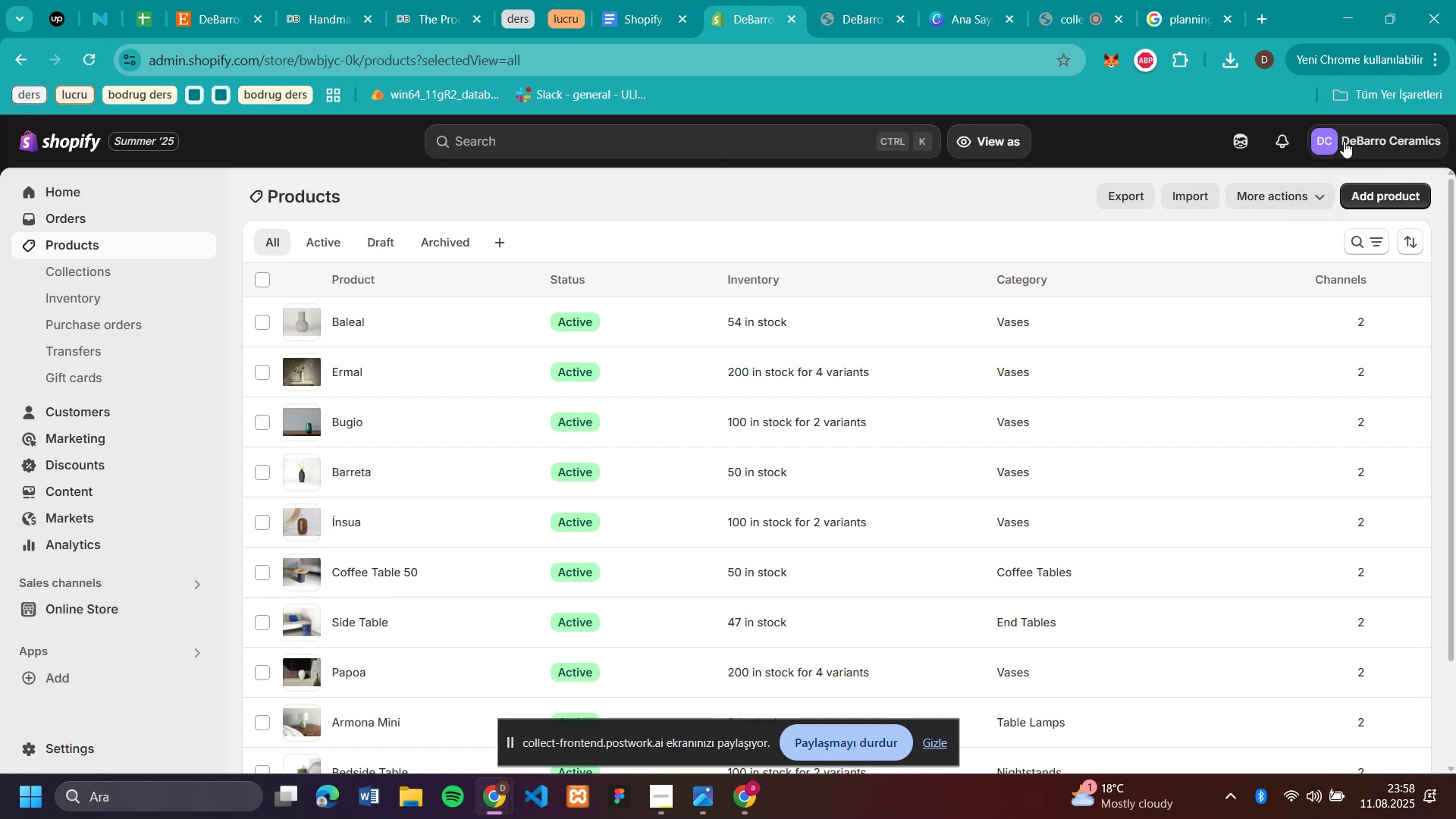 
left_click([1404, 199])
 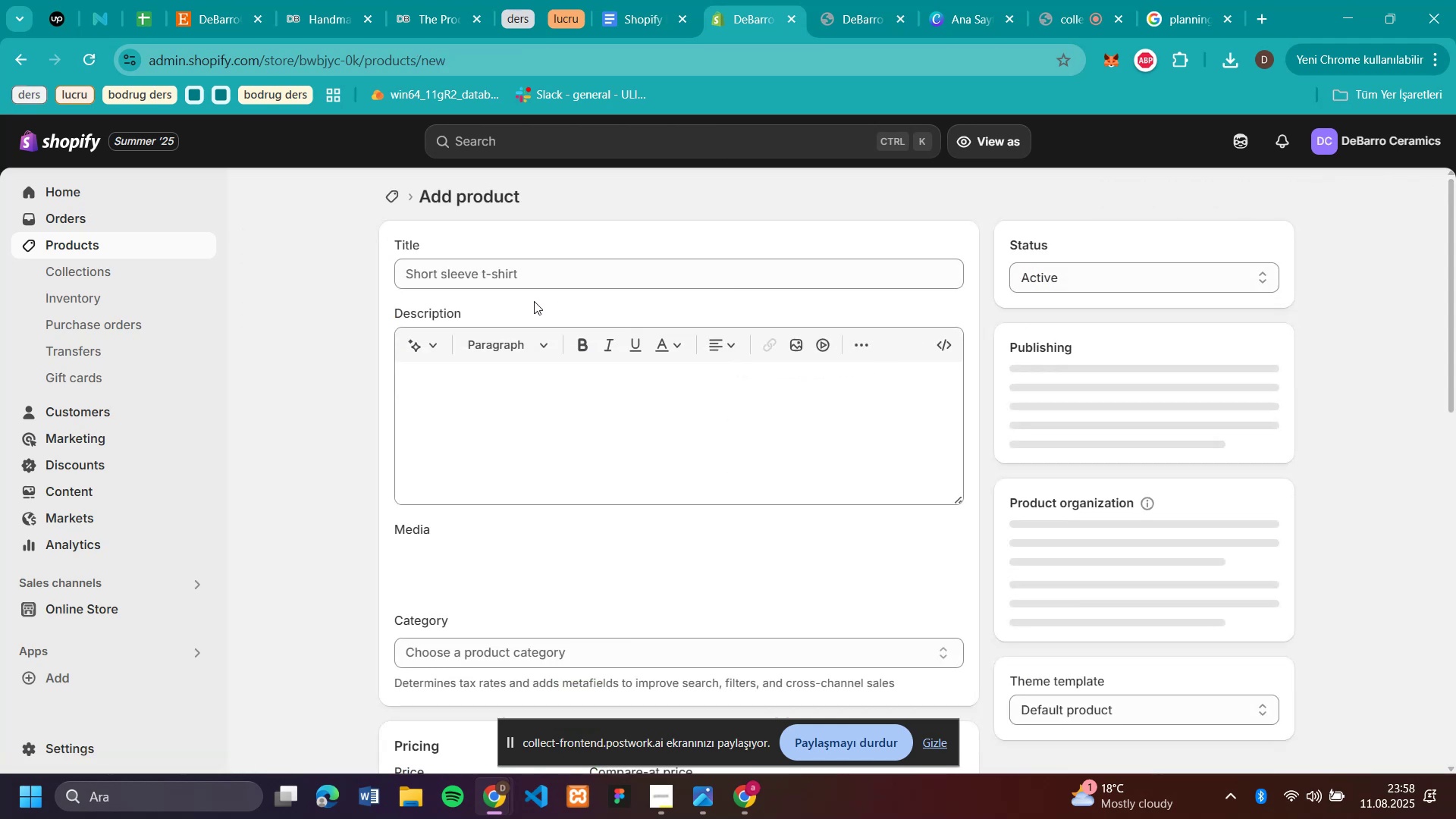 
left_click([535, 278])
 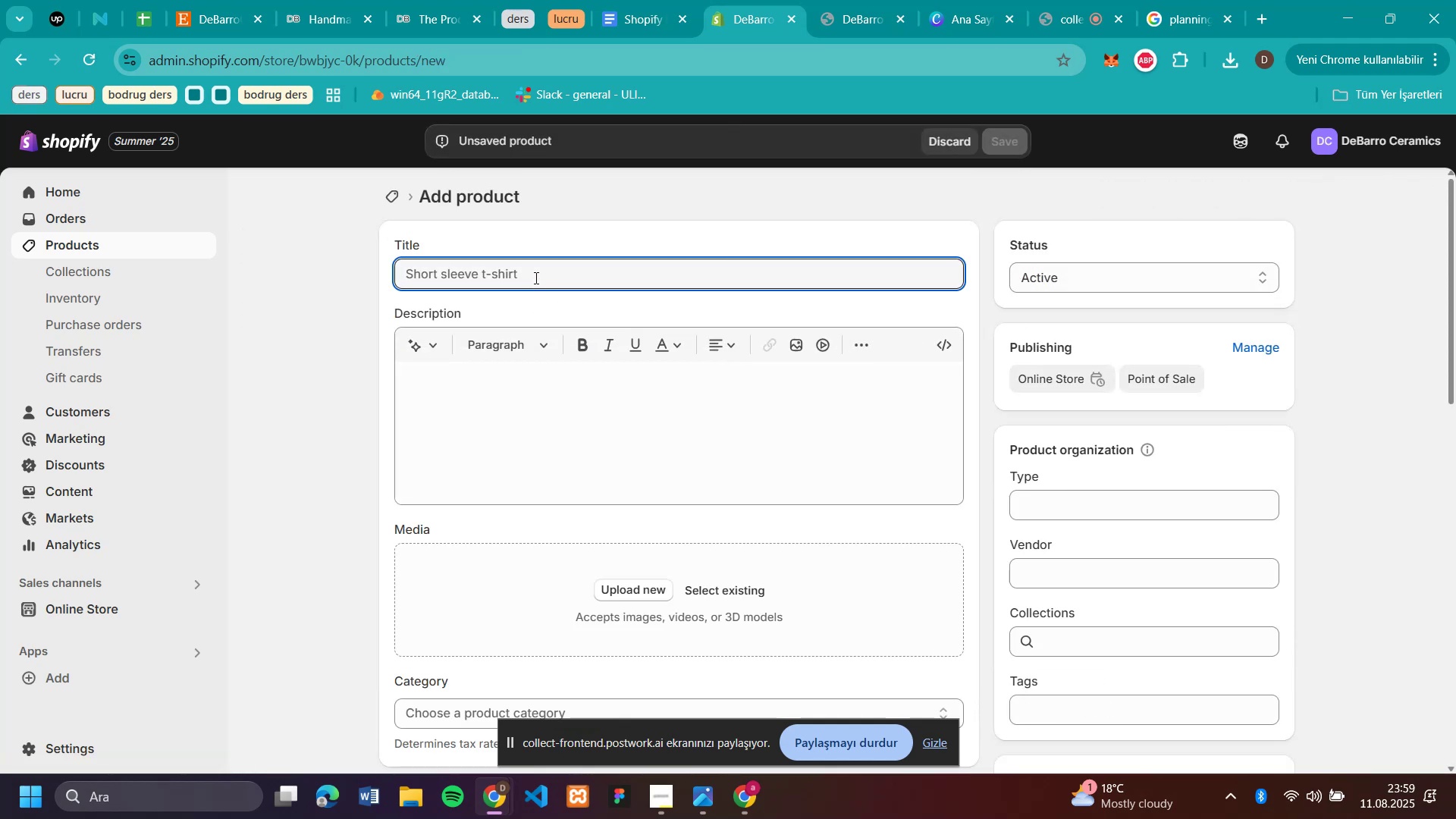 
key(Control+V)
 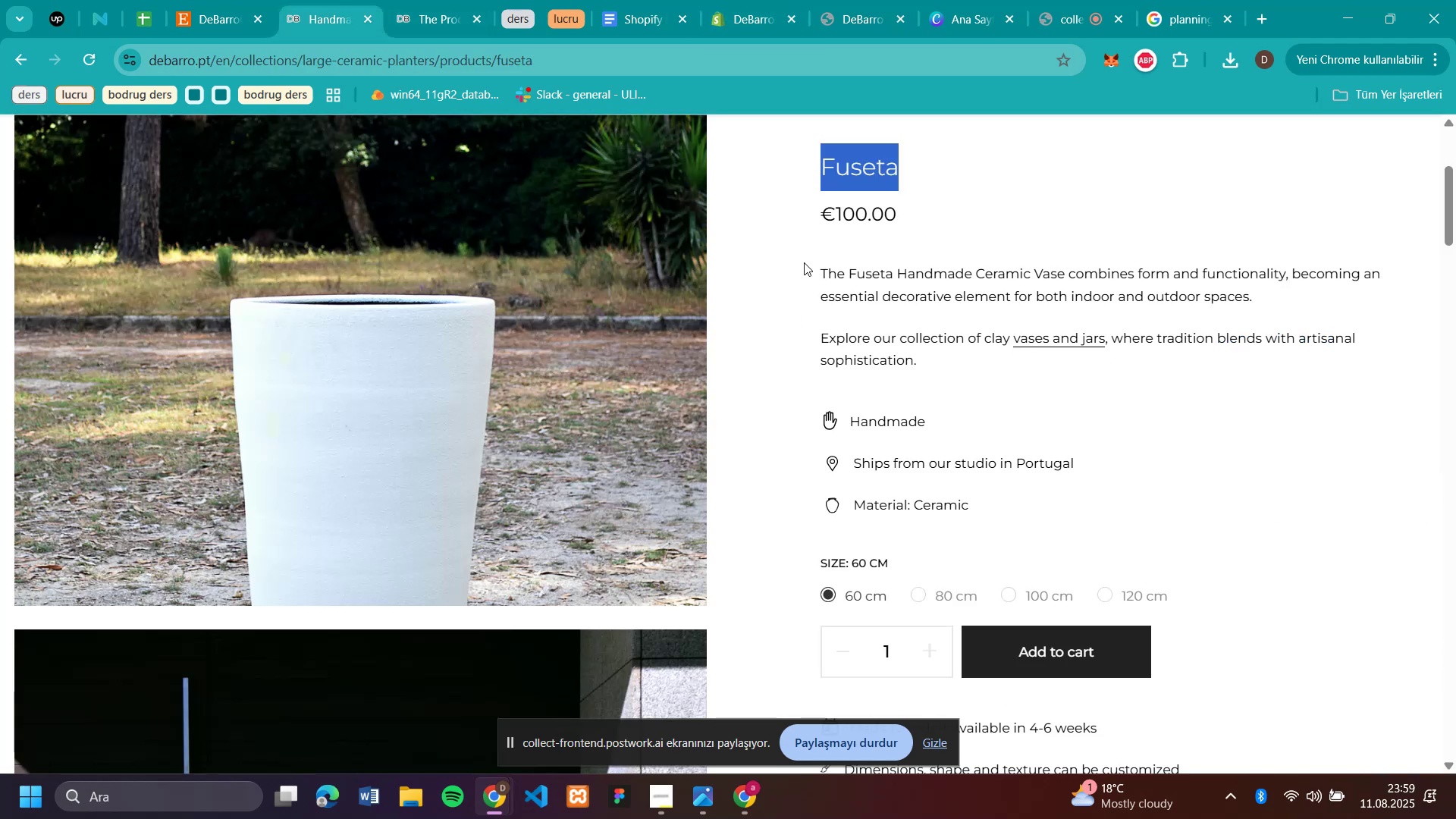 
key(Control+C)
 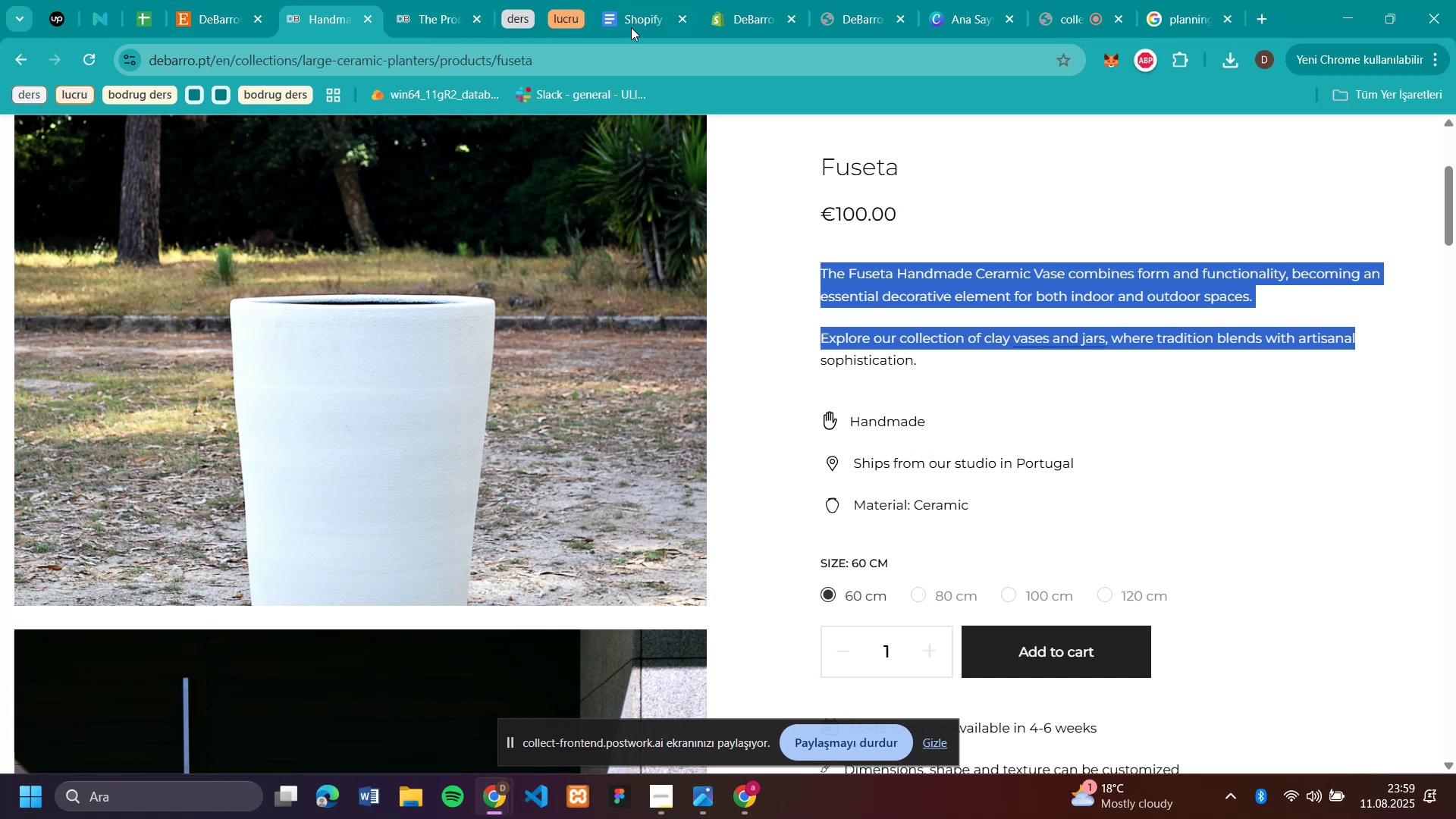 
left_click([749, 24])
 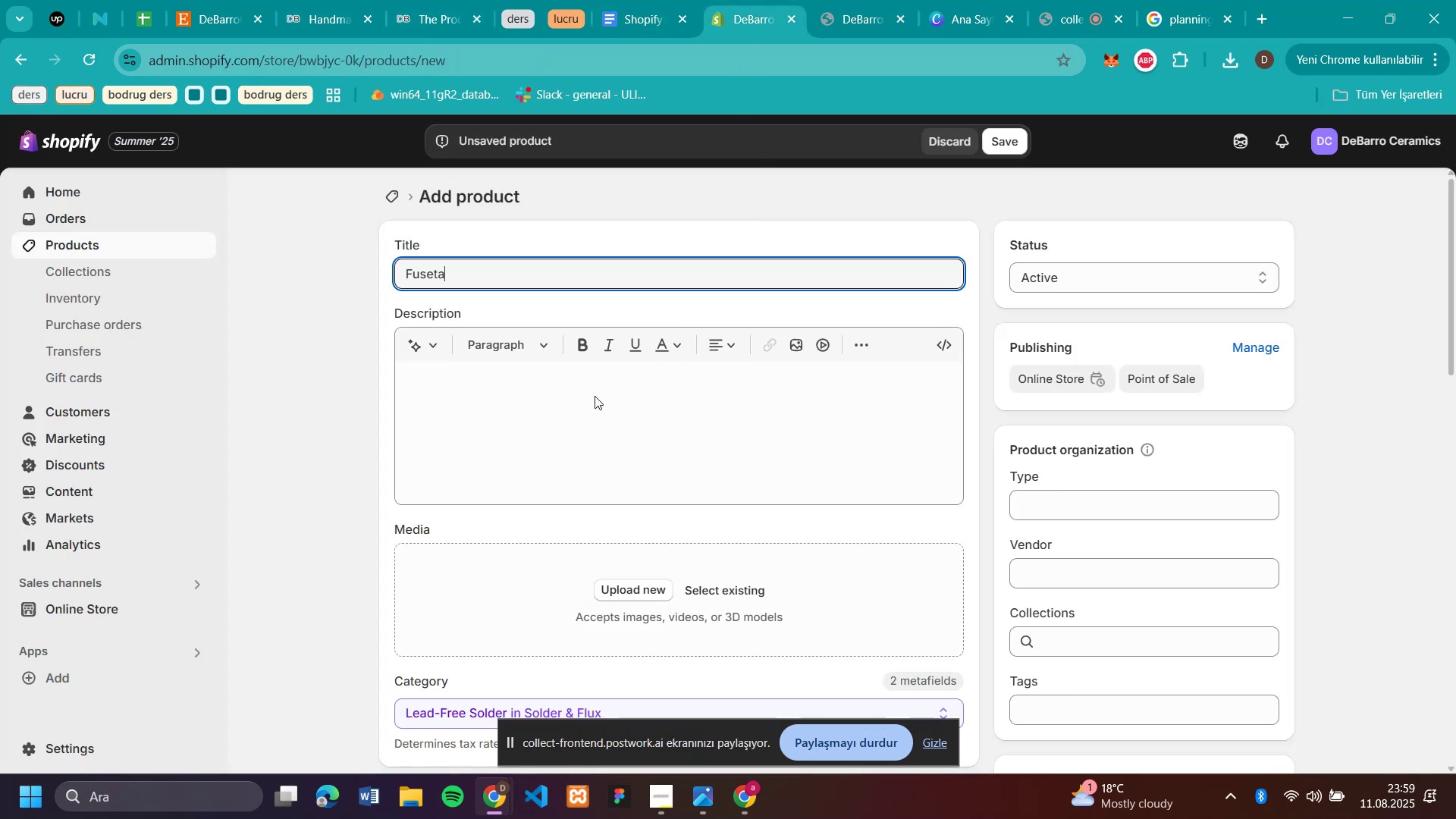 
left_click([579, 403])
 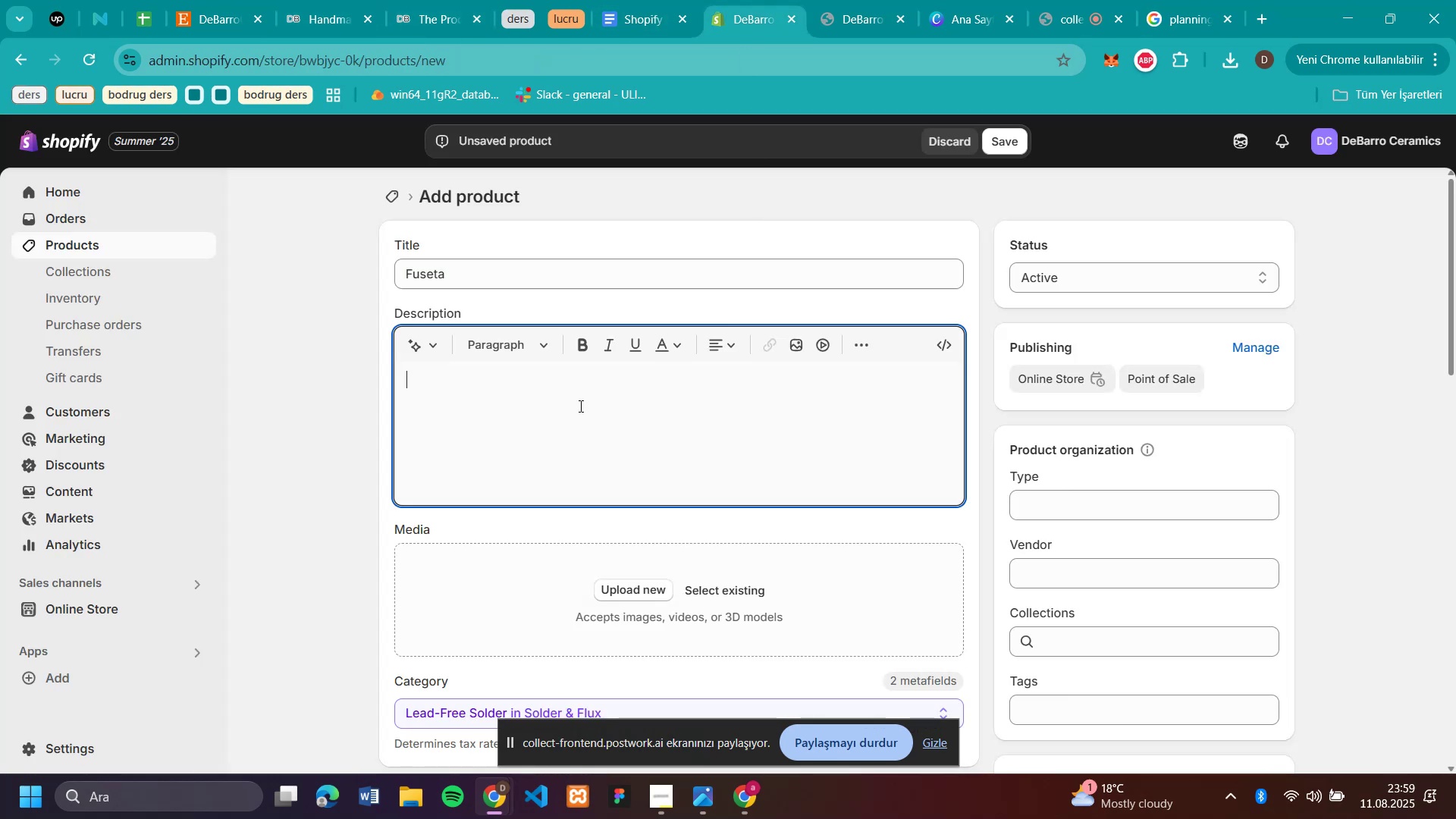 
key(Control+V)
 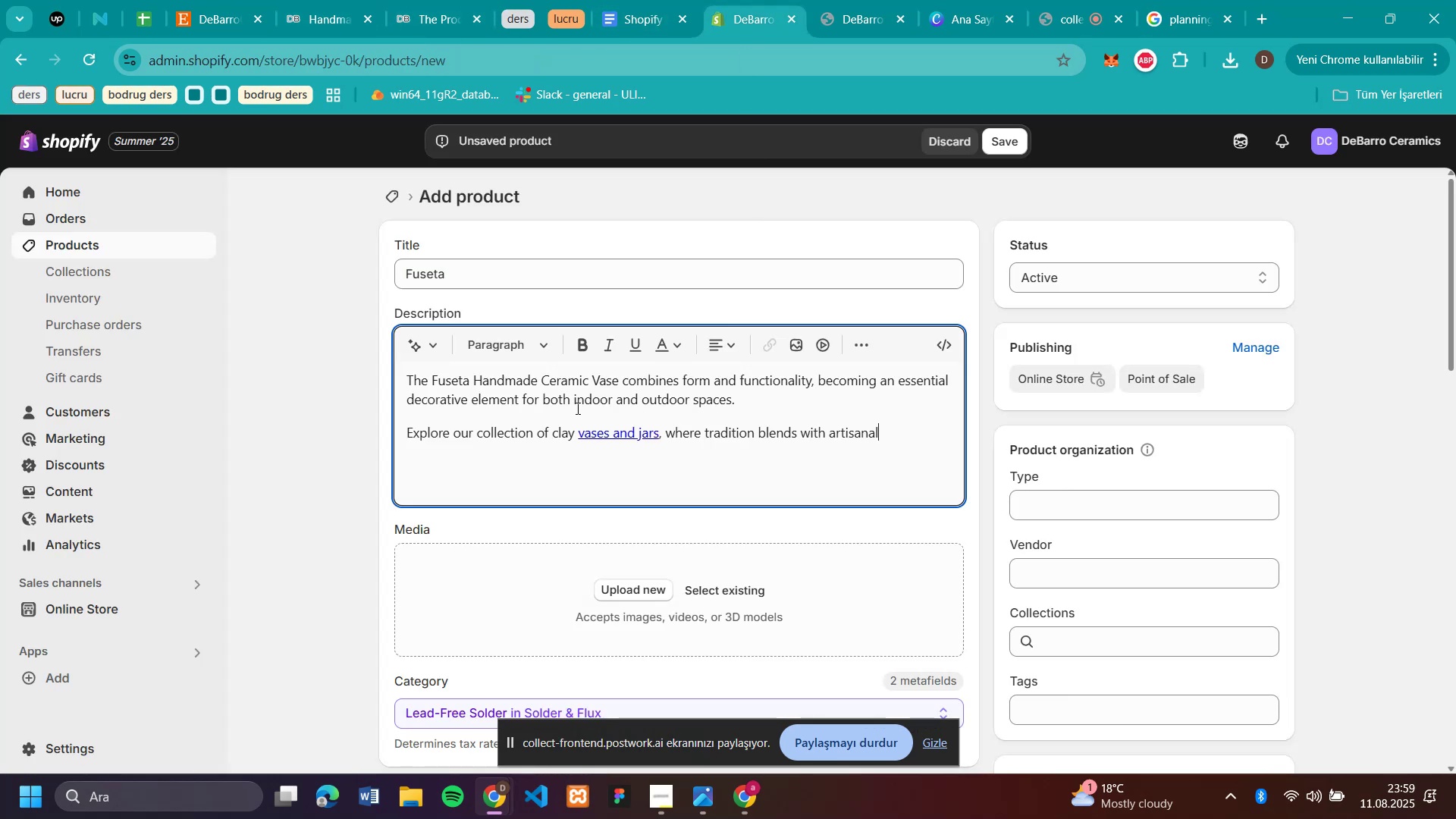 
scroll: coordinate [576, 408], scroll_direction: down, amount: 2.0
 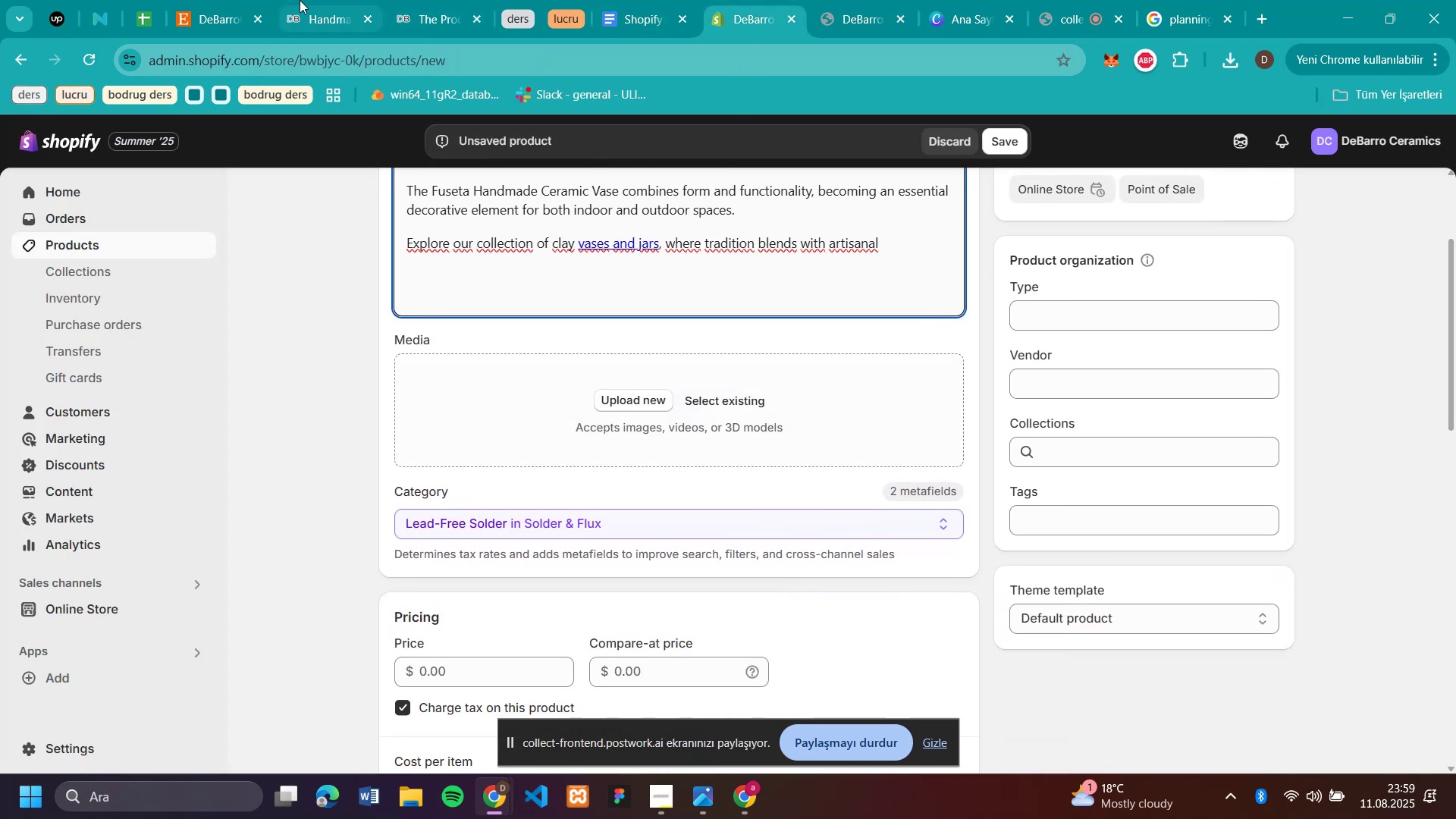 
left_click([306, 27])
 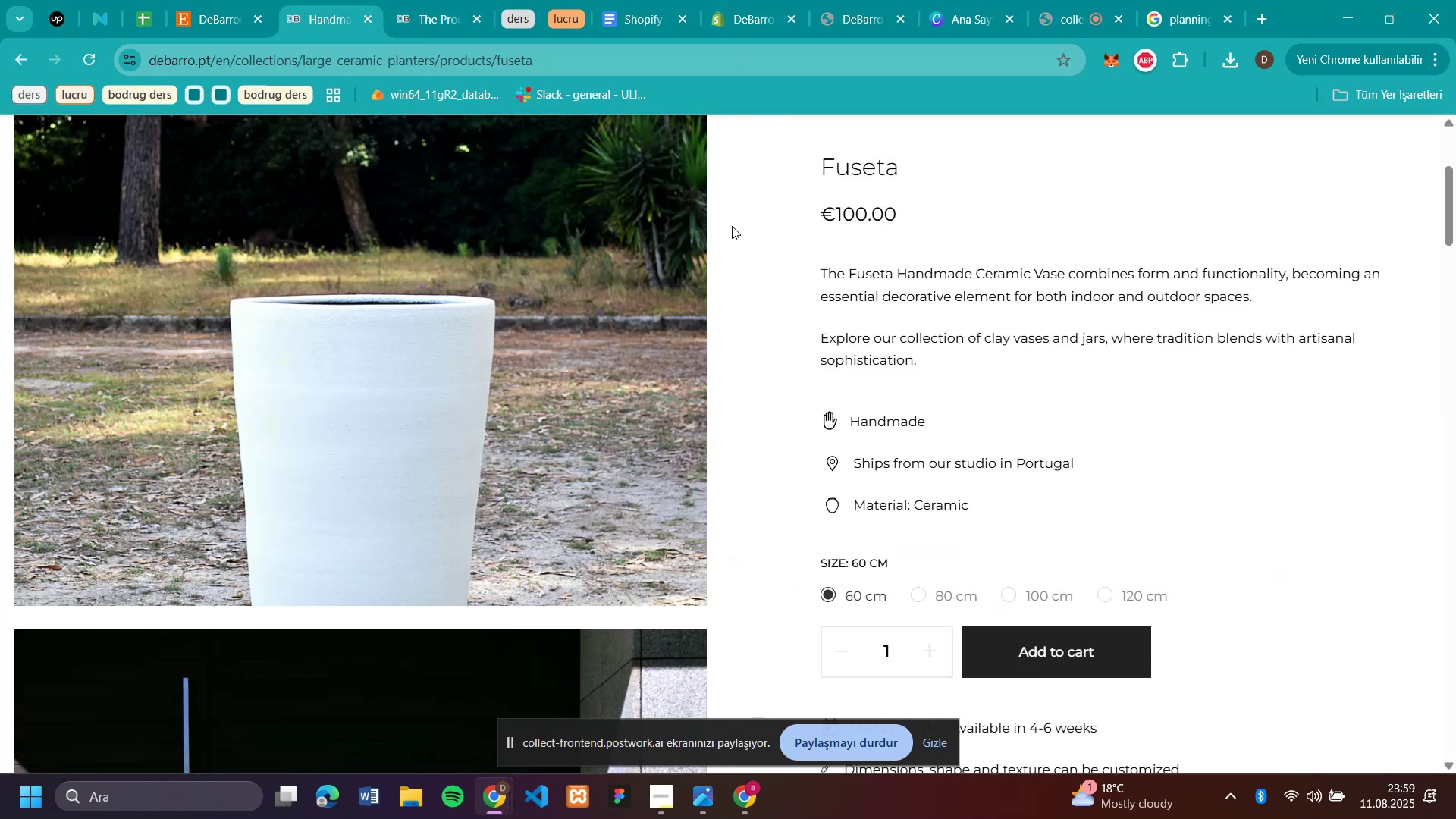 
key(Control+C)
 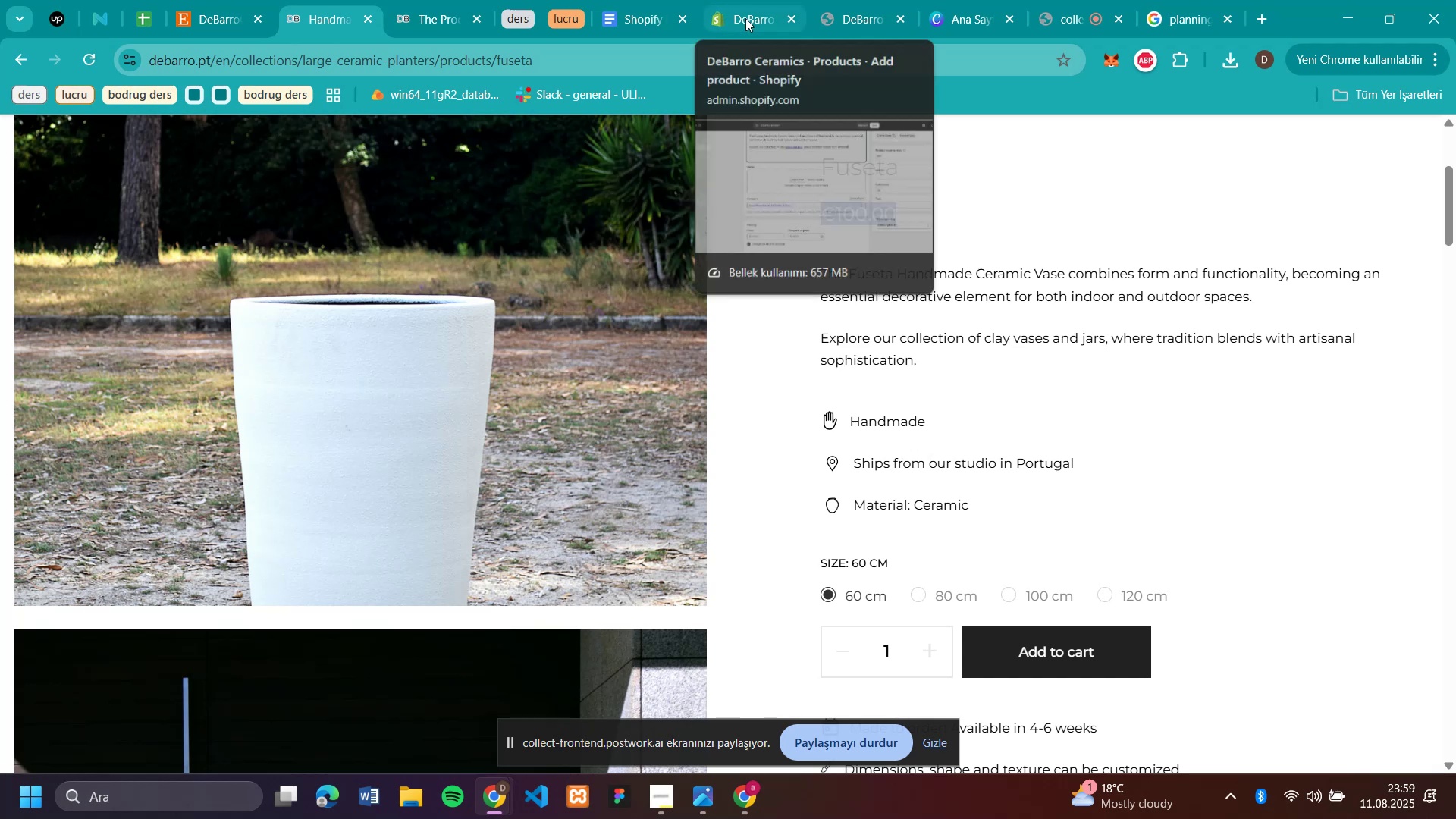 
left_click([745, 18])
 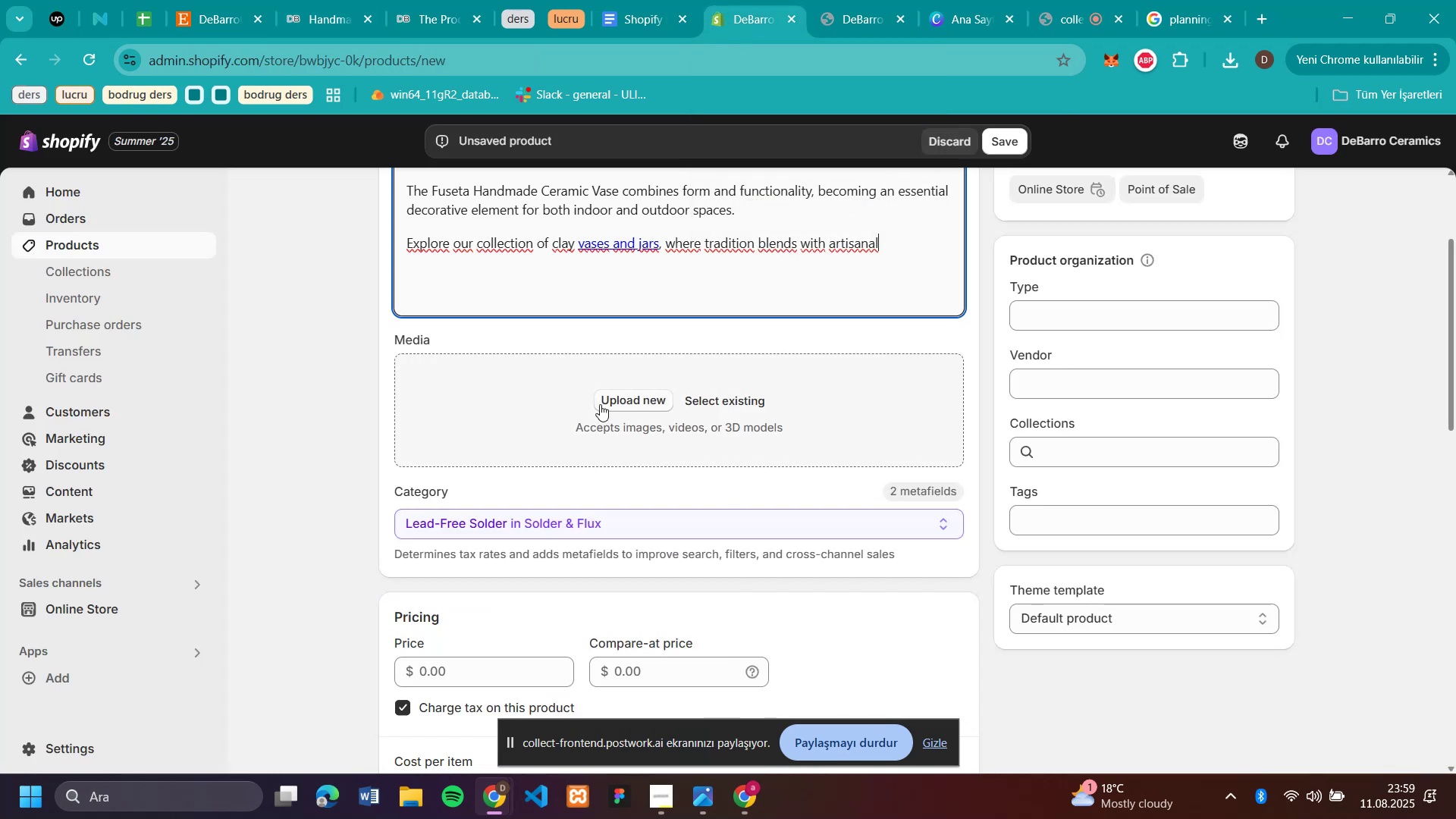 
scroll: coordinate [578, 428], scroll_direction: down, amount: 2.0
 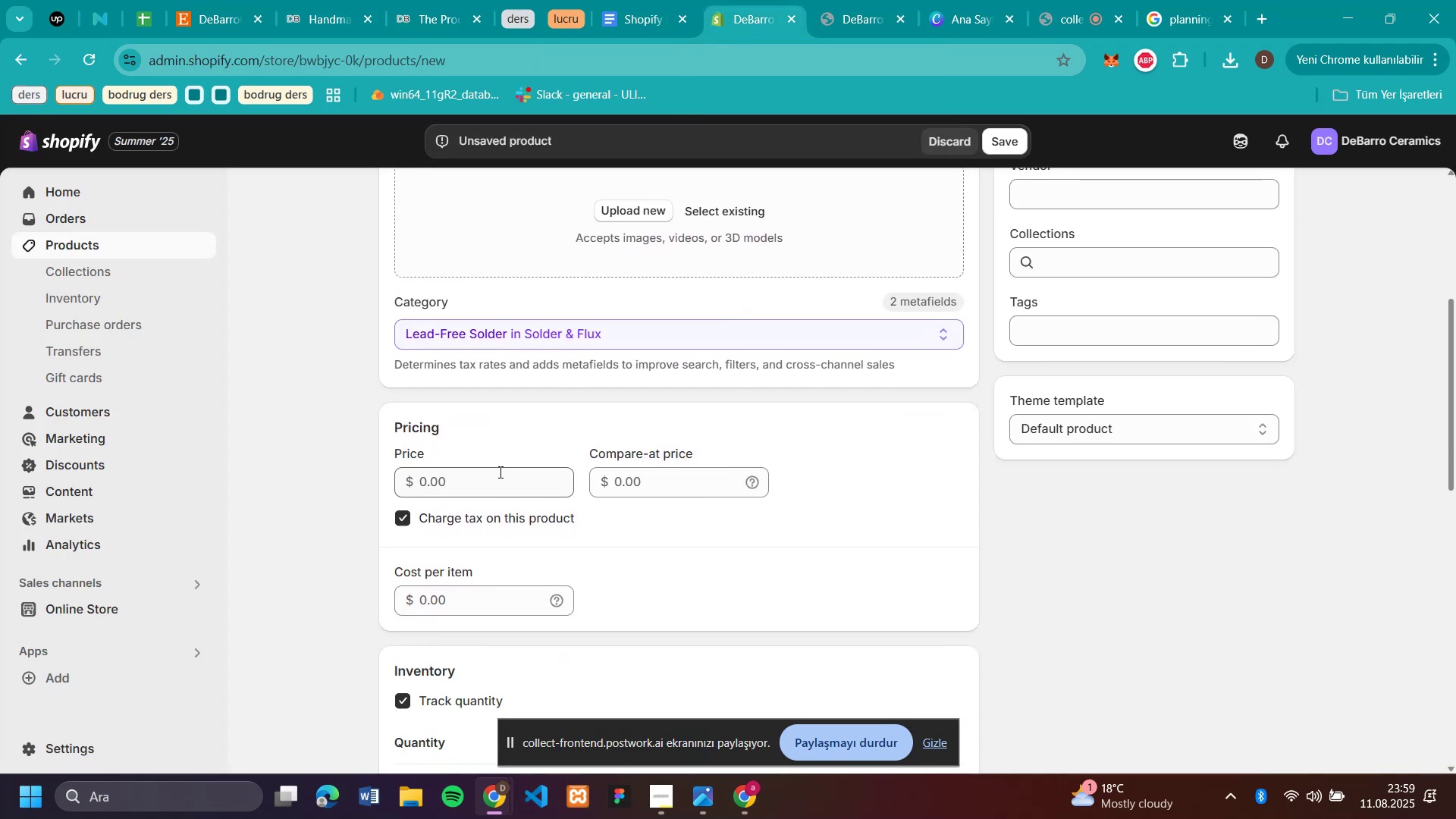 
left_click([499, 472])
 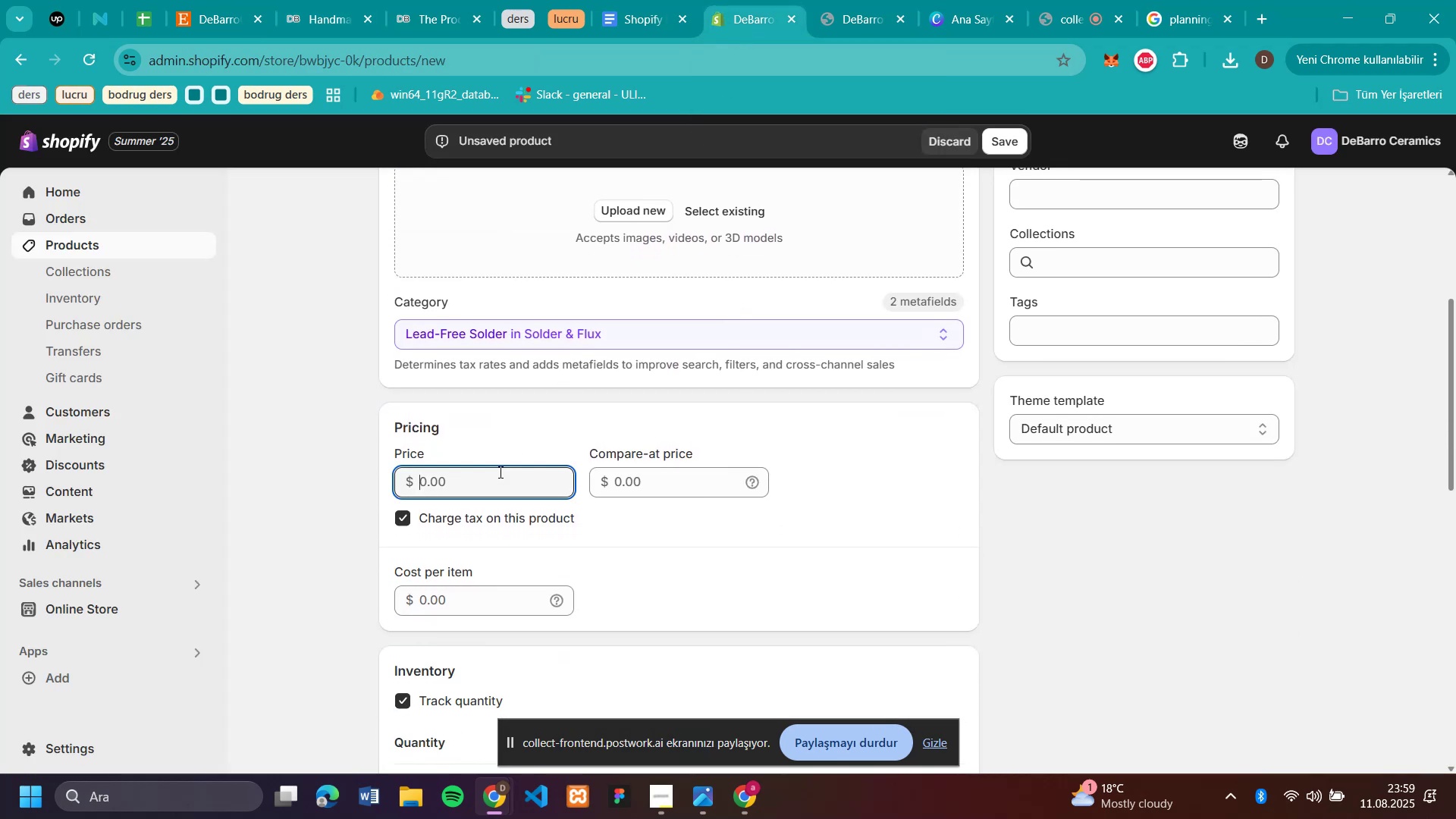 
key(Control+V)
 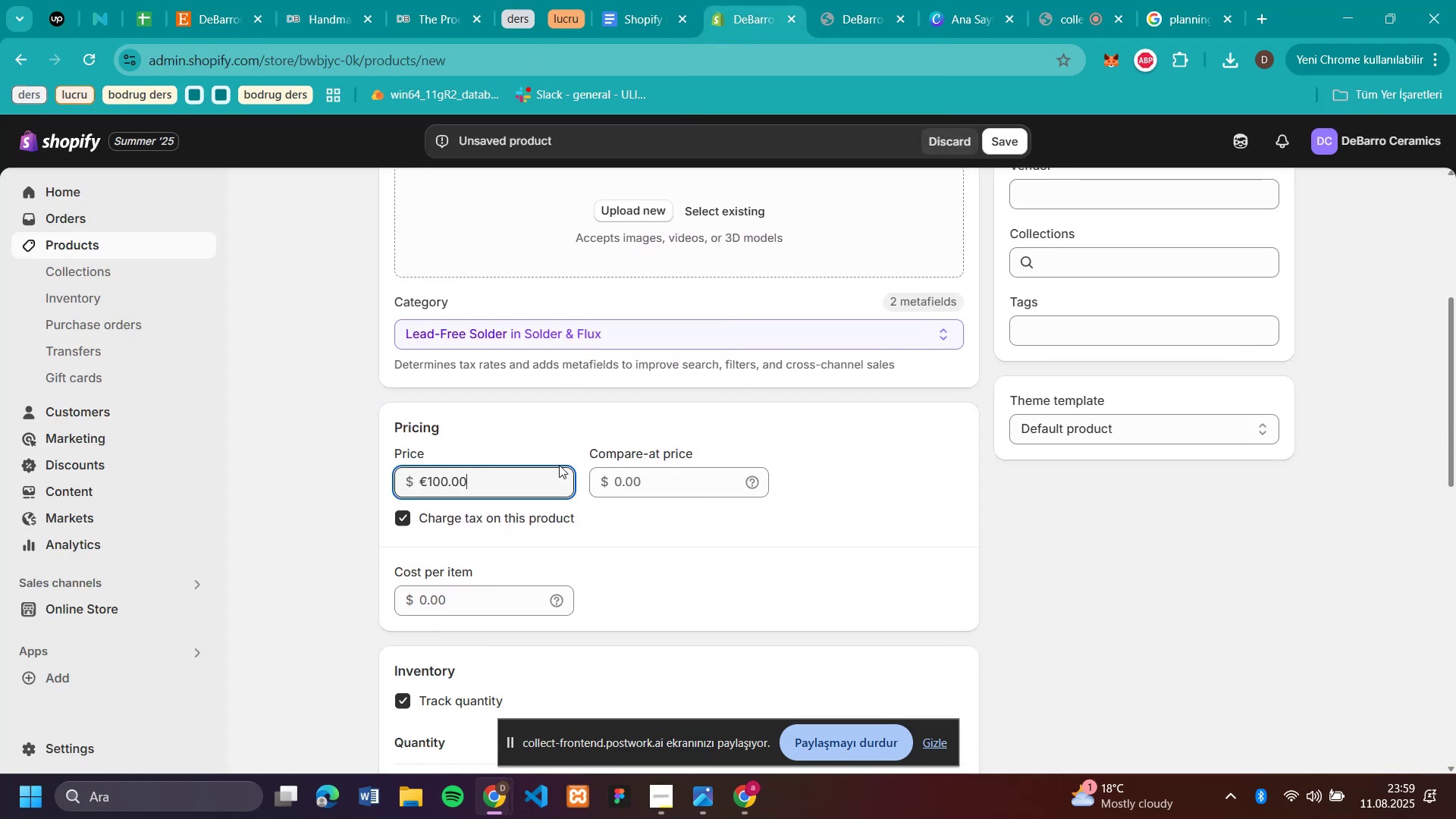 
scroll: coordinate [468, 529], scroll_direction: down, amount: 9.0
 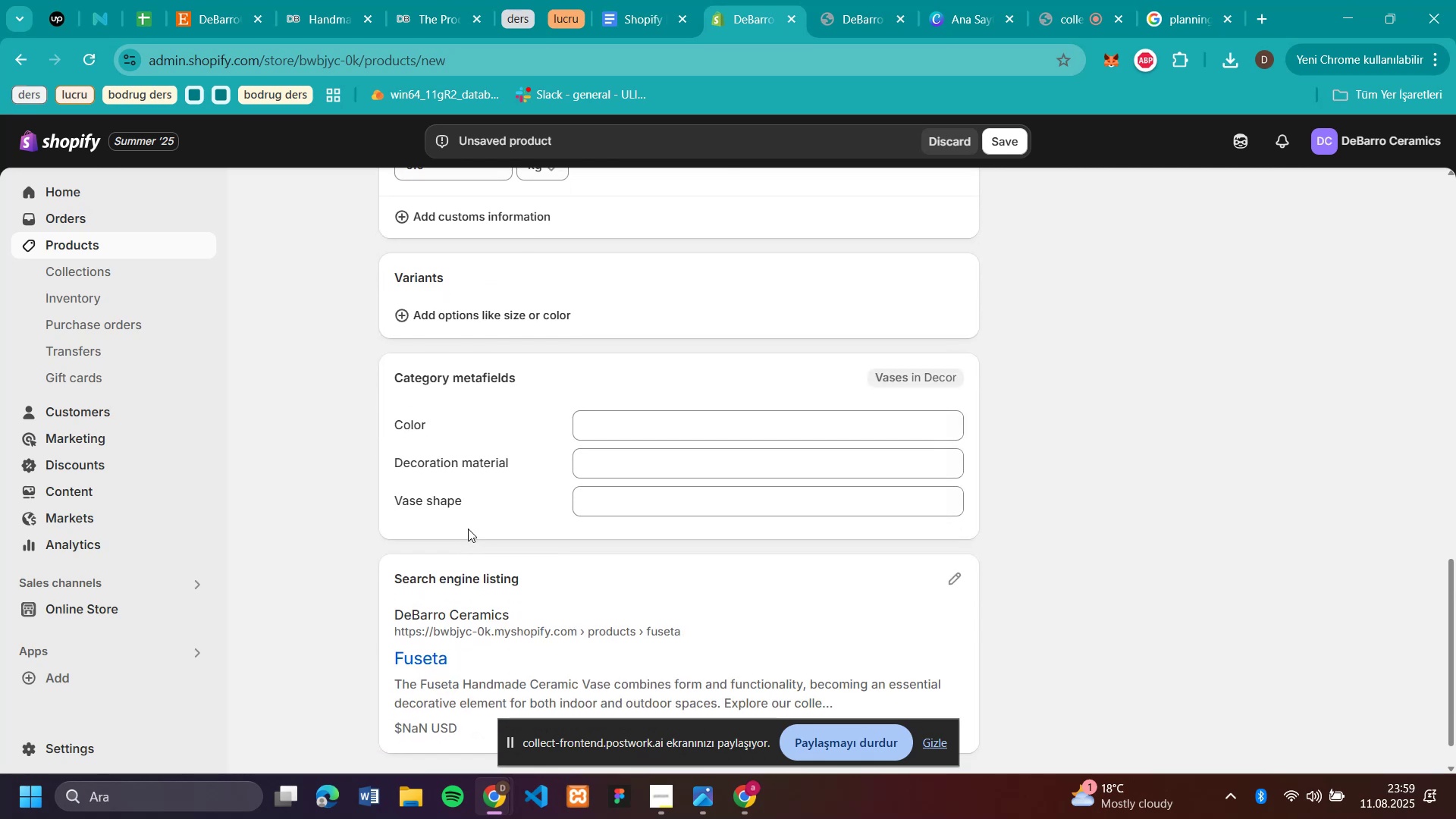 
scroll: coordinate [468, 529], scroll_direction: up, amount: 2.0
 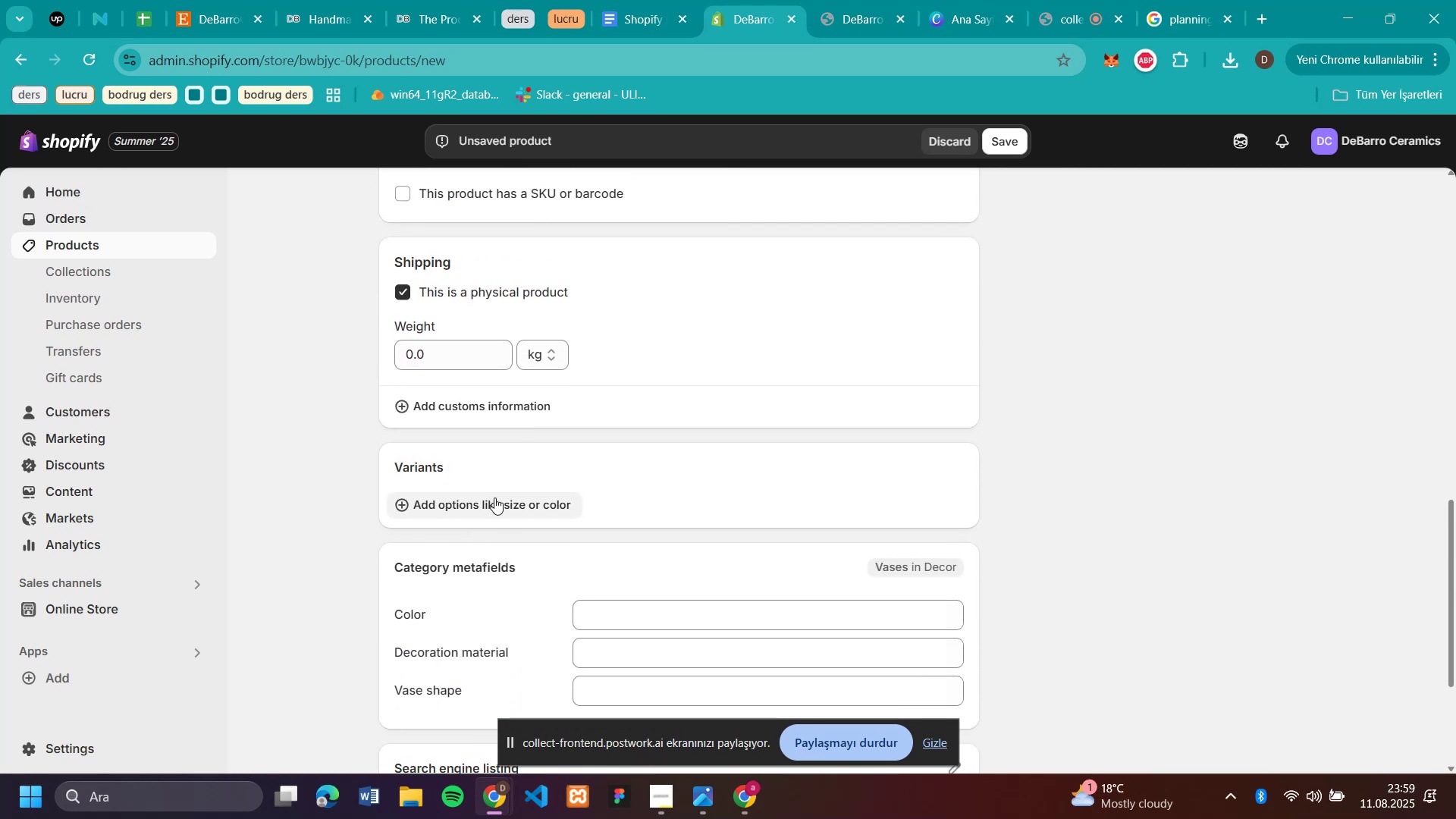 
left_click([494, 497])
 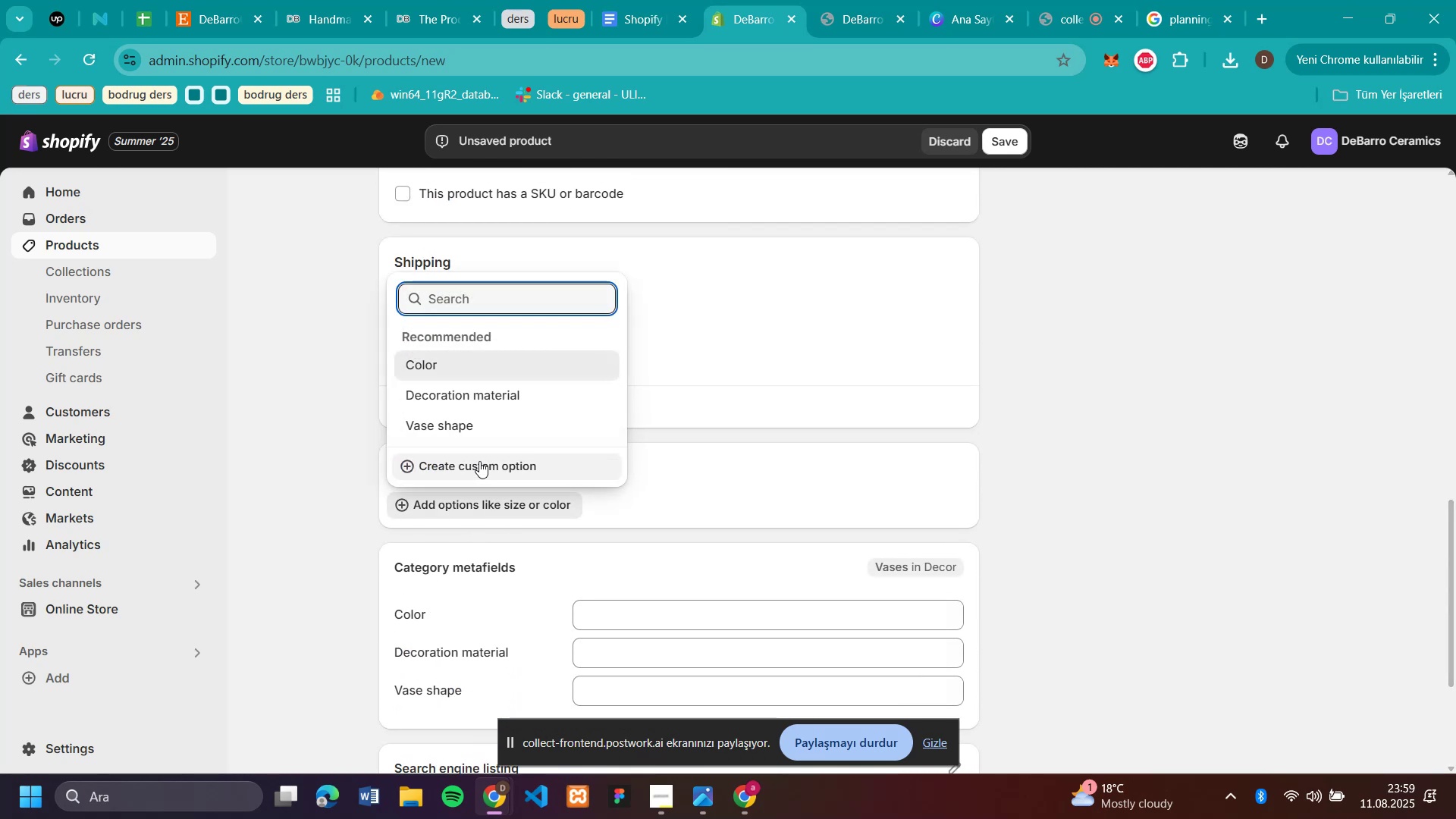 
left_click([479, 461])
 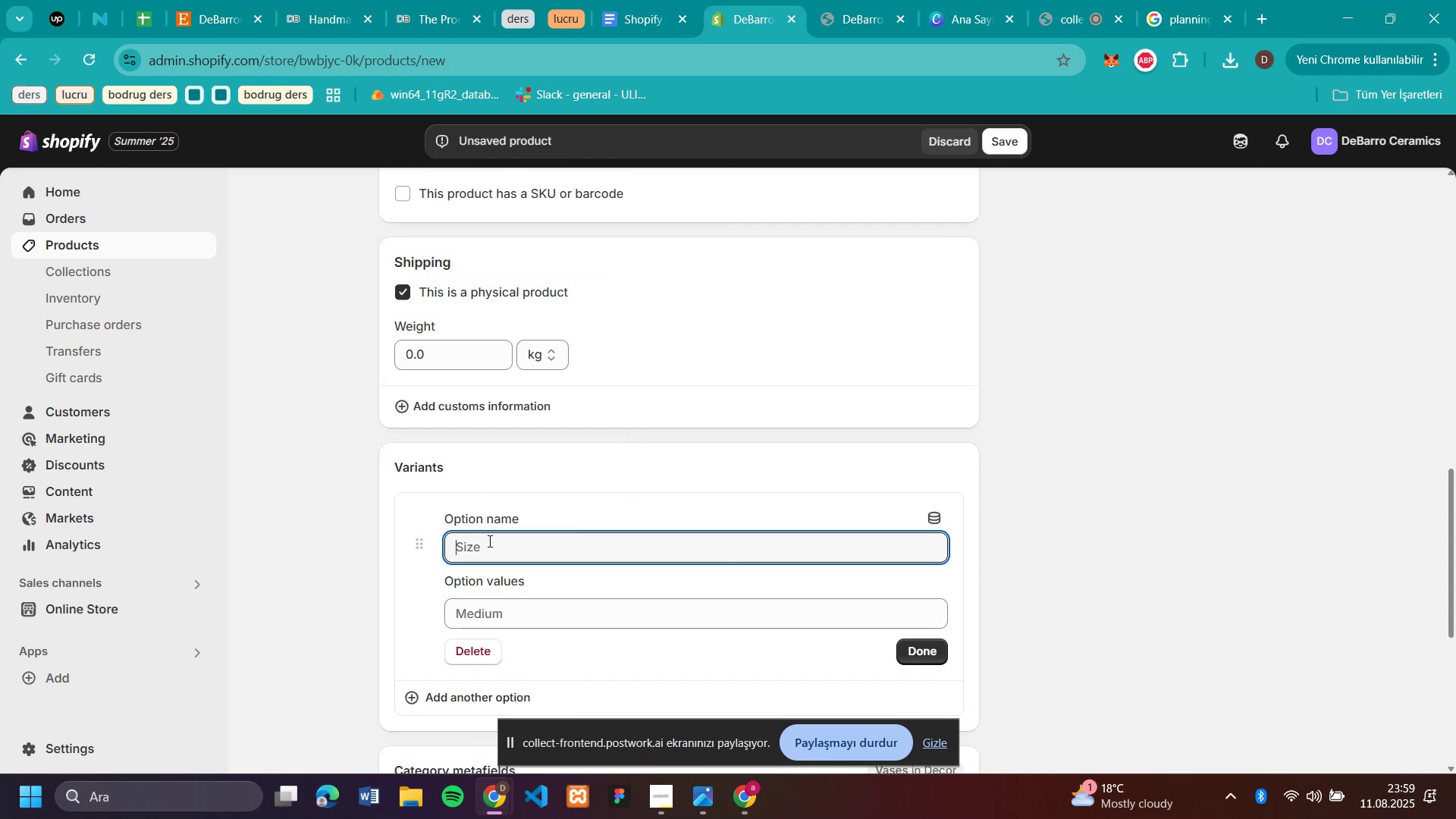 
type(S'ze)
 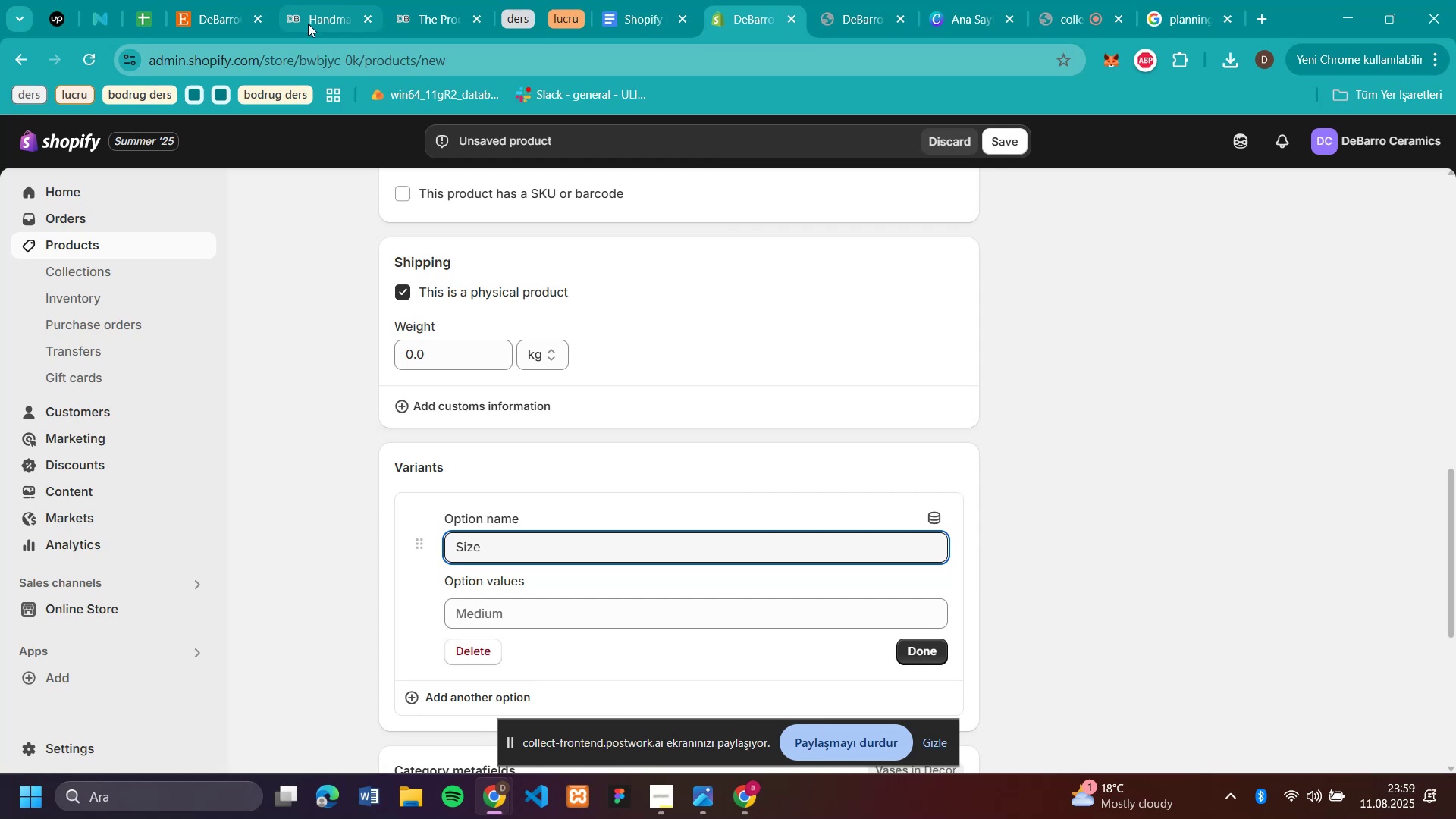 
left_click([306, 23])
 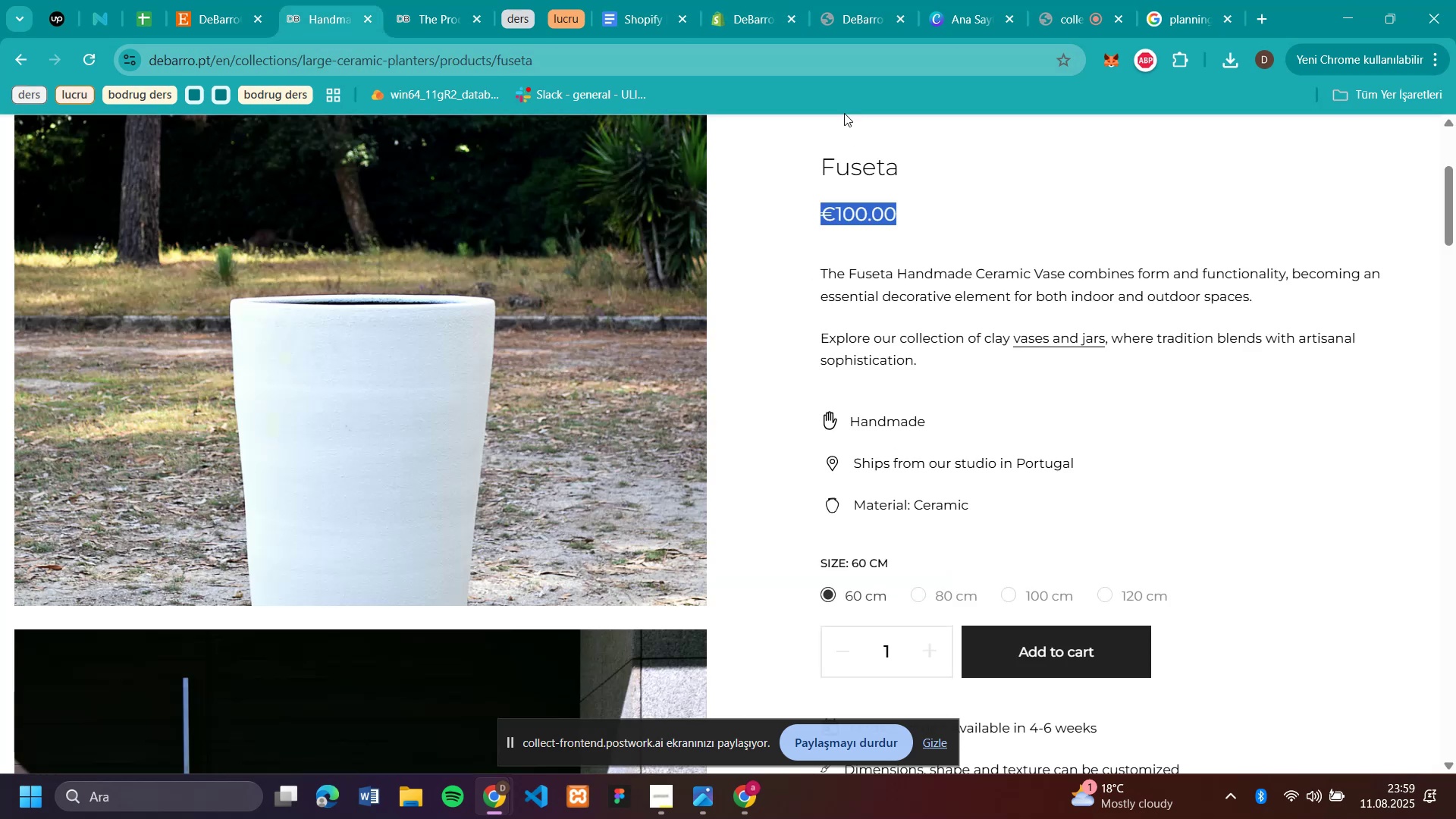 
left_click([757, 16])
 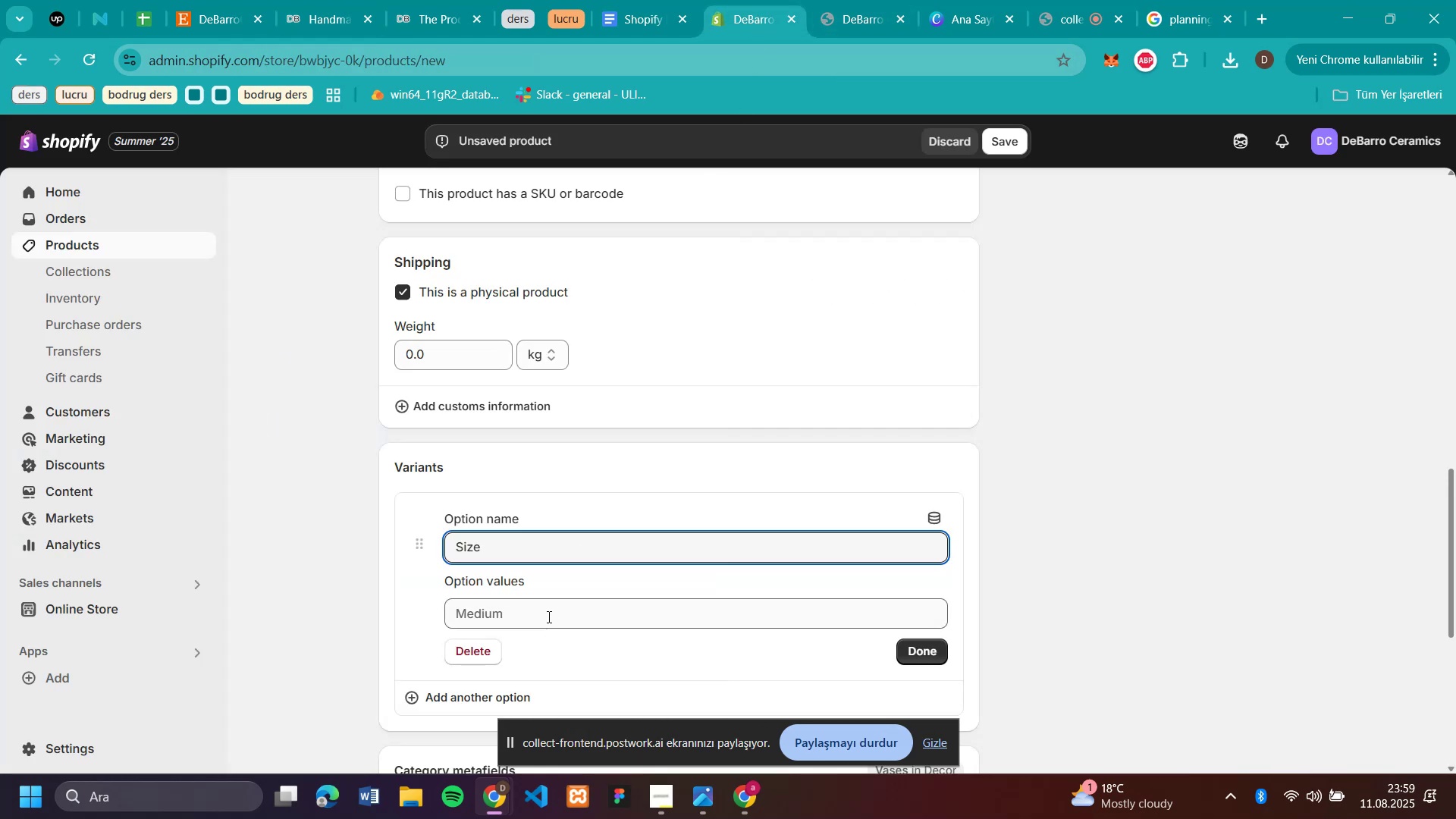 
left_click([547, 604])
 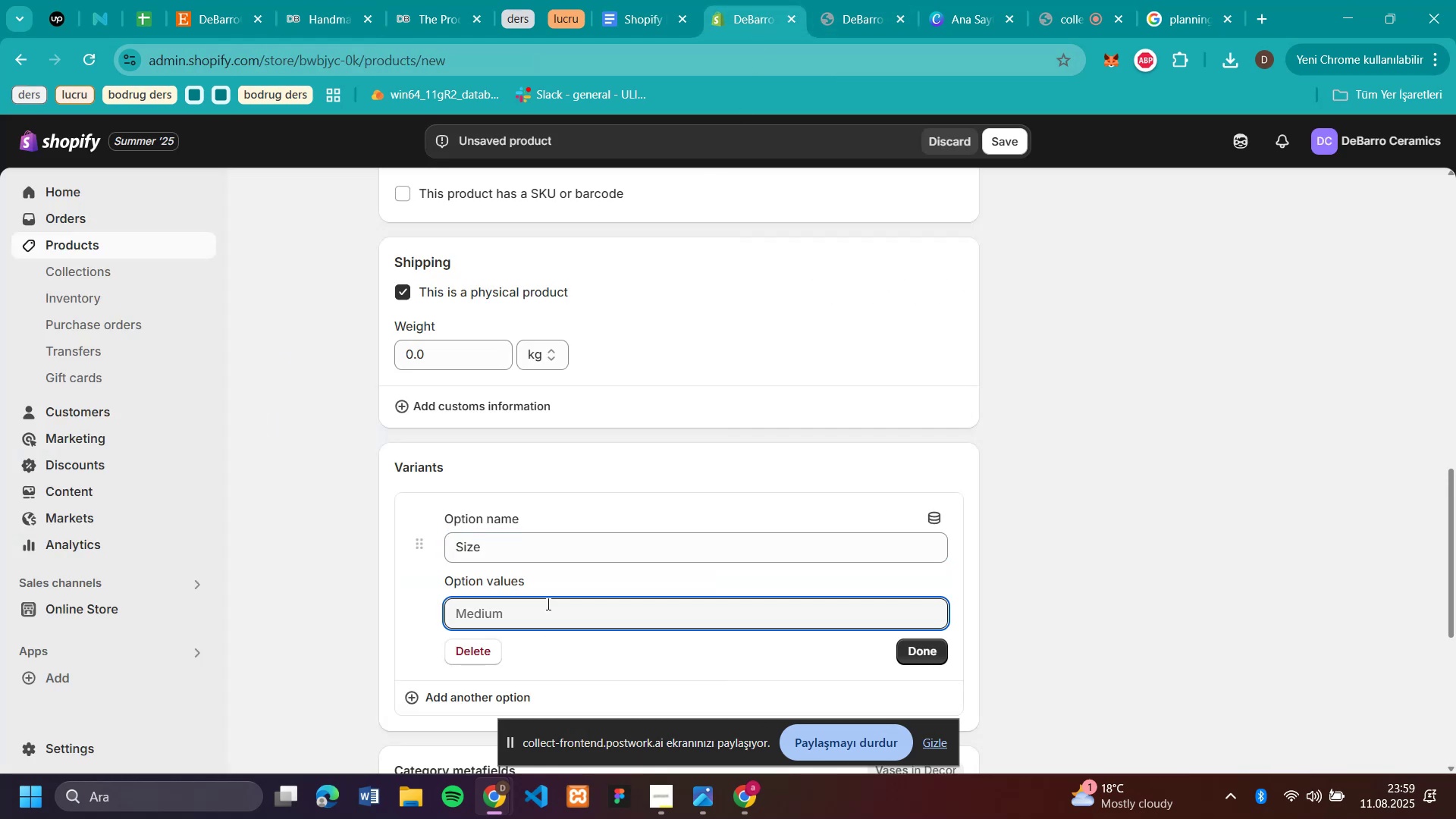 
type(60cm)
 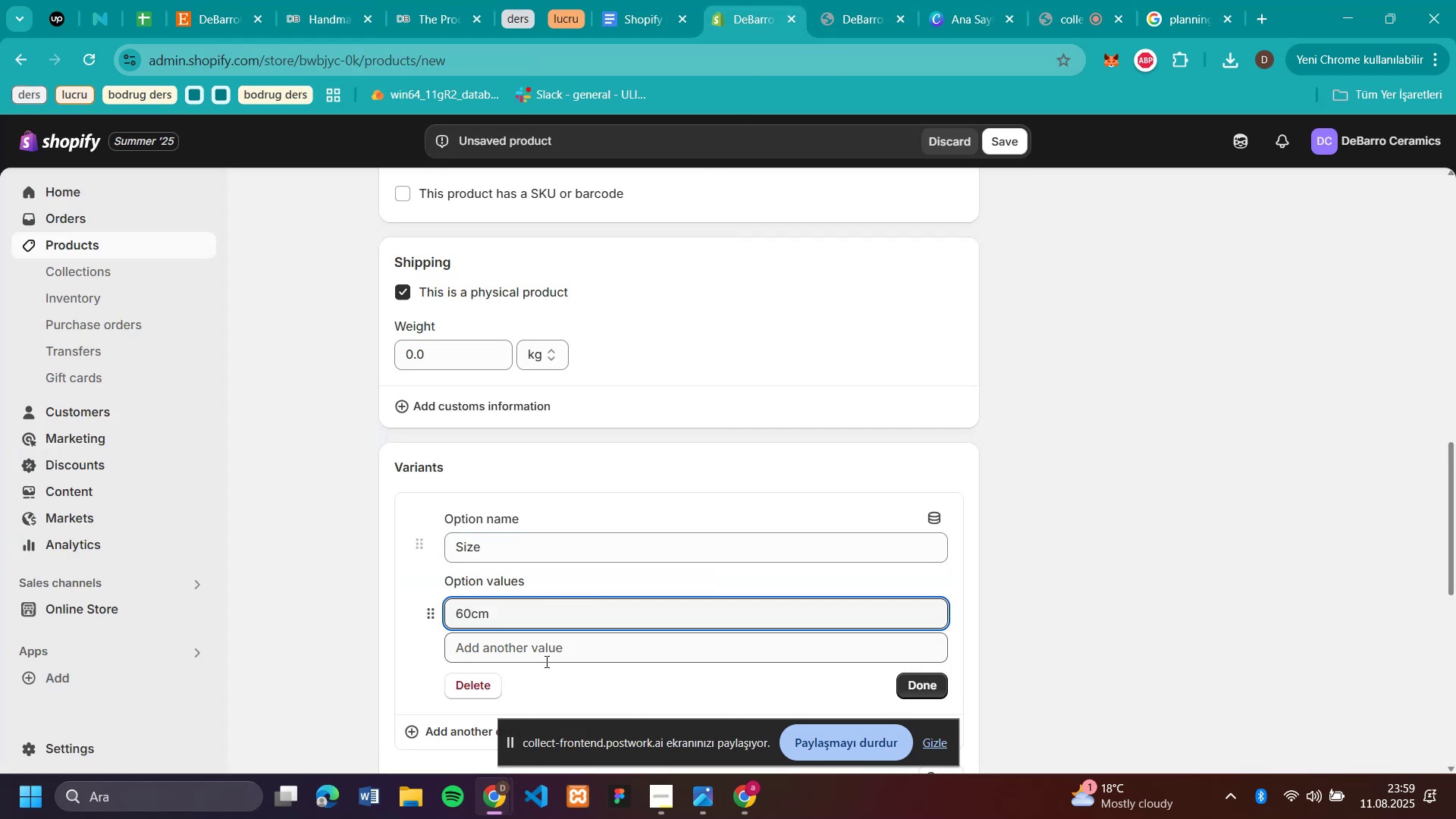 
left_click([545, 658])
 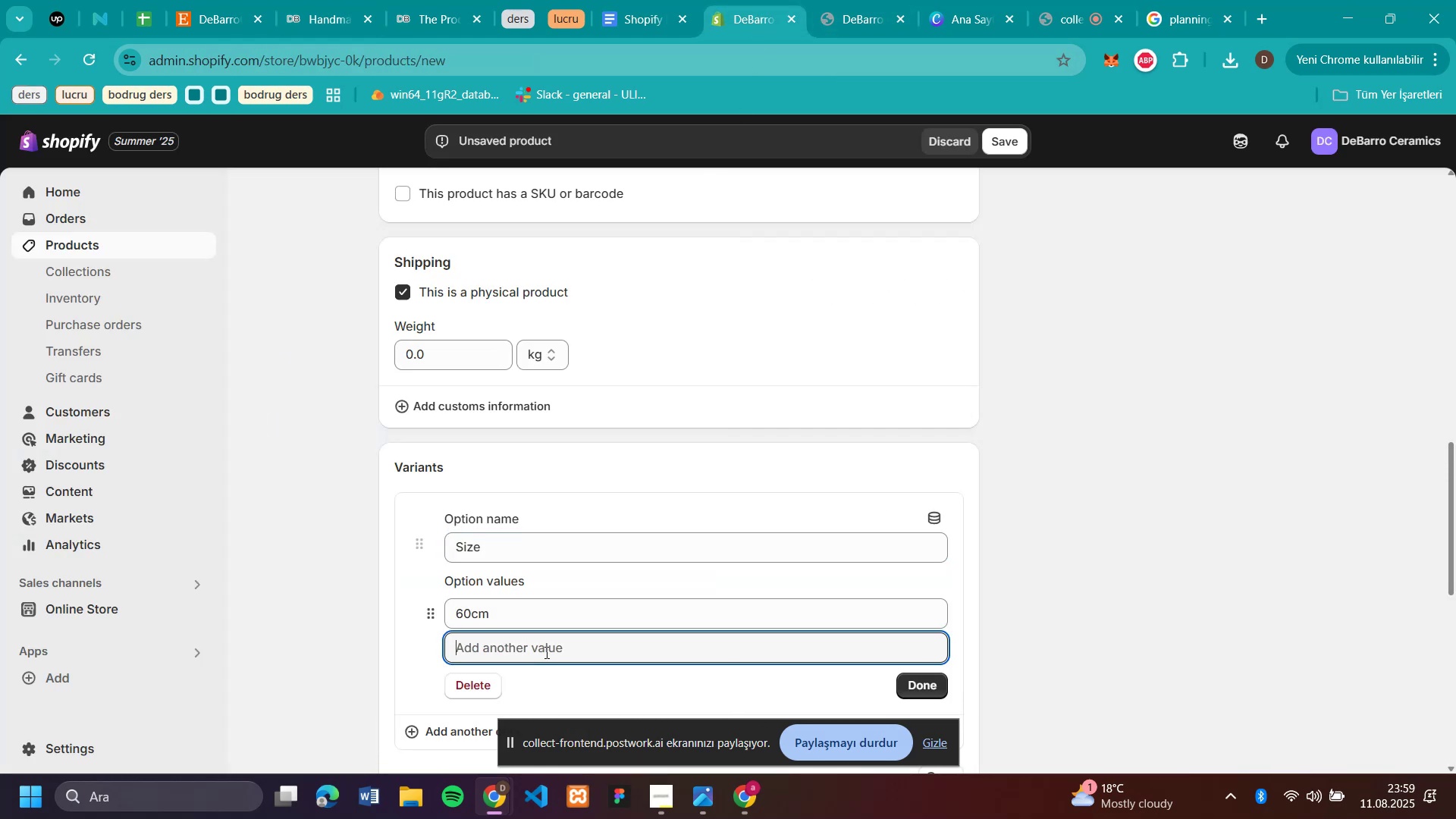 
type(80cm)
 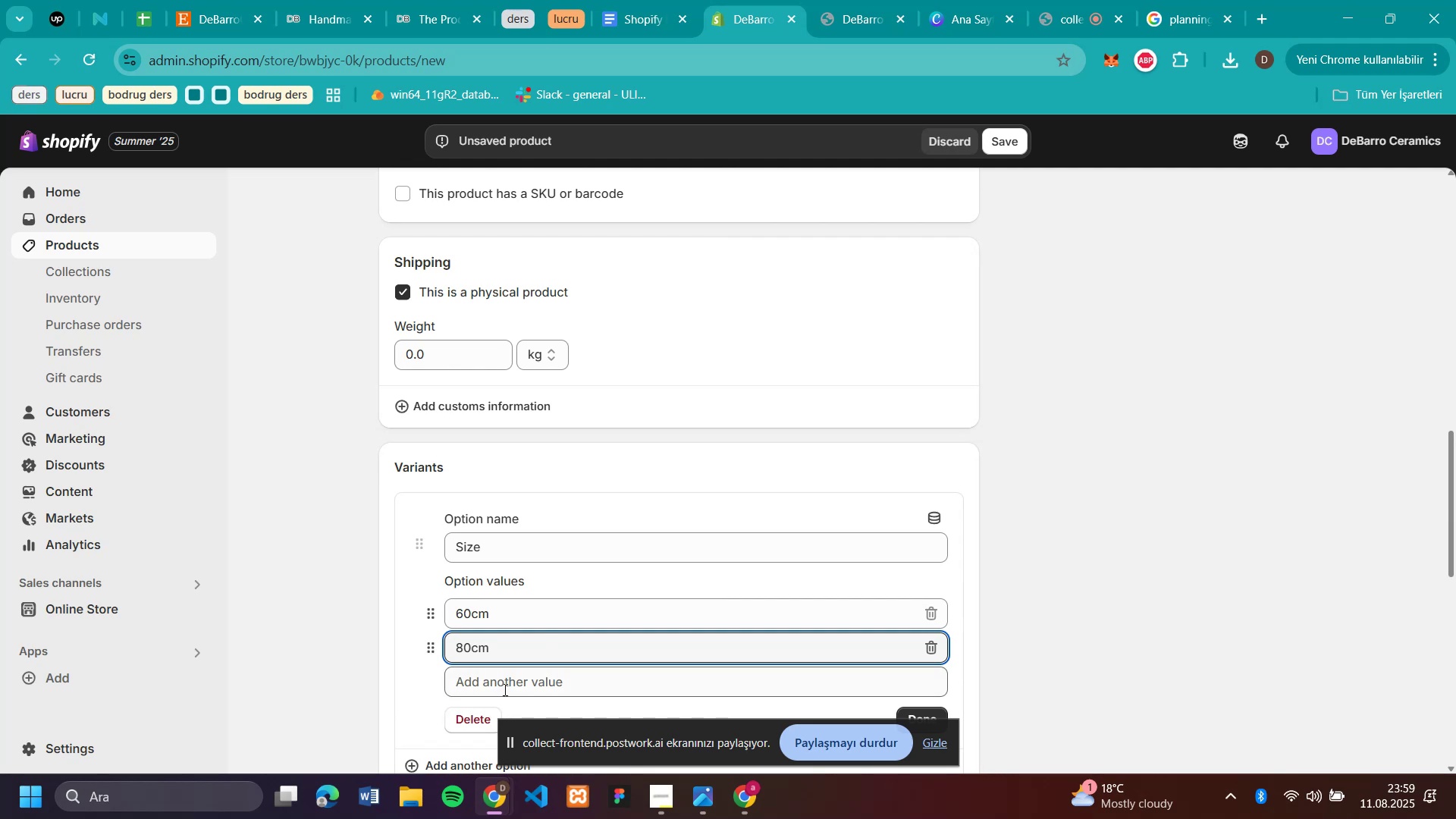 
left_click([504, 689])
 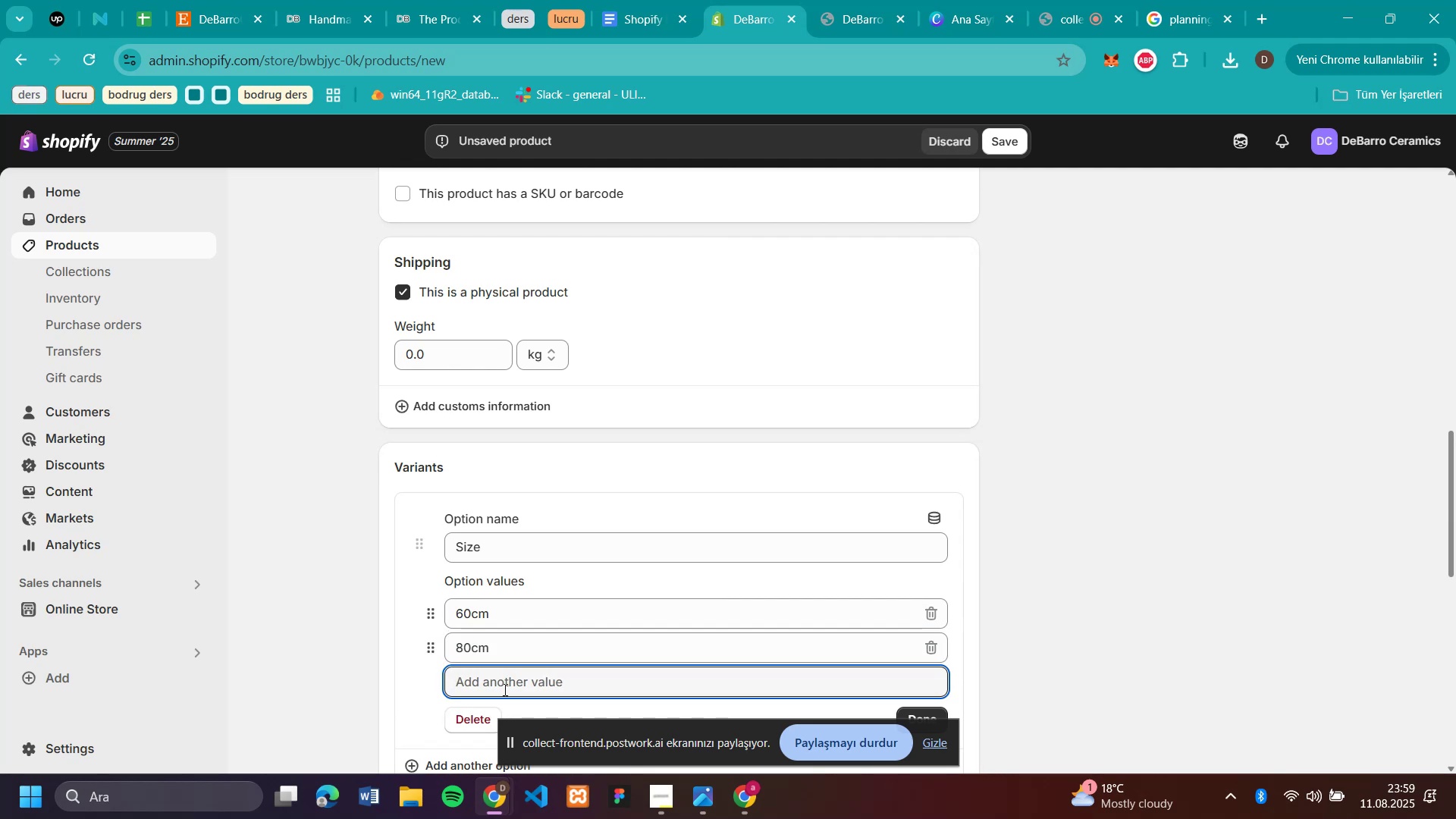 
type(100cm)
 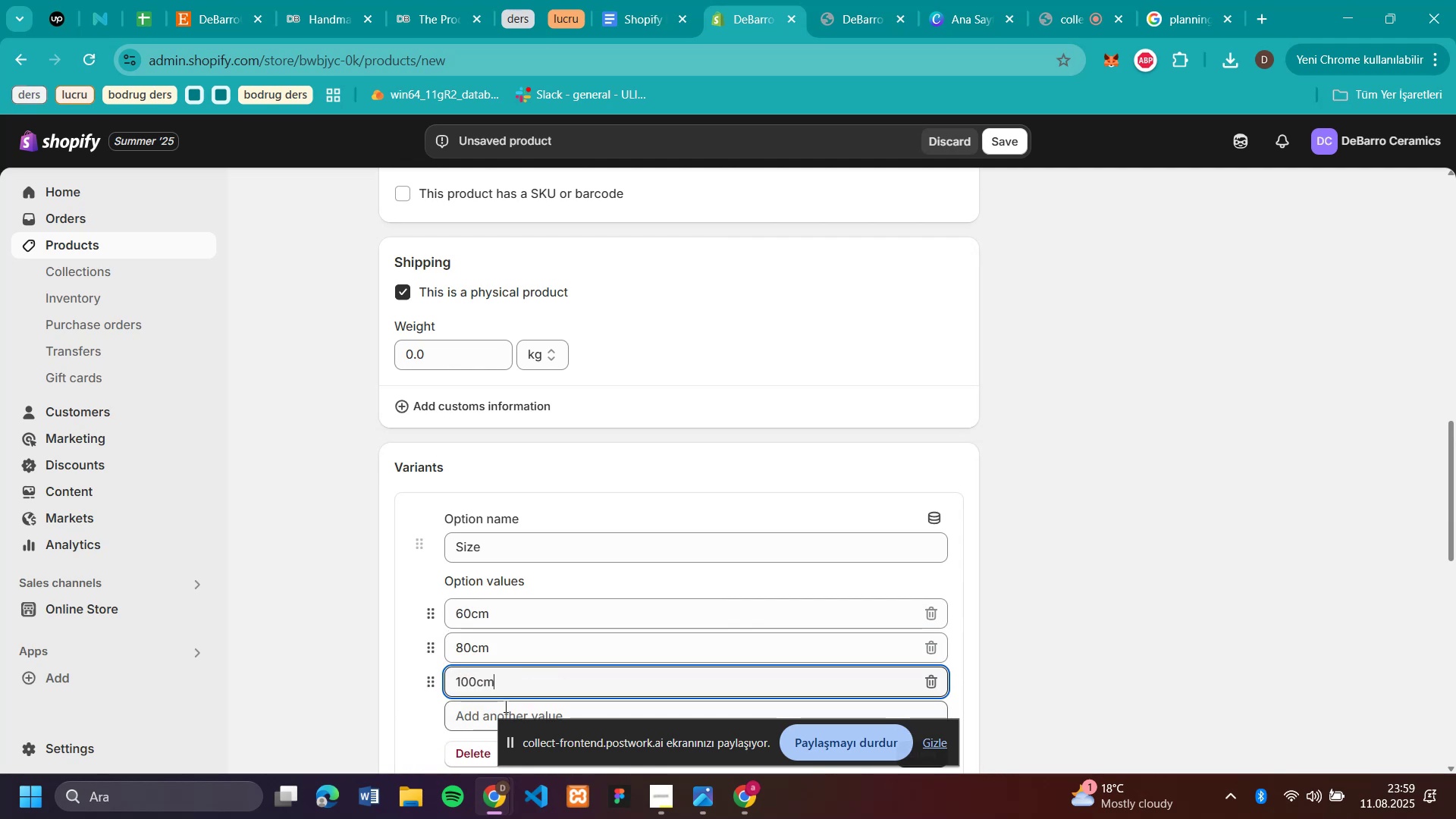 
left_click([486, 711])
 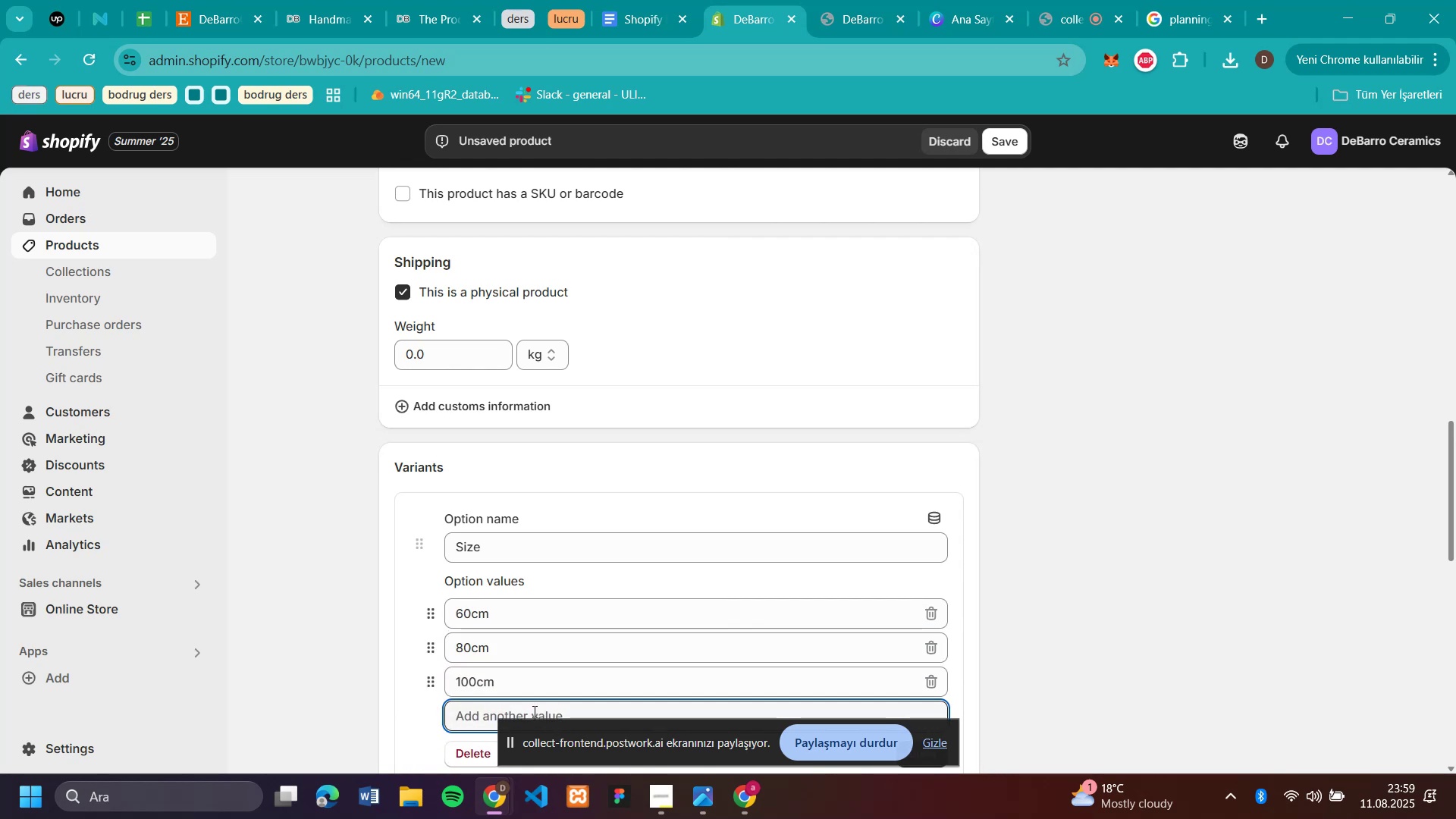 
type(120cm)
 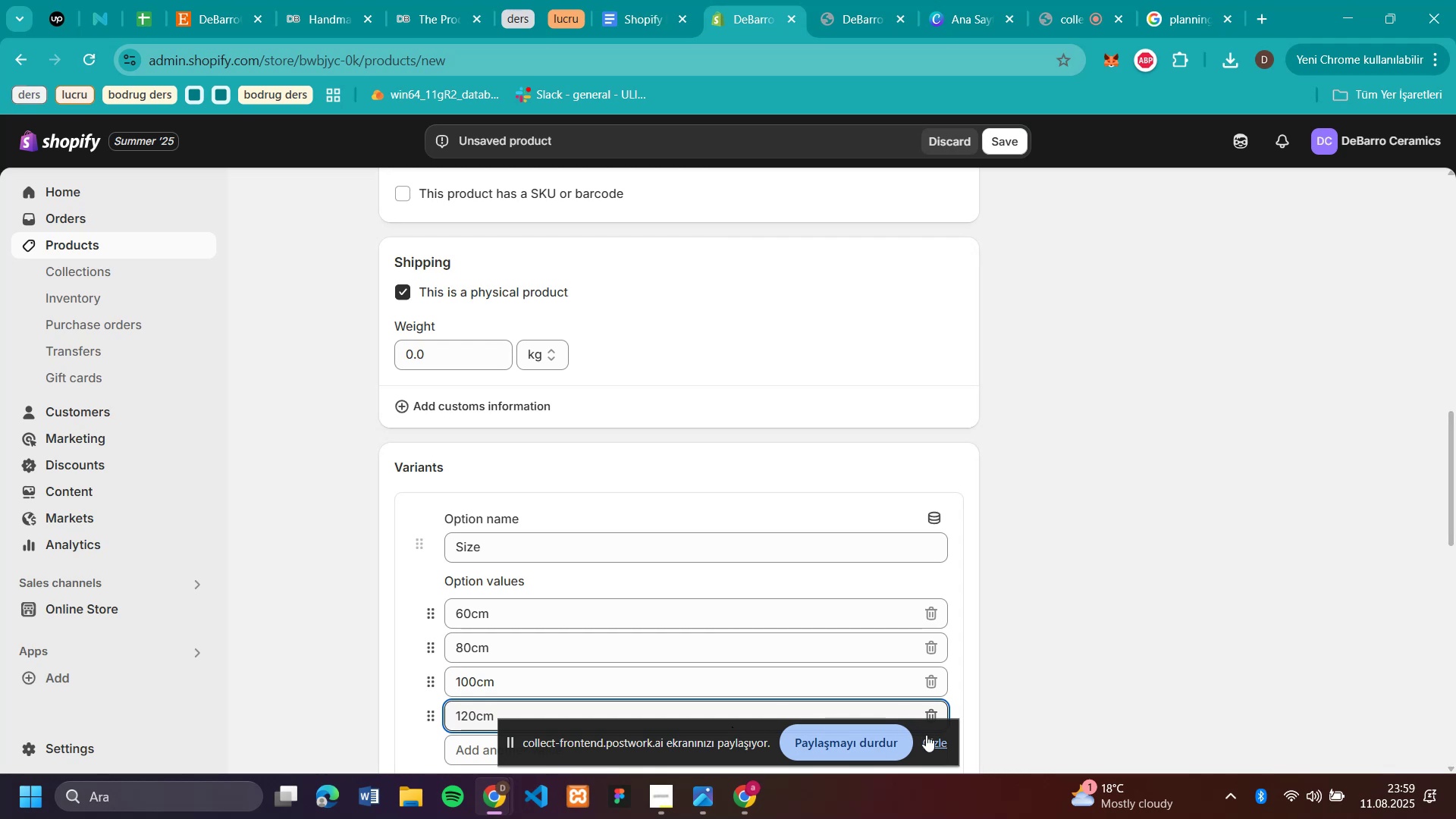 
left_click([931, 743])
 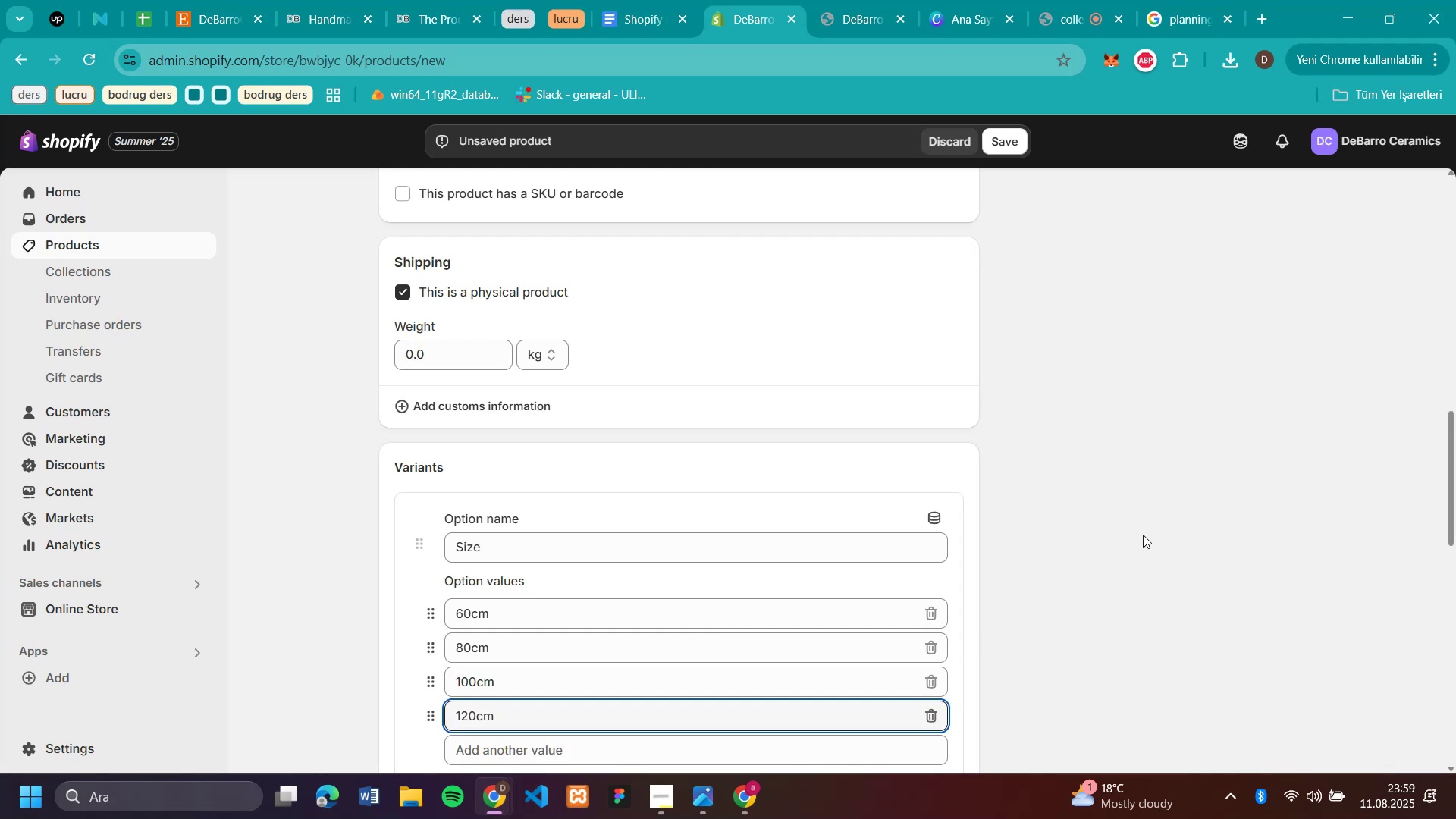 
scroll: coordinate [1143, 535], scroll_direction: down, amount: 2.0
 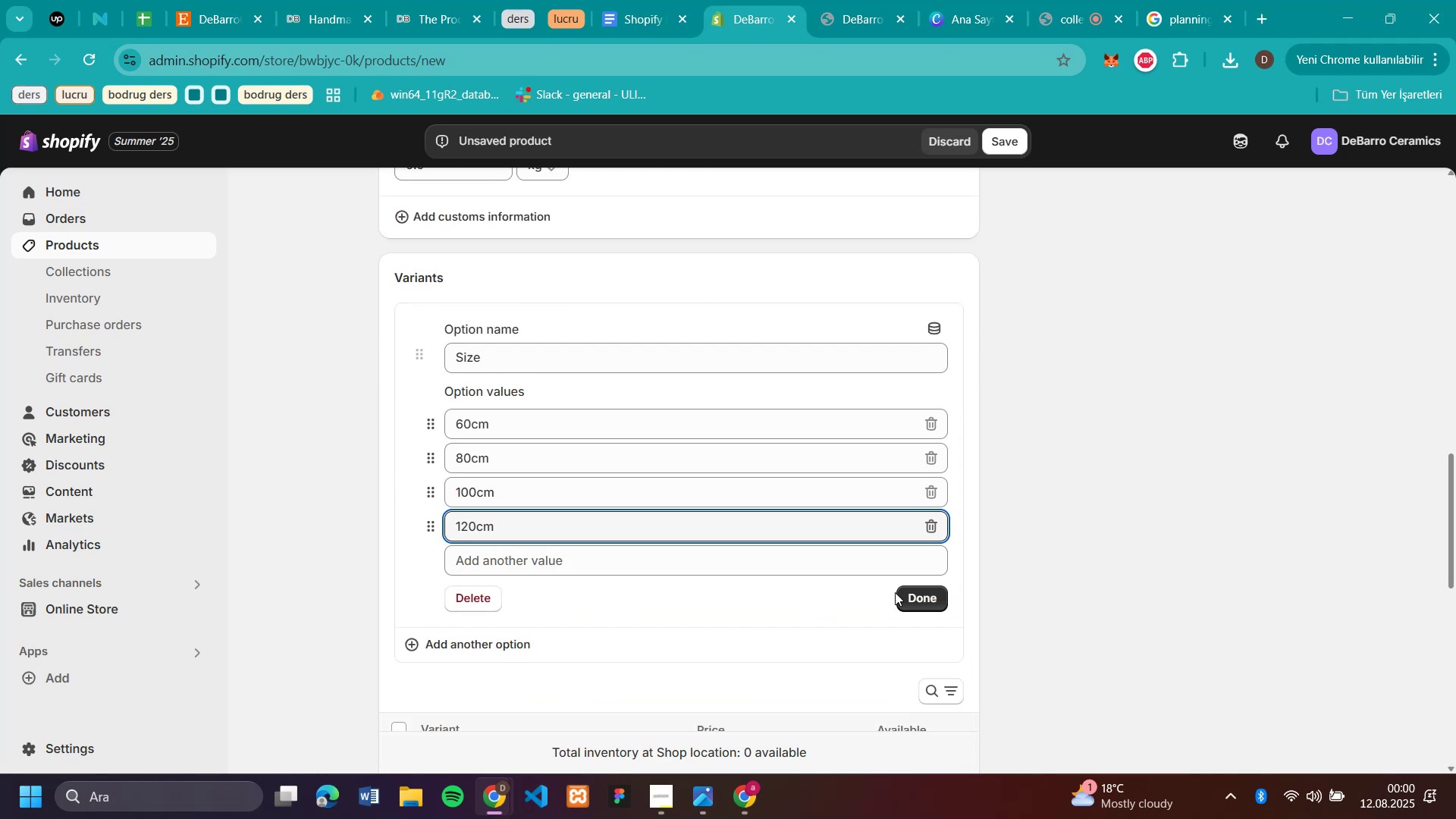 
left_click([922, 596])
 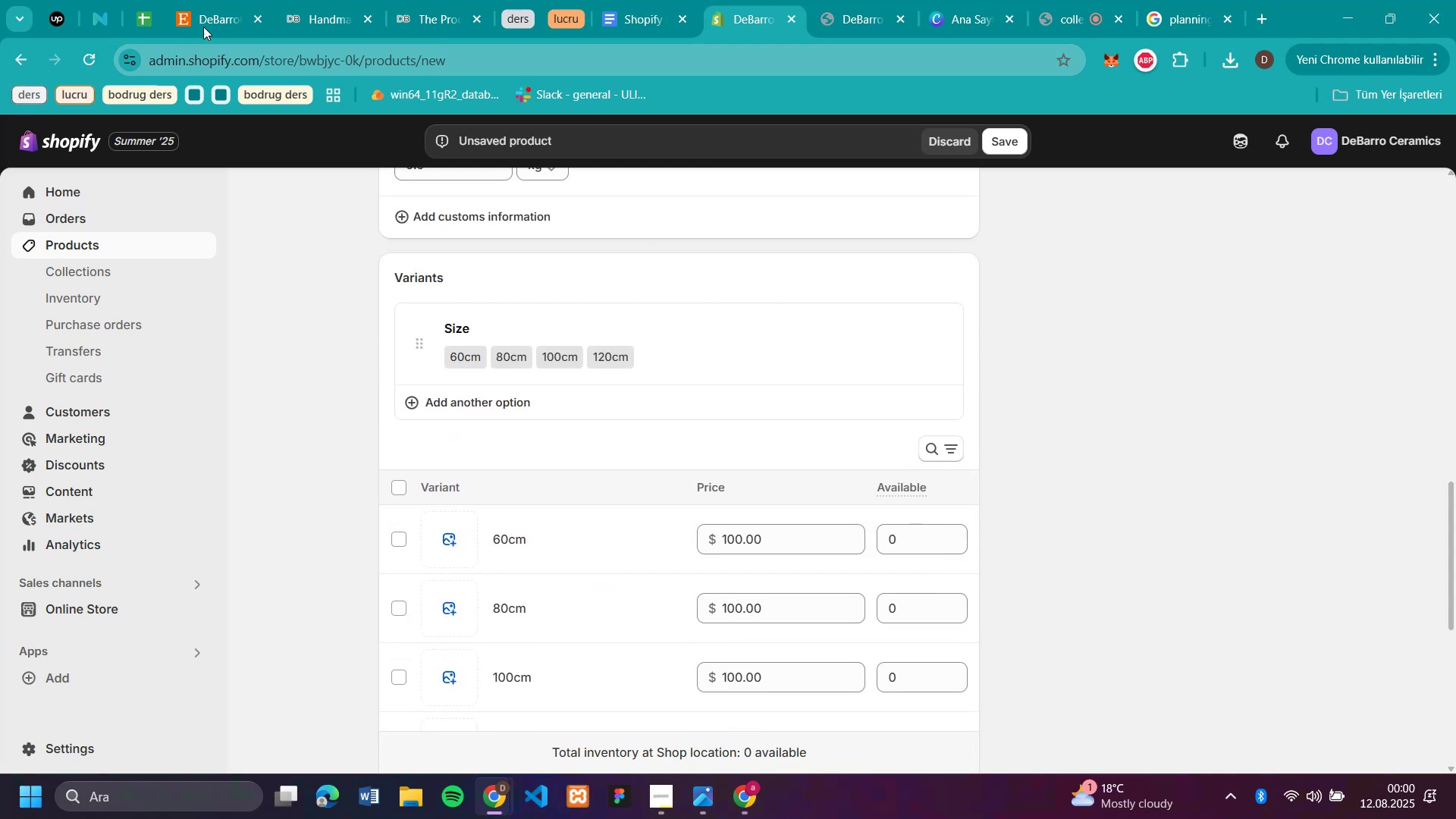 
left_click([303, 20])
 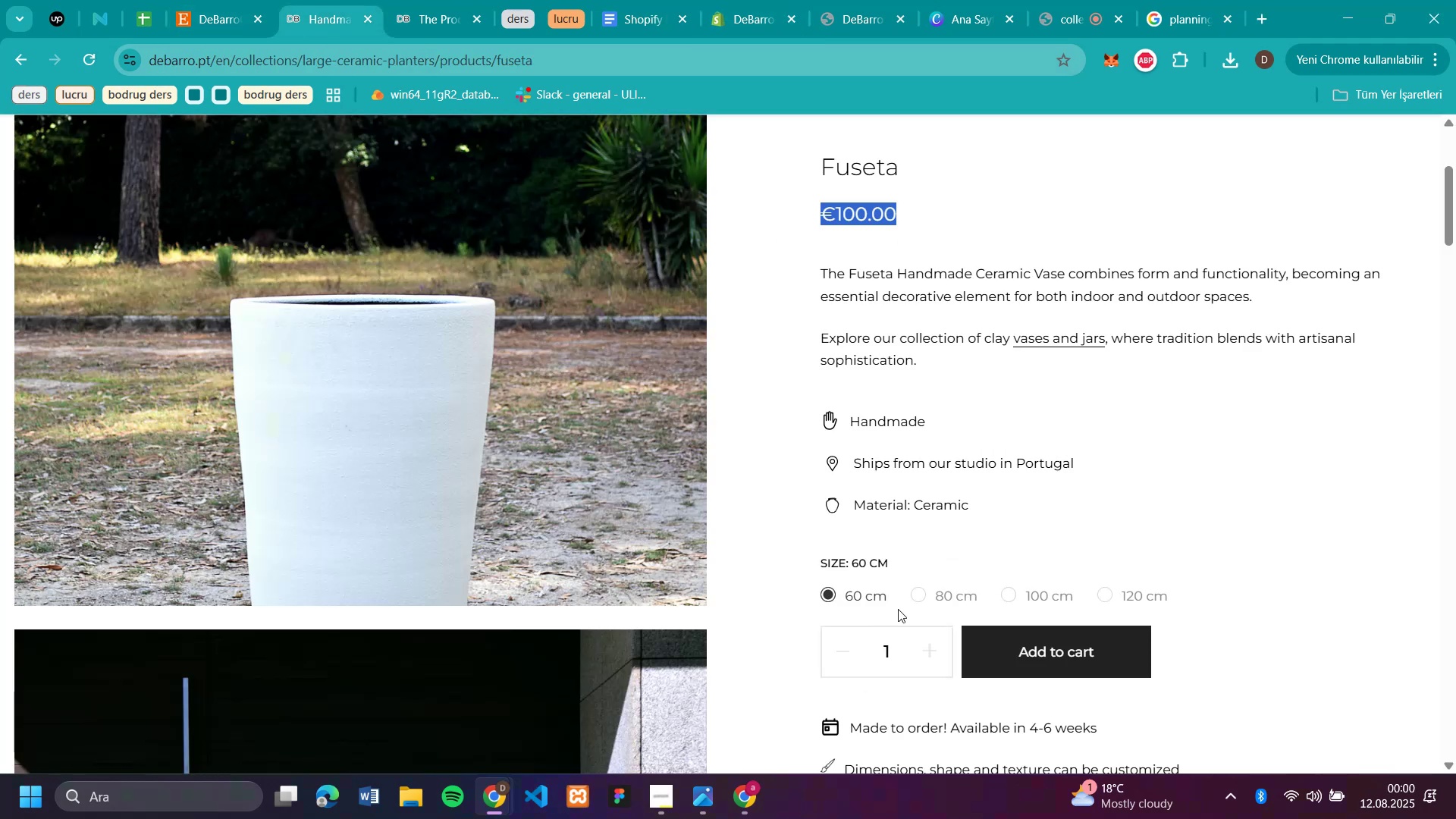 
left_click([908, 596])
 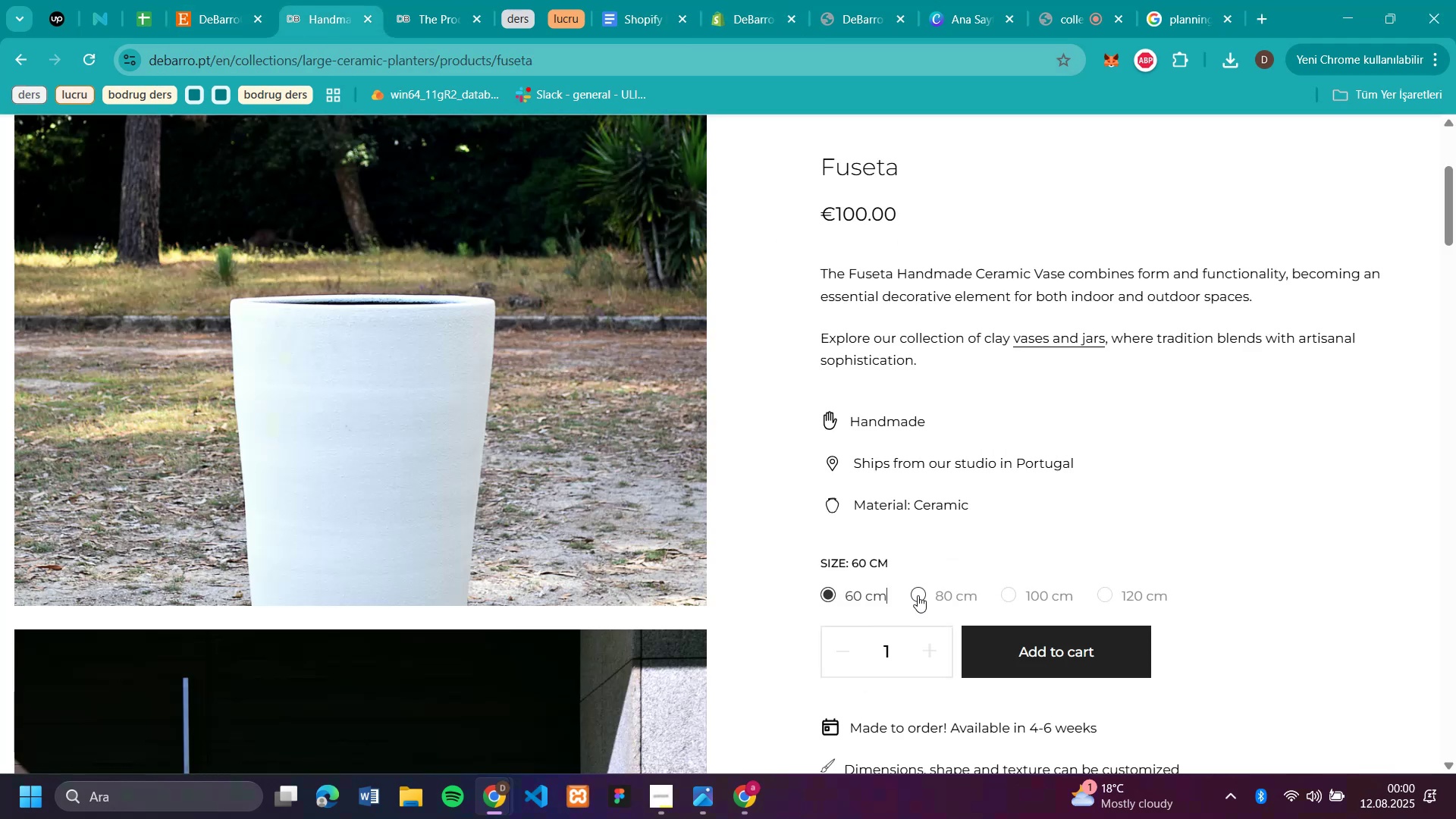 
left_click([918, 595])
 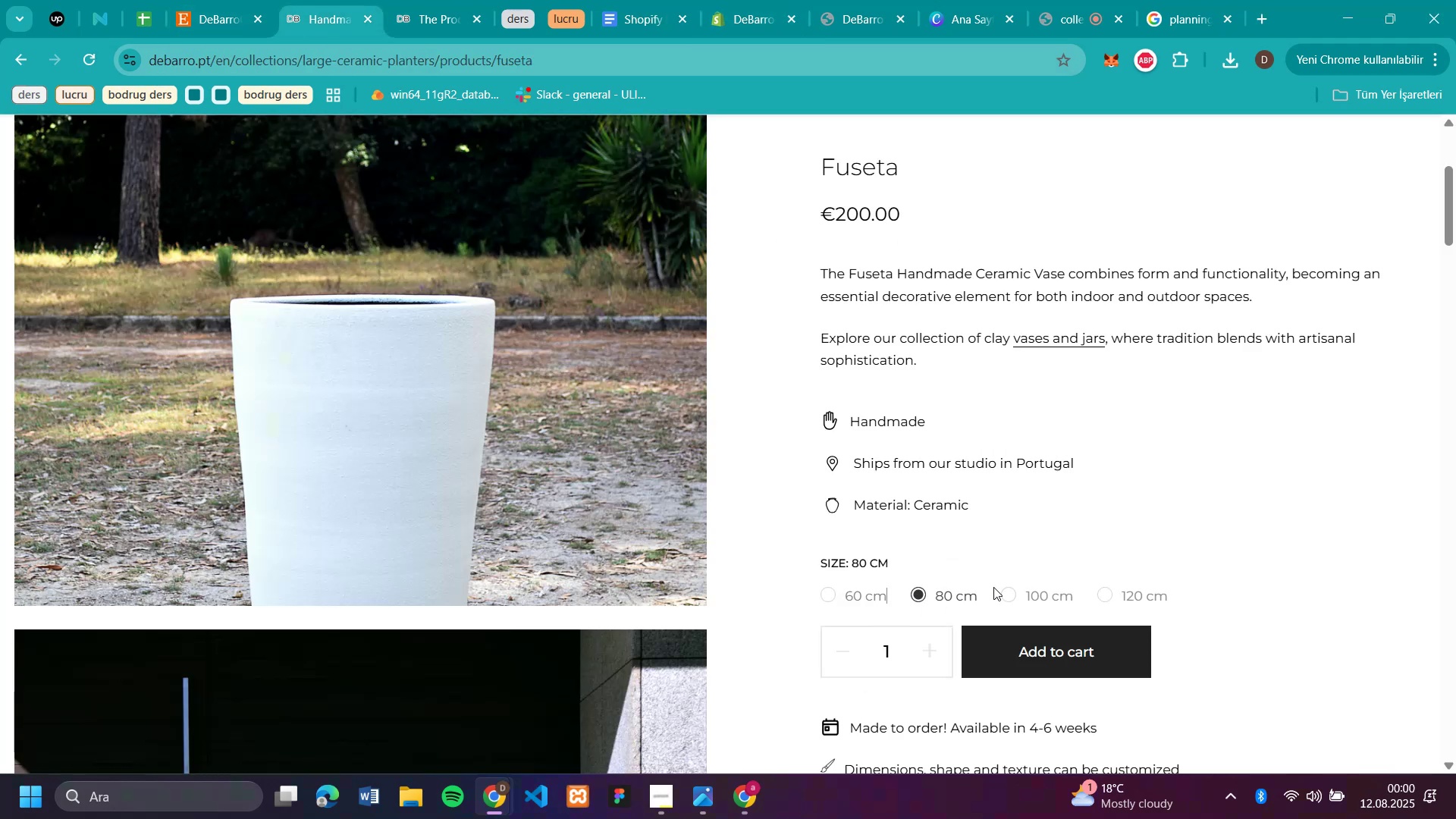 
left_click([1008, 591])
 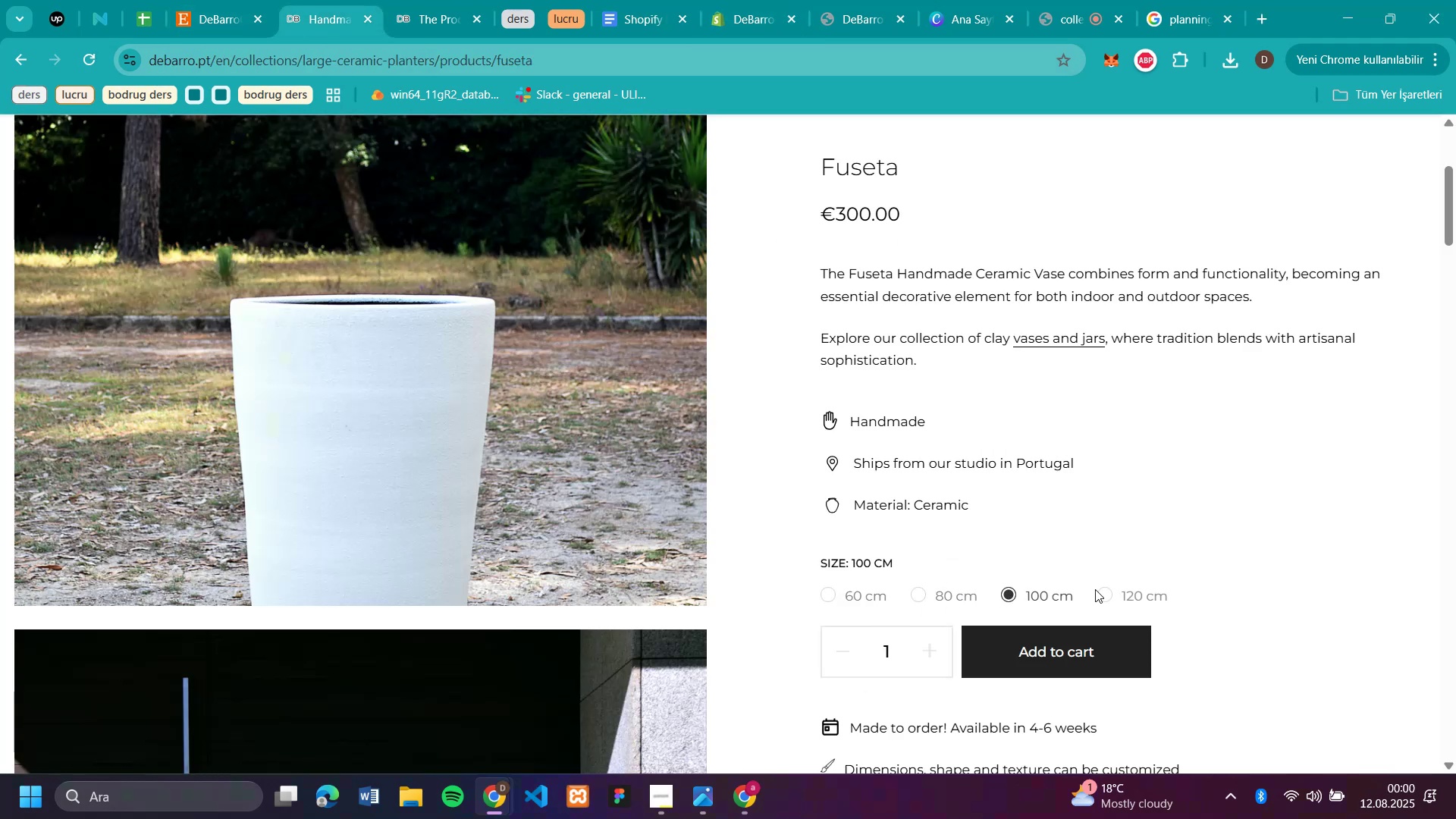 
left_click([1113, 590])
 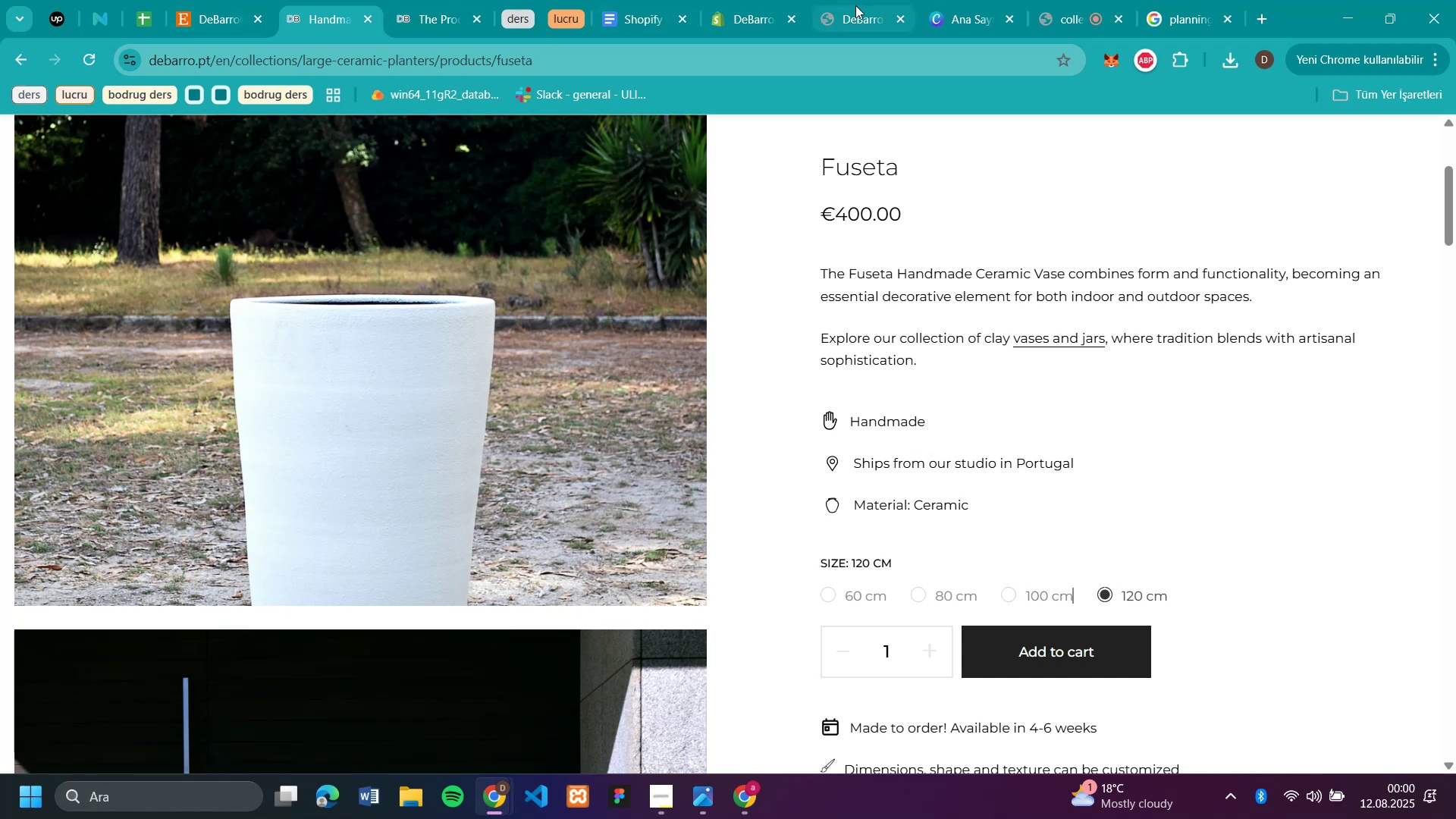 
left_click([746, 14])
 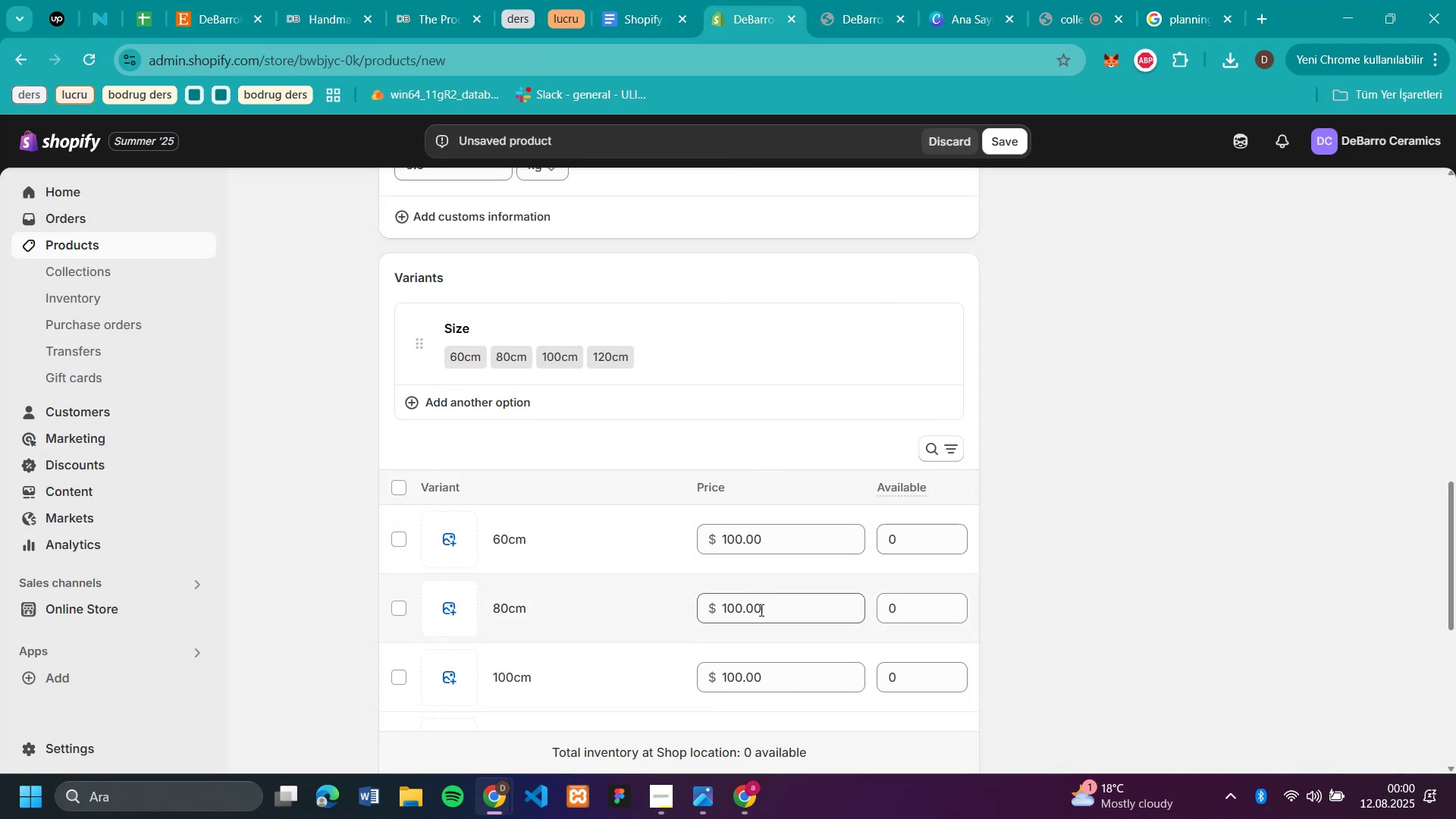 
scroll: coordinate [763, 605], scroll_direction: down, amount: 2.0
 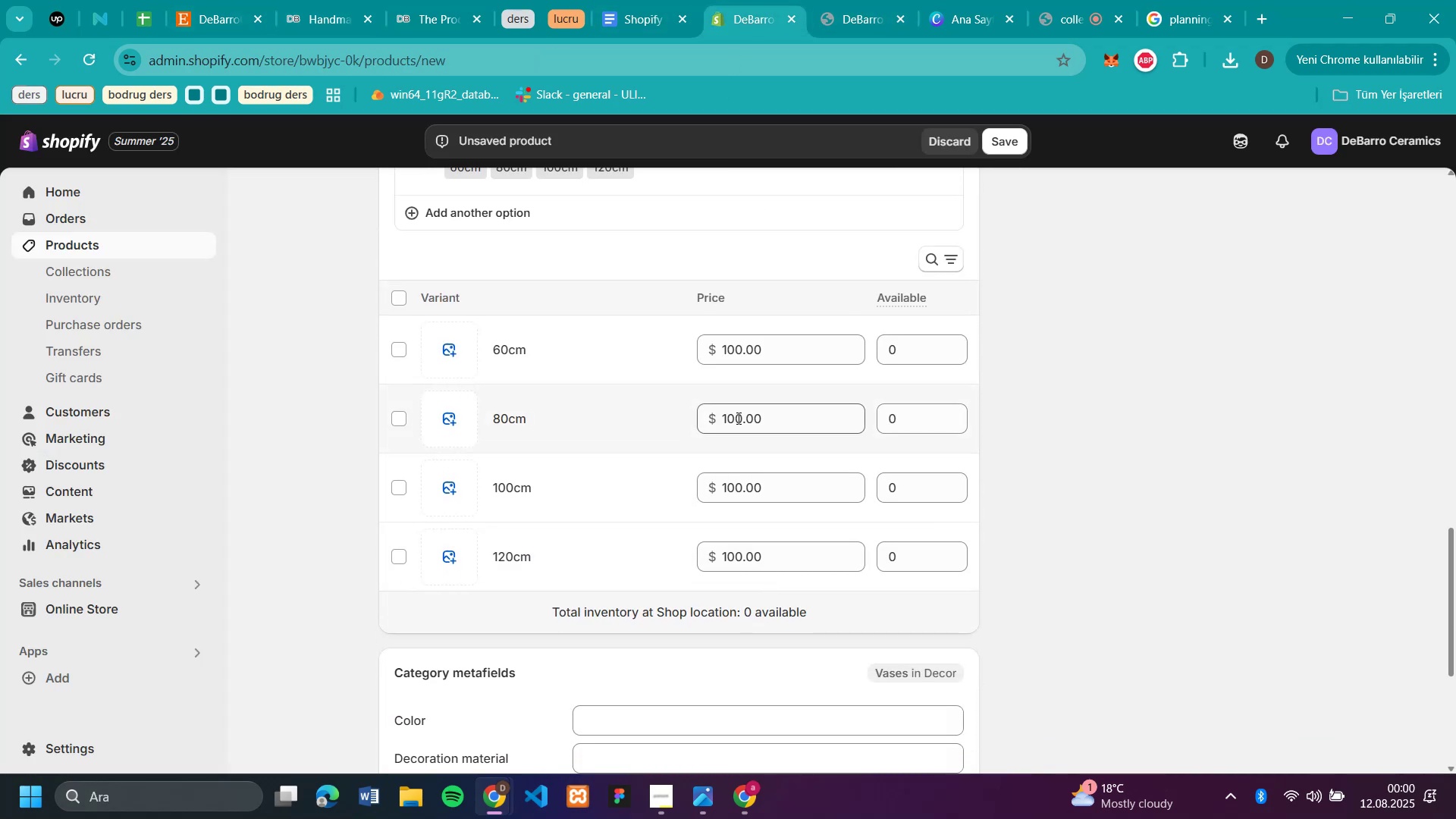 
left_click([735, 418])
 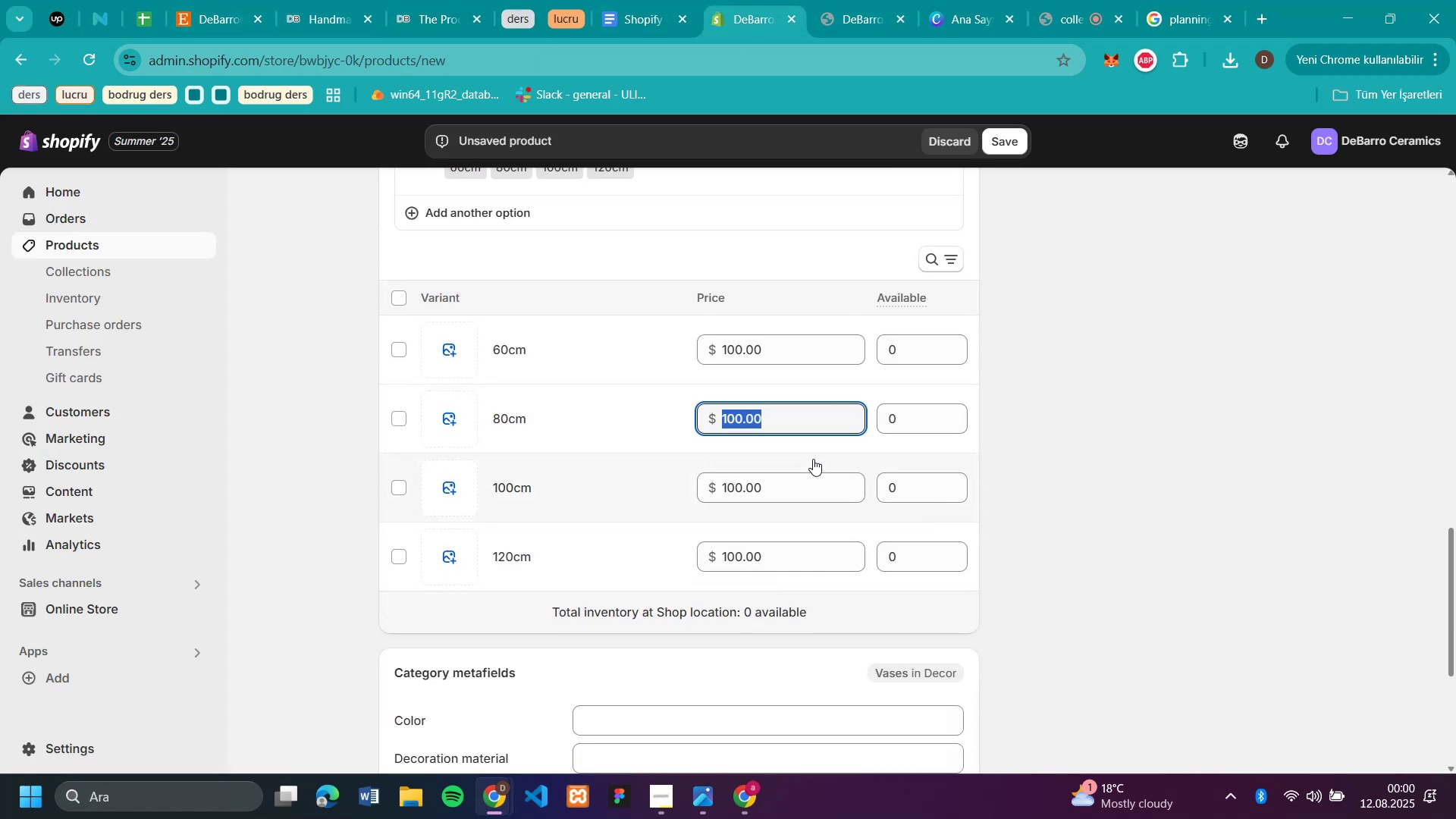 
type(200)
 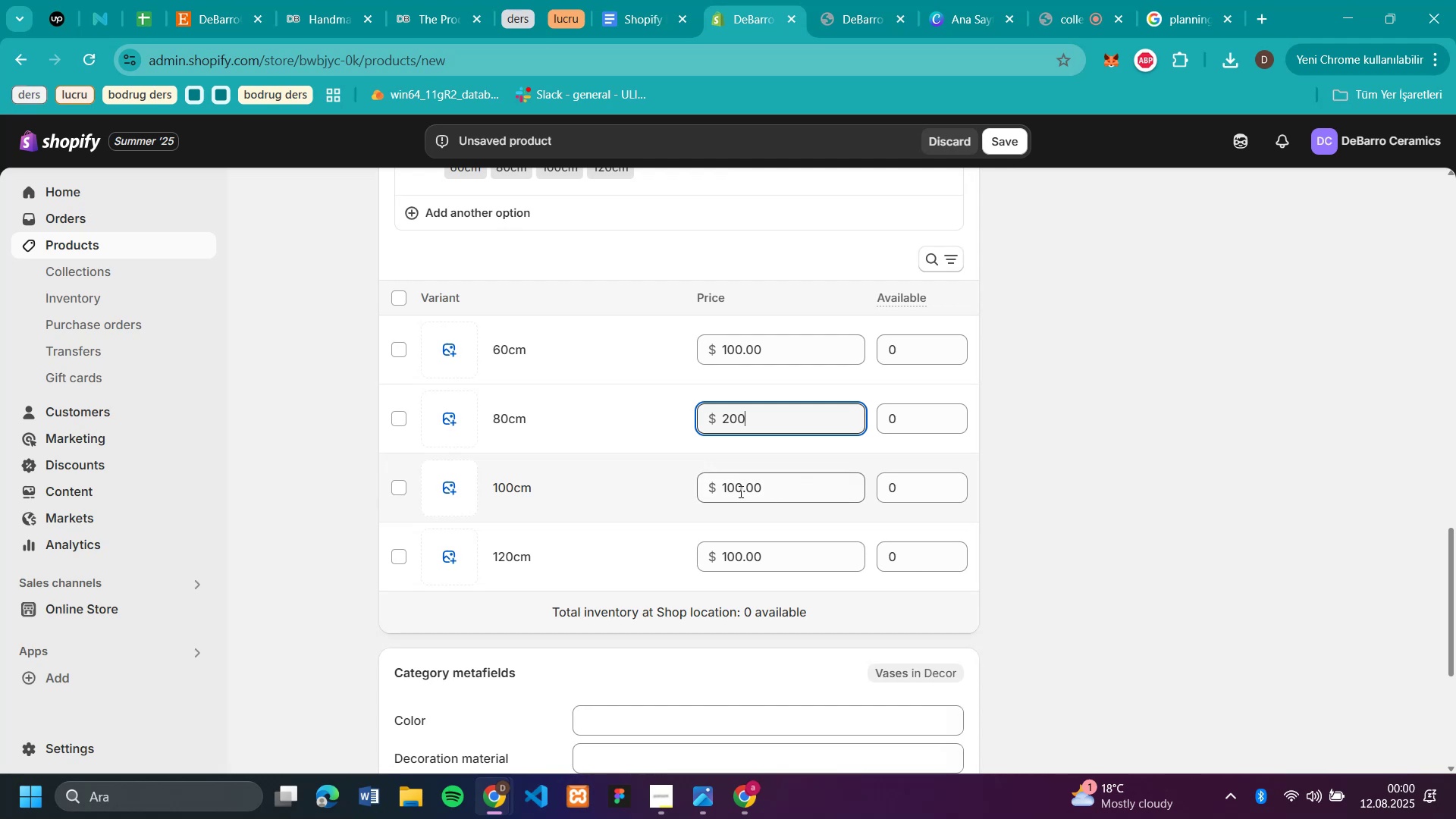 
left_click([735, 491])
 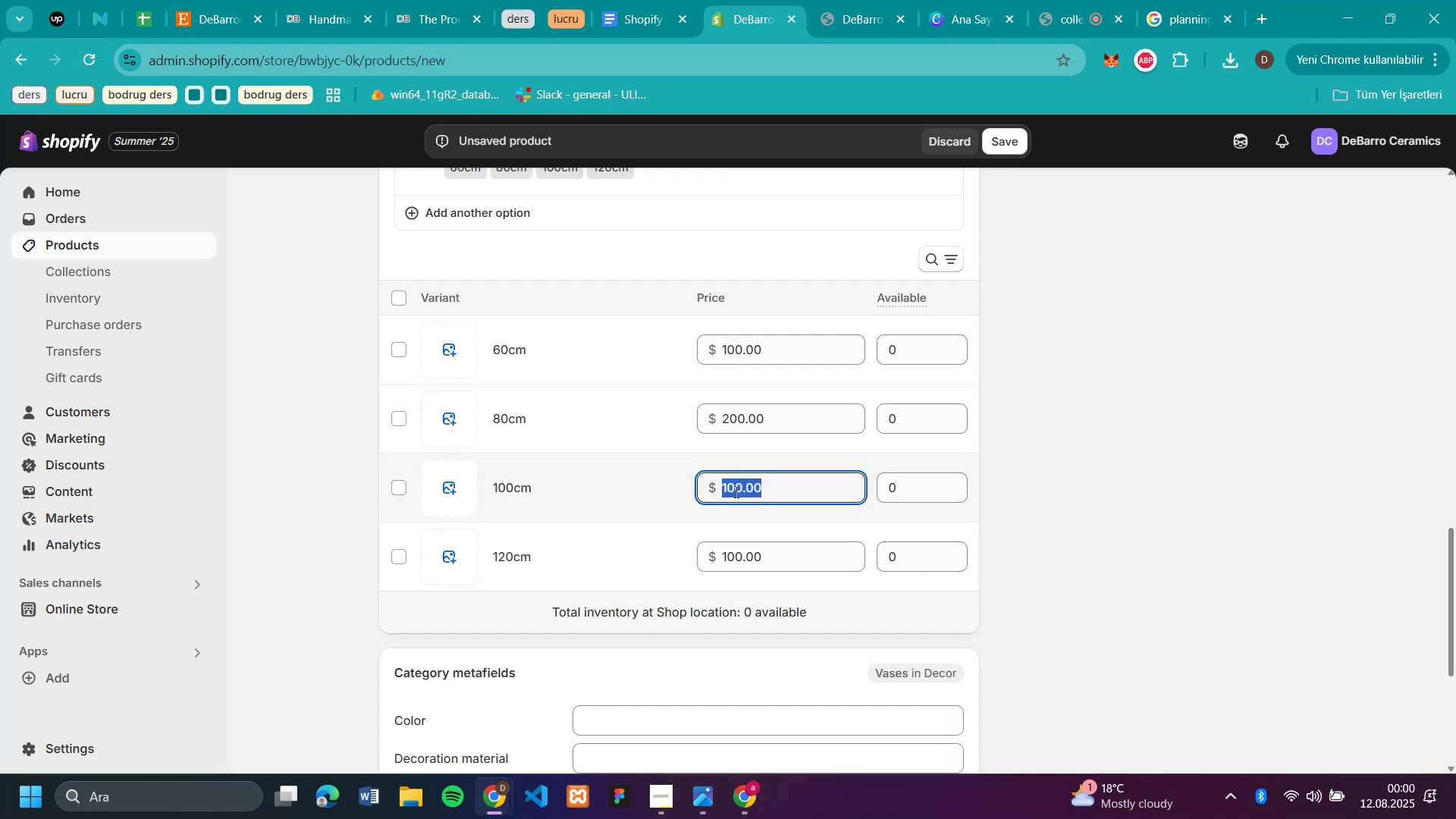 
type(300)
 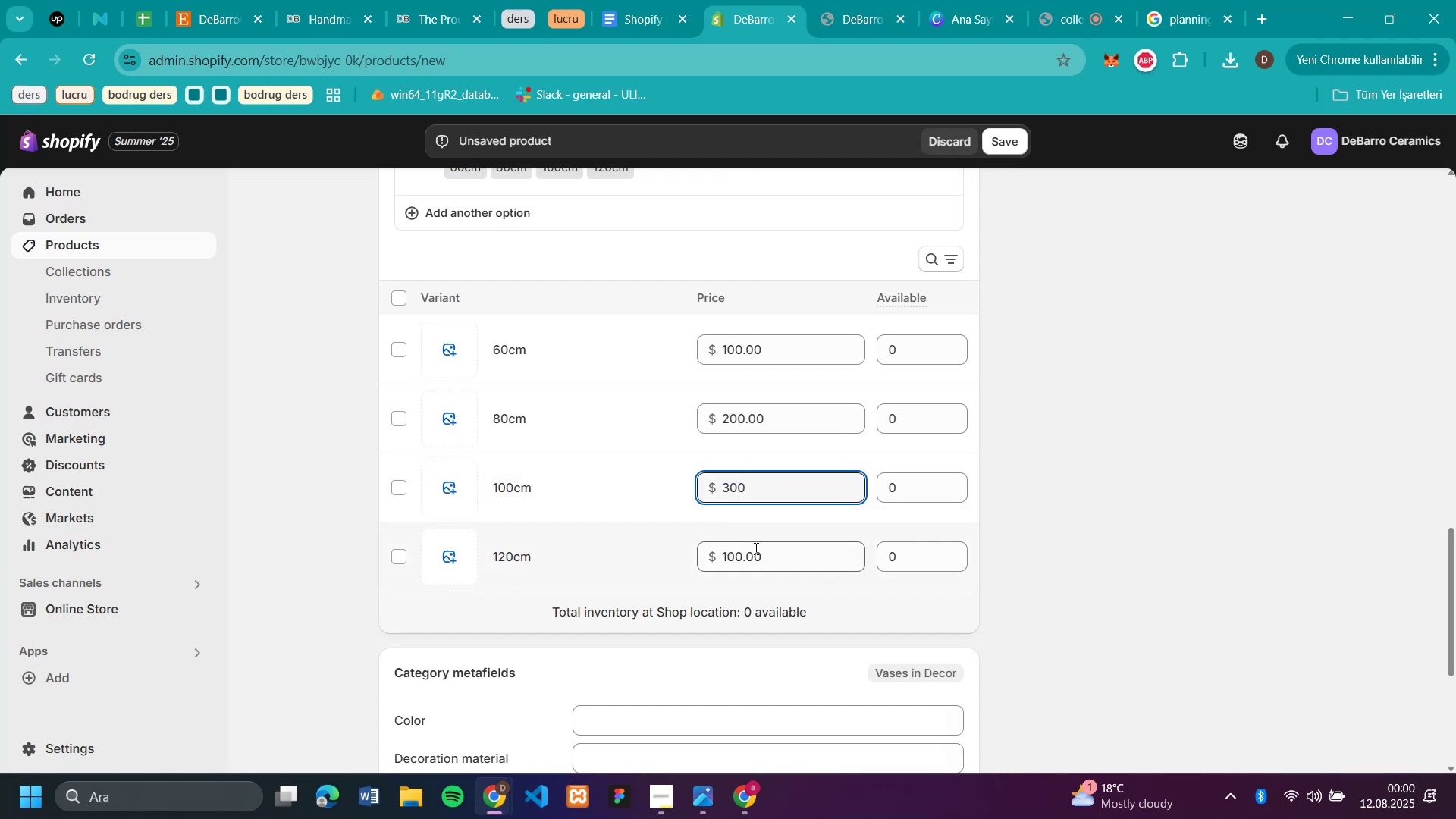 
left_click([755, 548])
 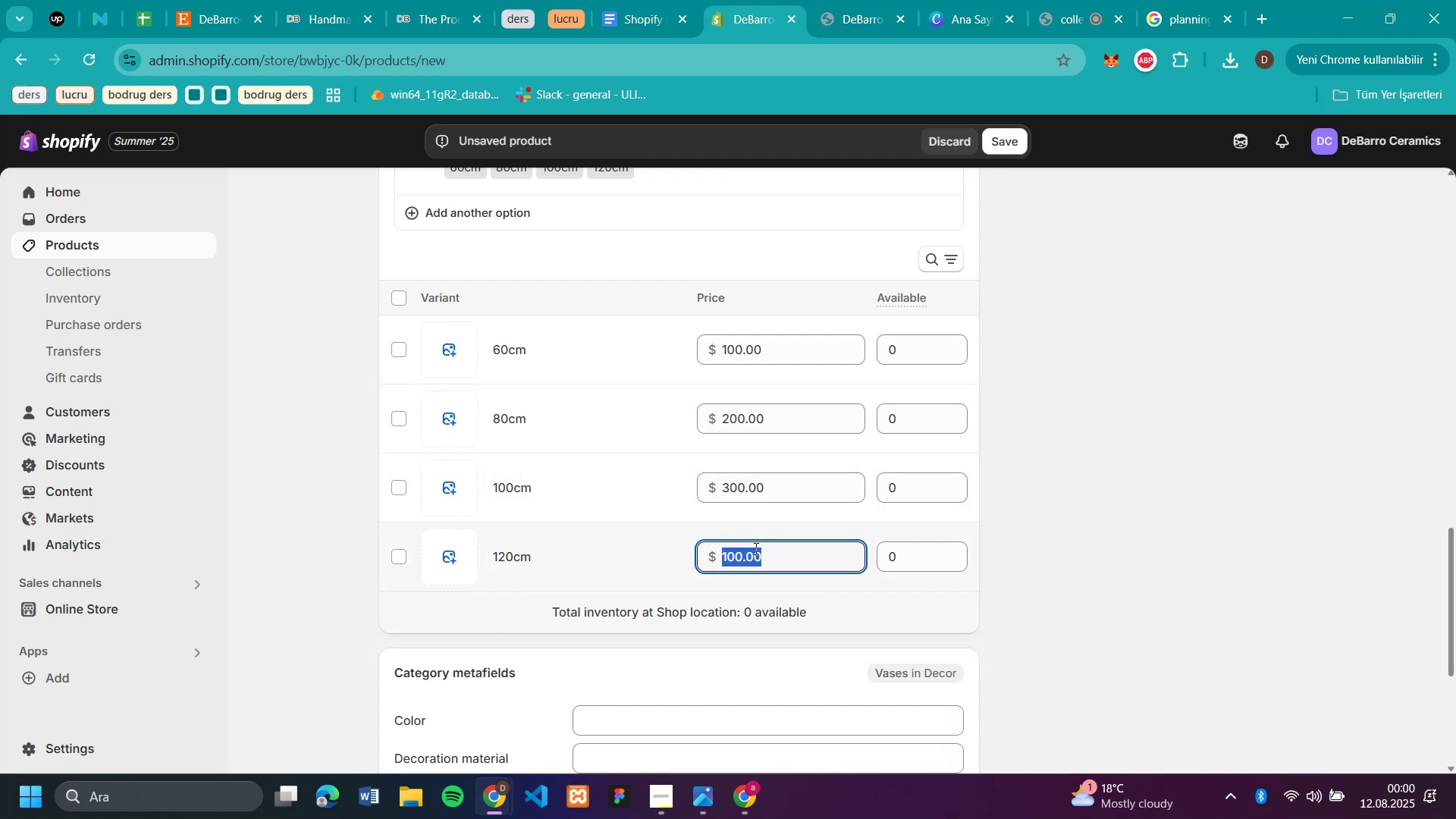 
type(400)
 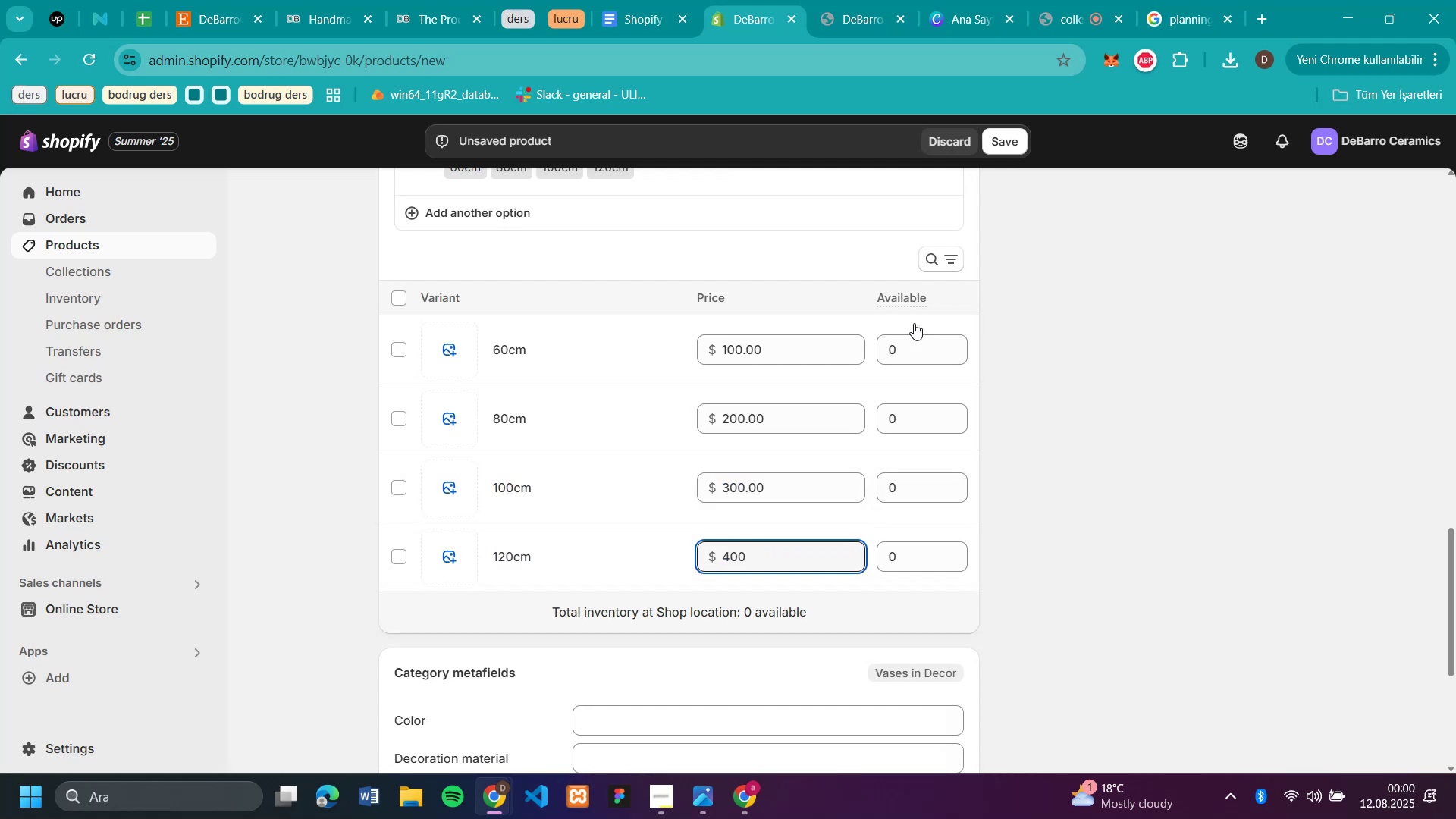 
left_click([907, 340])
 